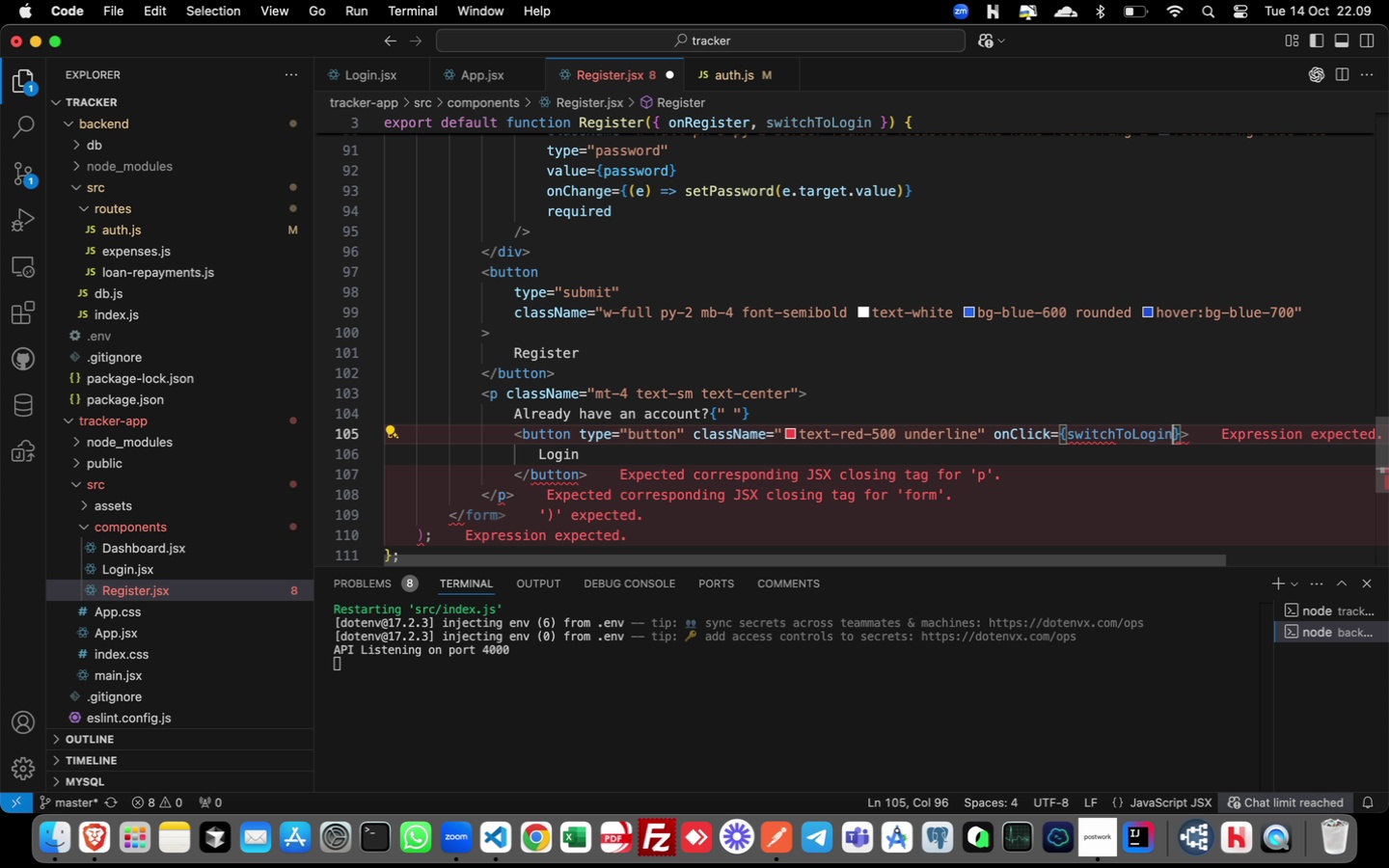 
key(Enter)
 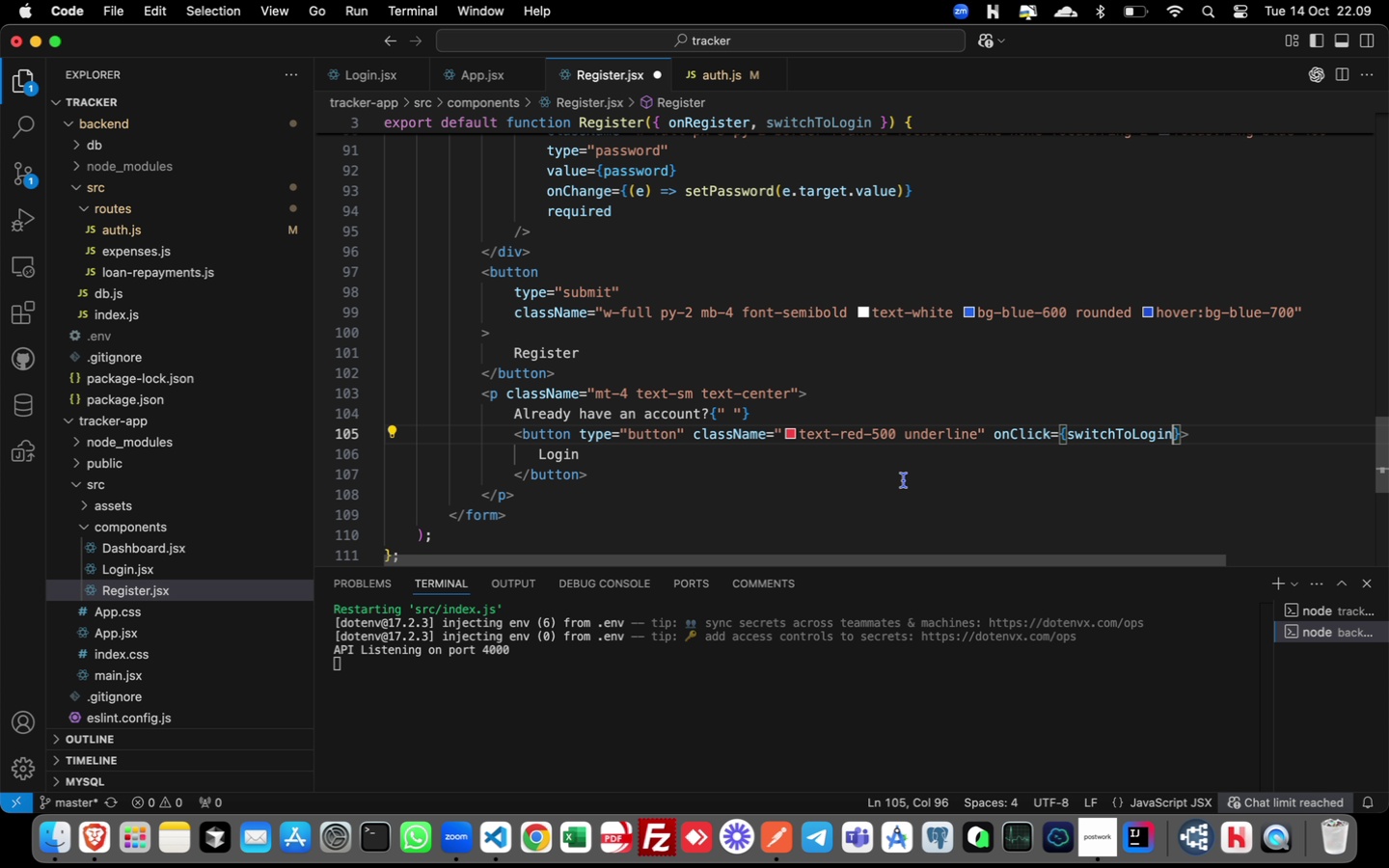 
wait(7.99)
 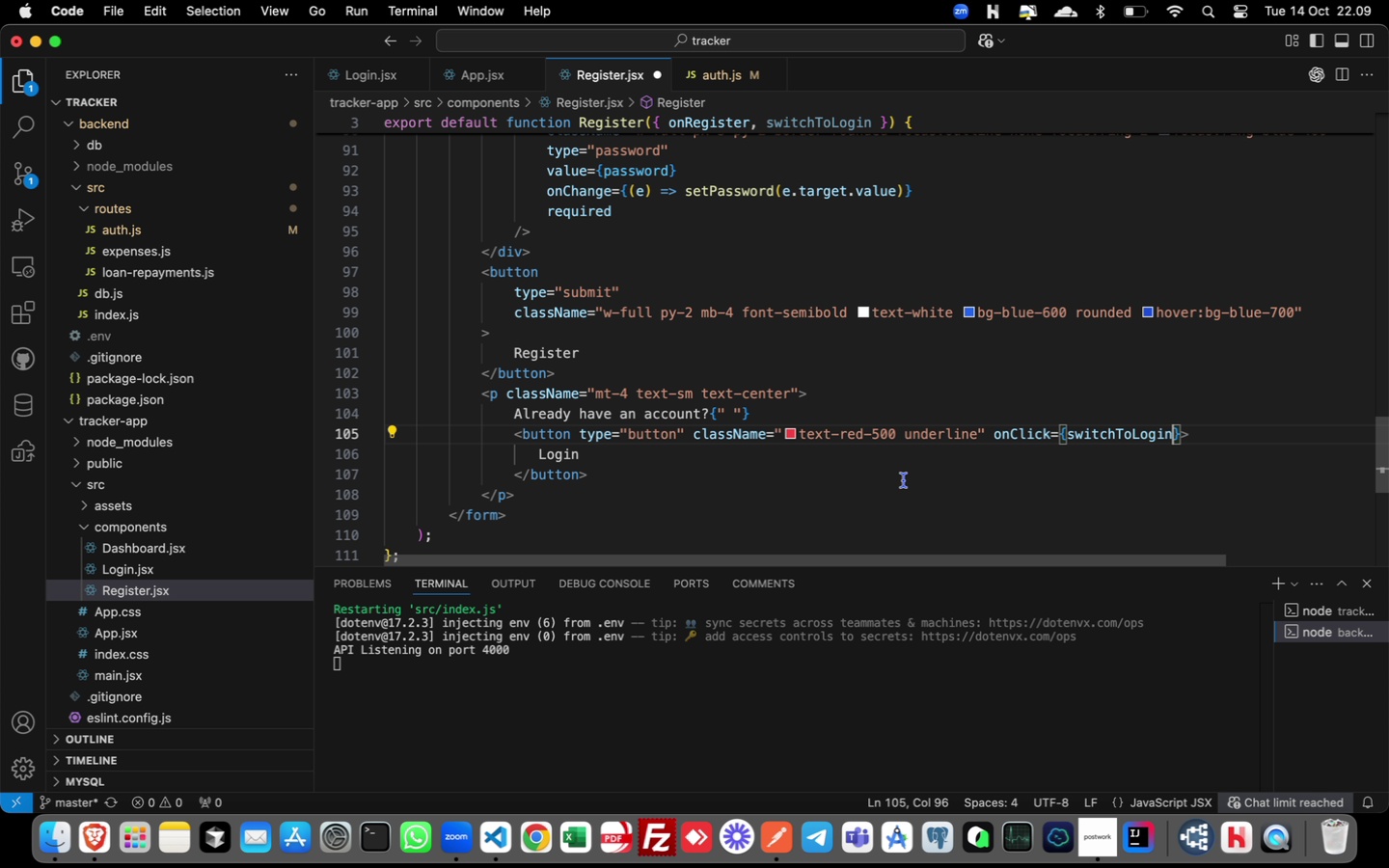 
scroll: coordinate [904, 480], scroll_direction: down, amount: 2.0
 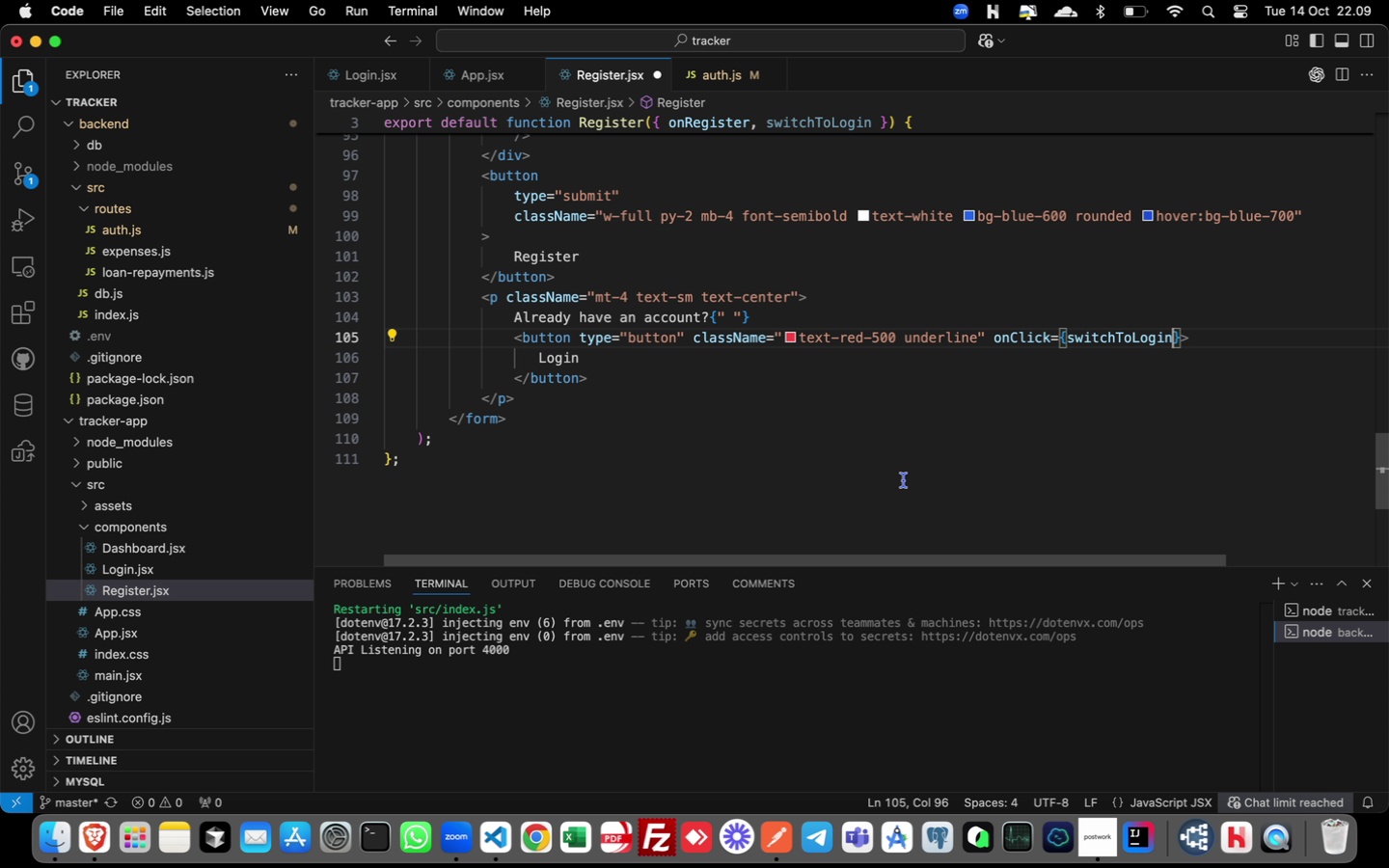 
scroll: coordinate [904, 480], scroll_direction: up, amount: 55.0
 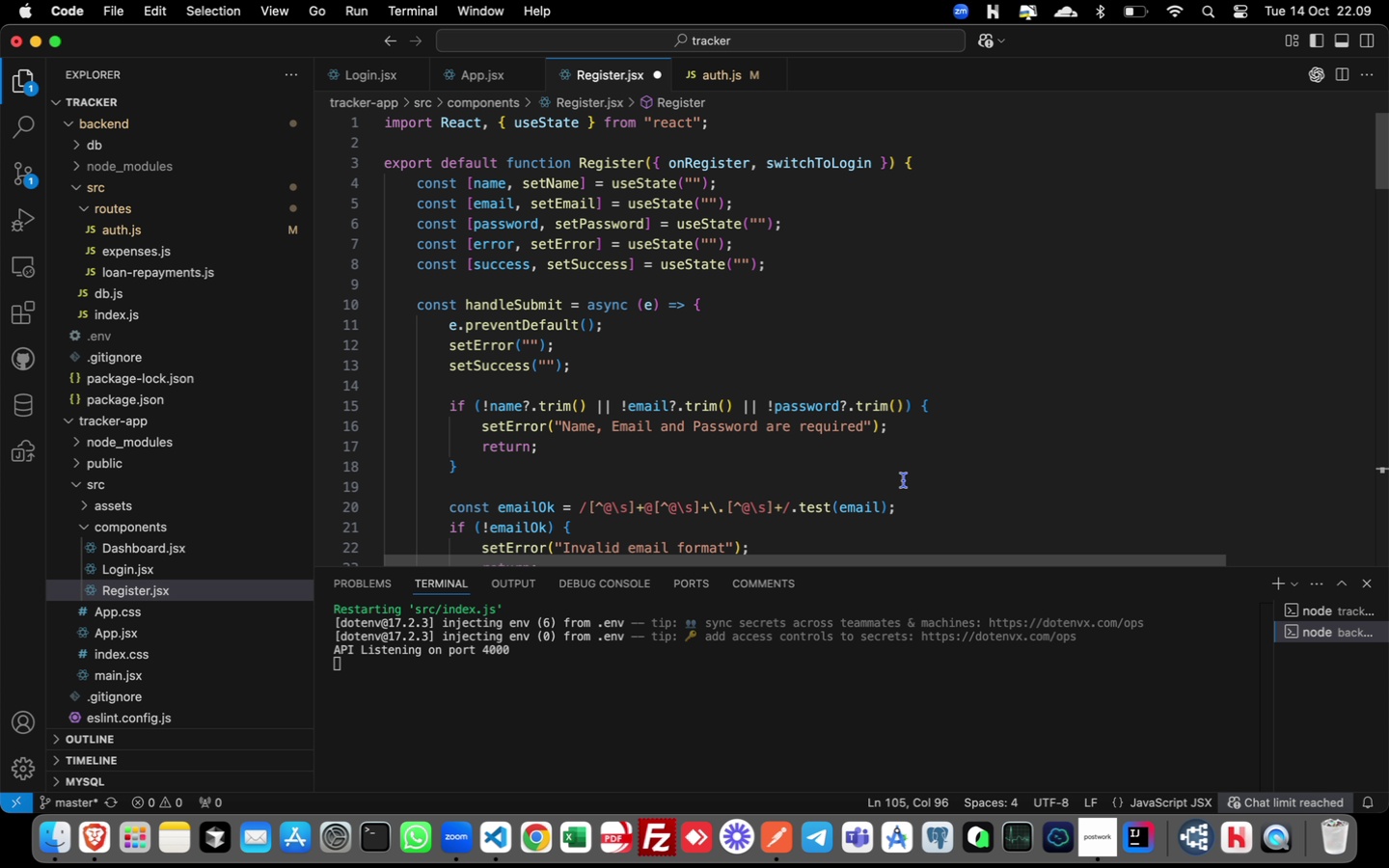 
key(Meta+S)
 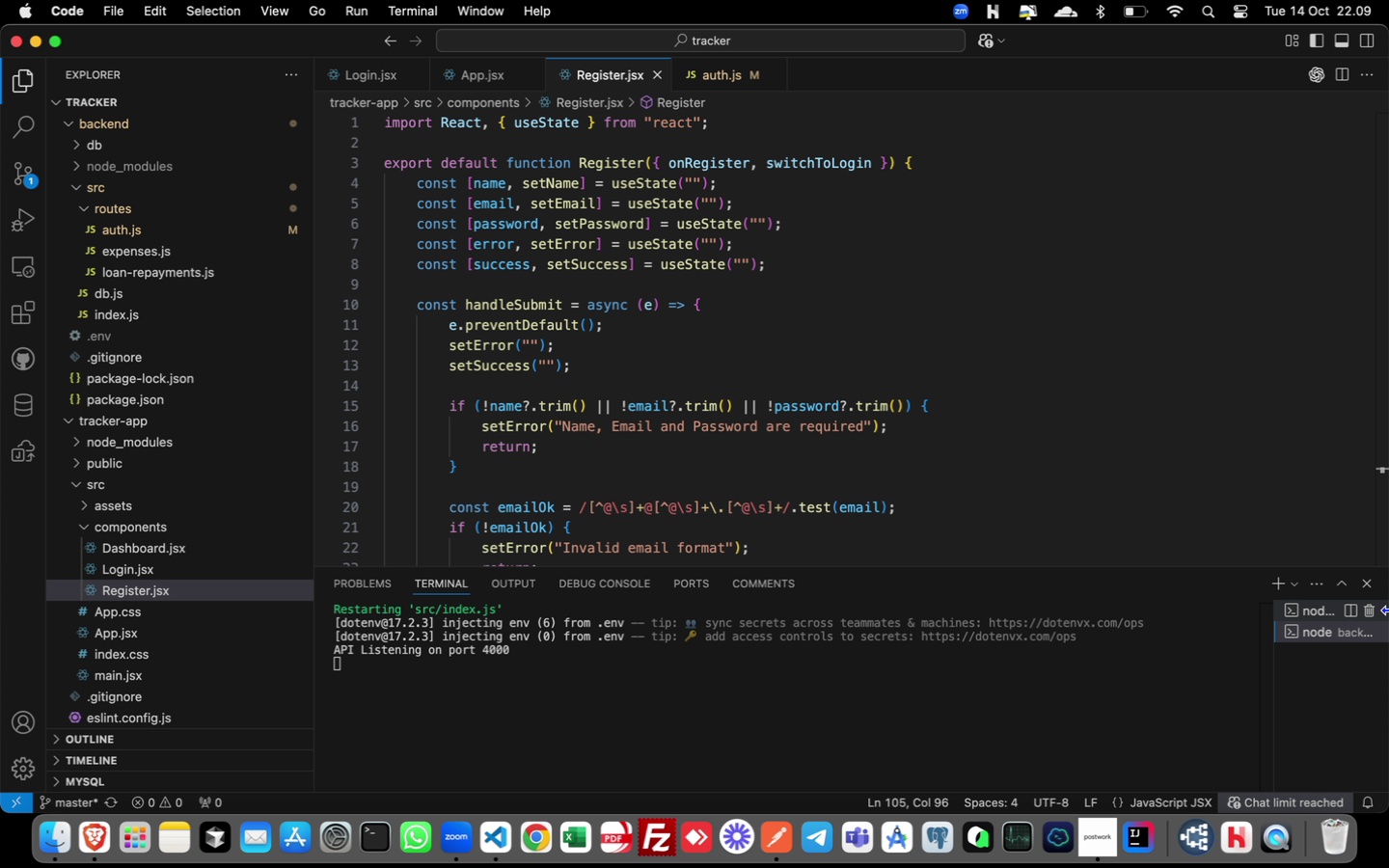 
left_click([1311, 609])
 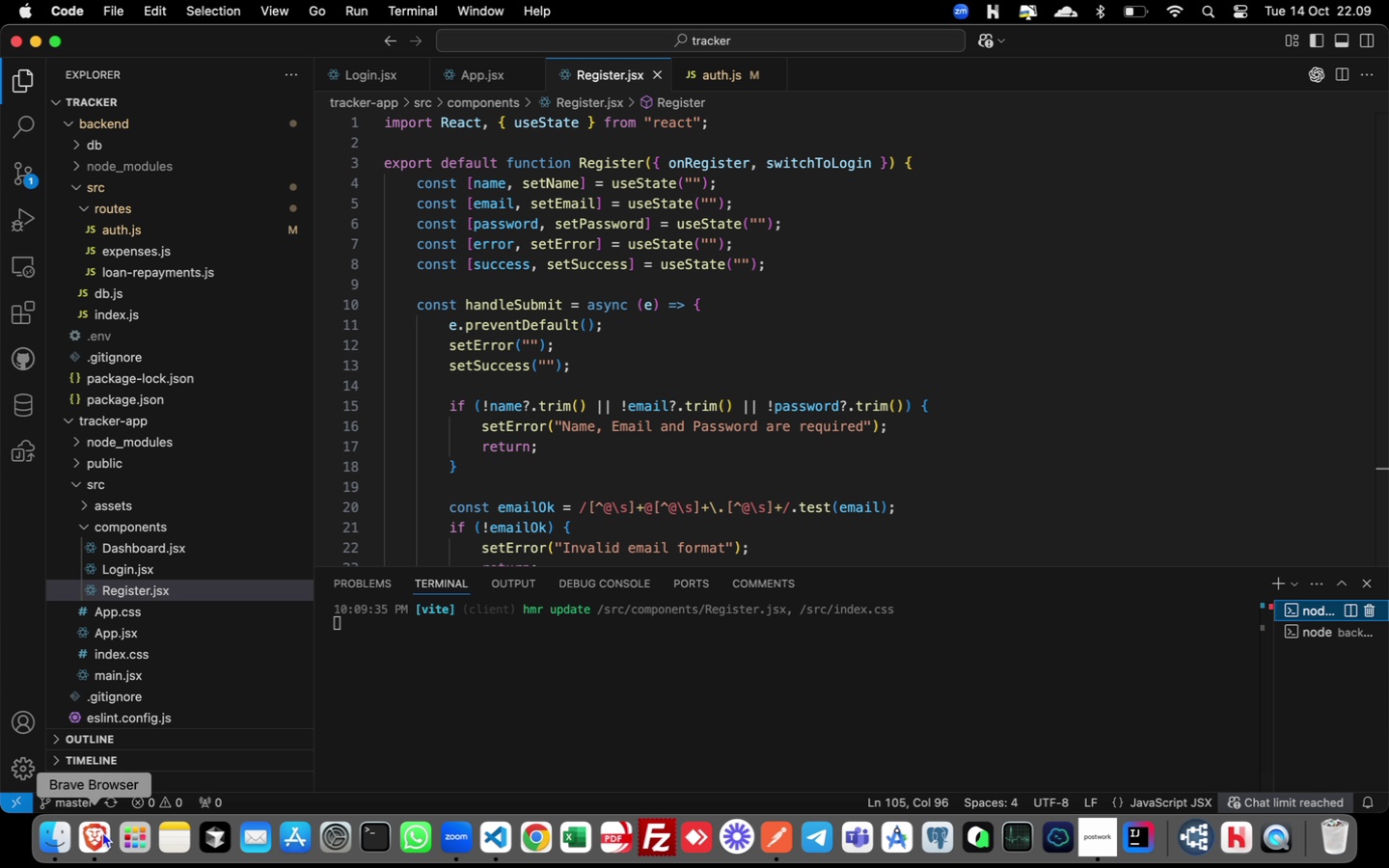 
left_click([94, 833])
 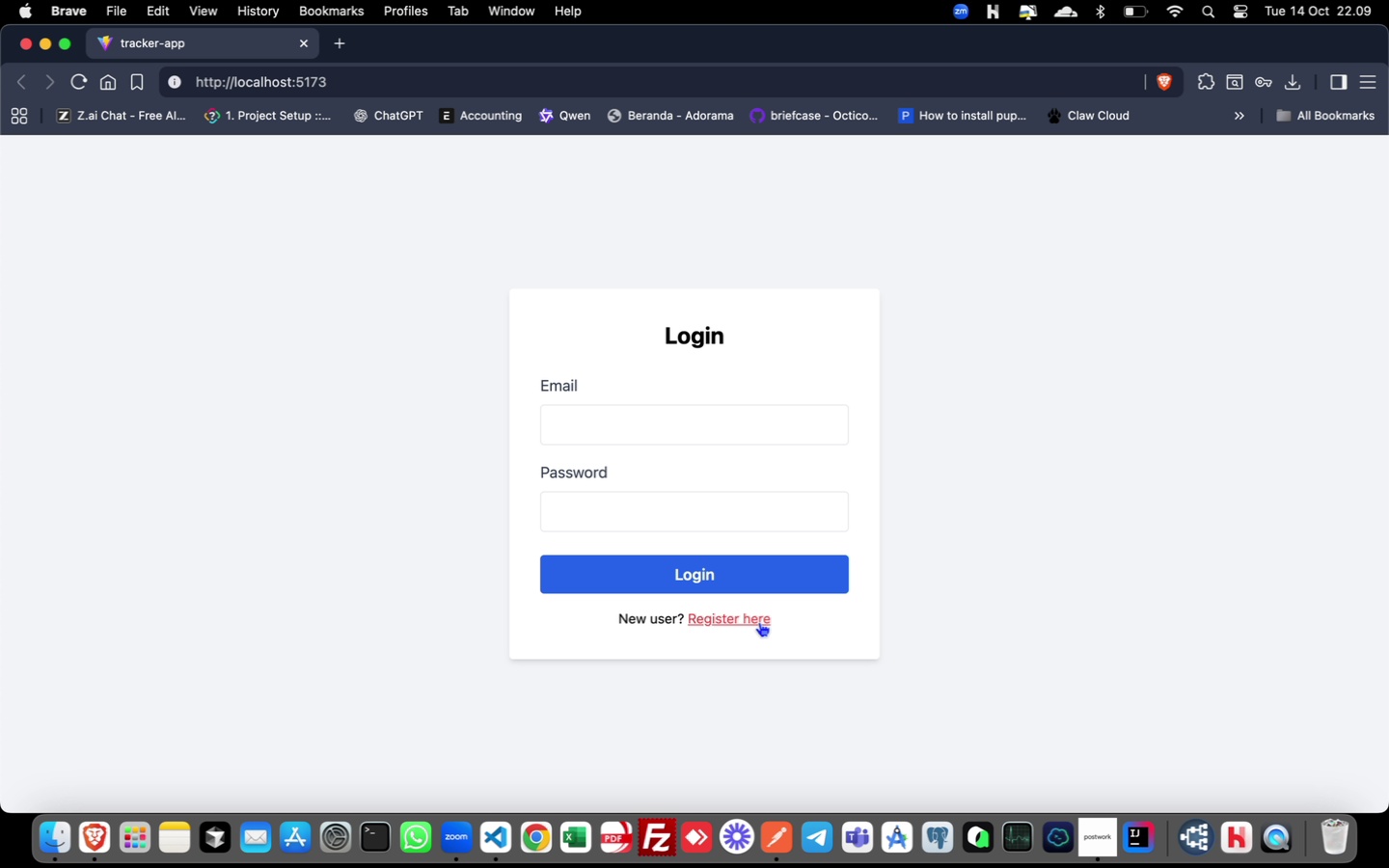 
left_click([756, 621])
 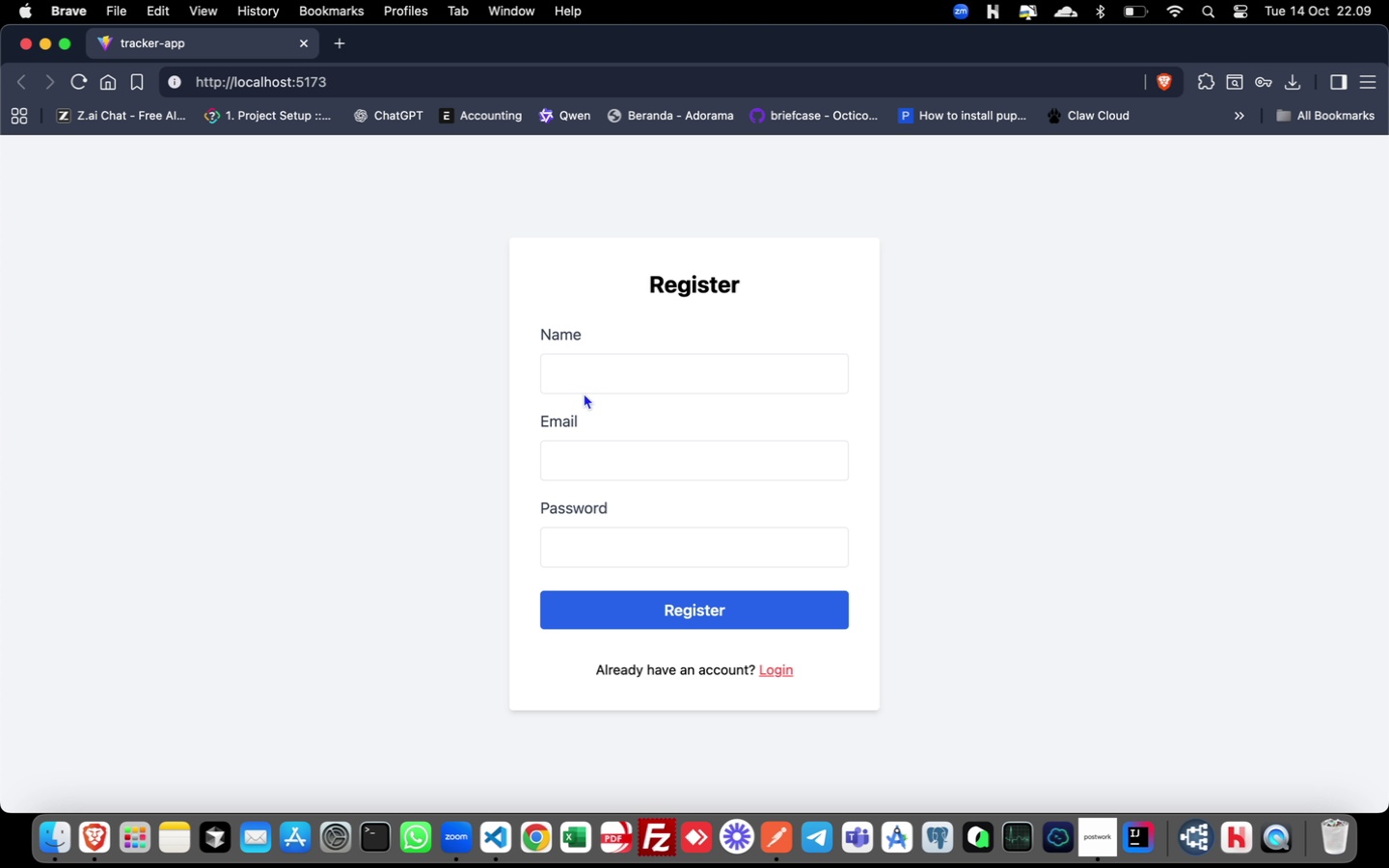 
left_click([594, 373])
 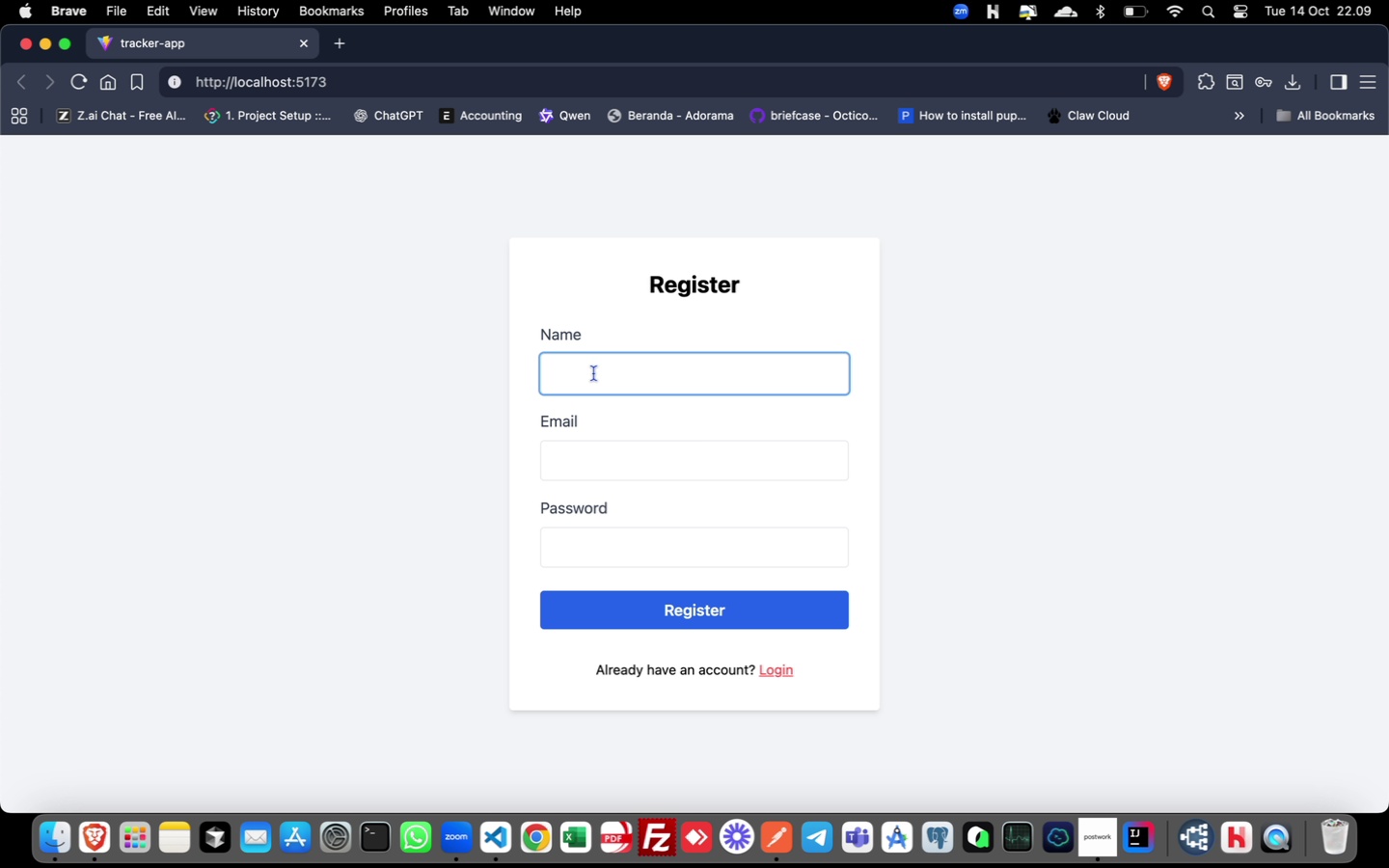 
type(User 2)
 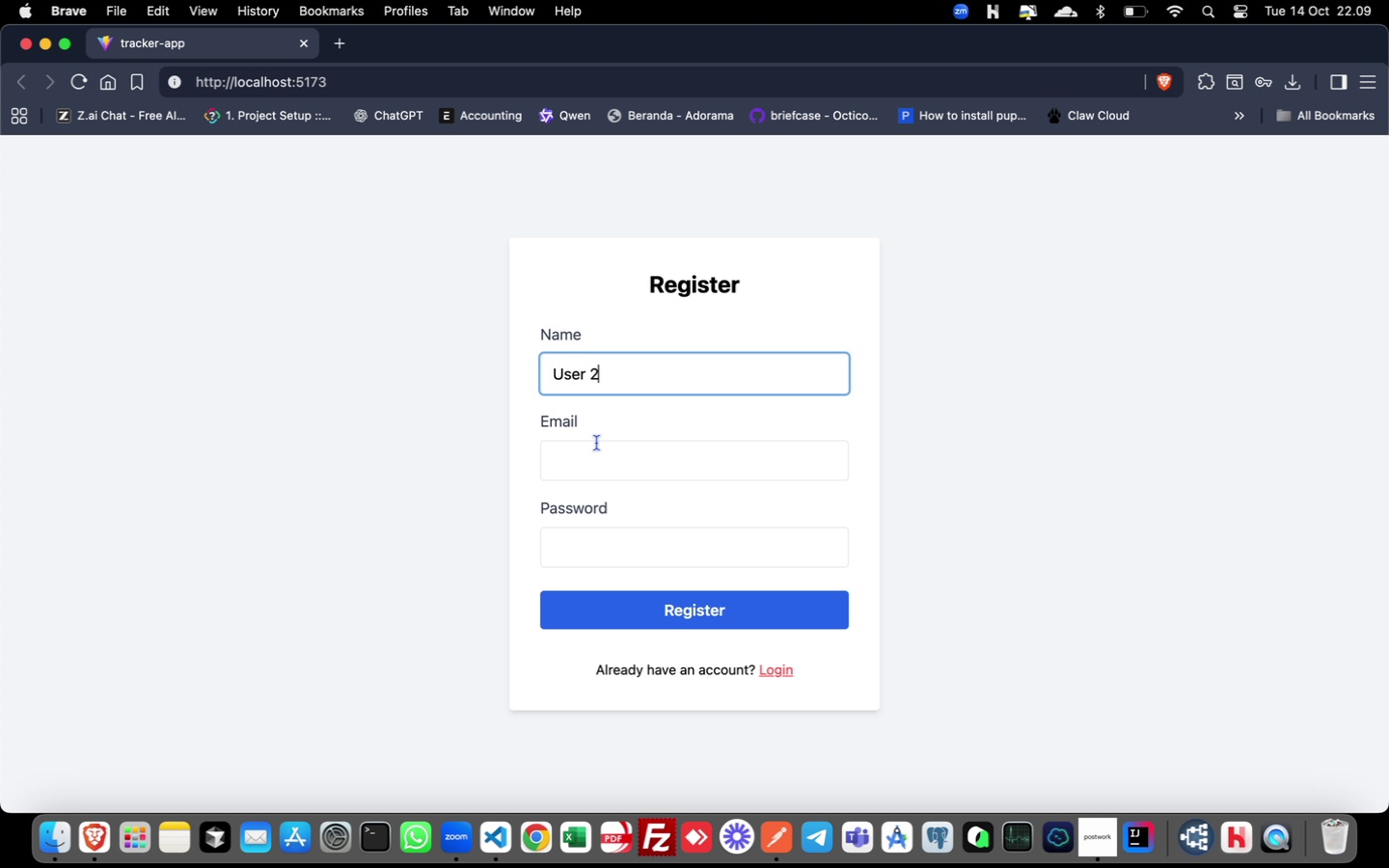 
left_click([596, 450])
 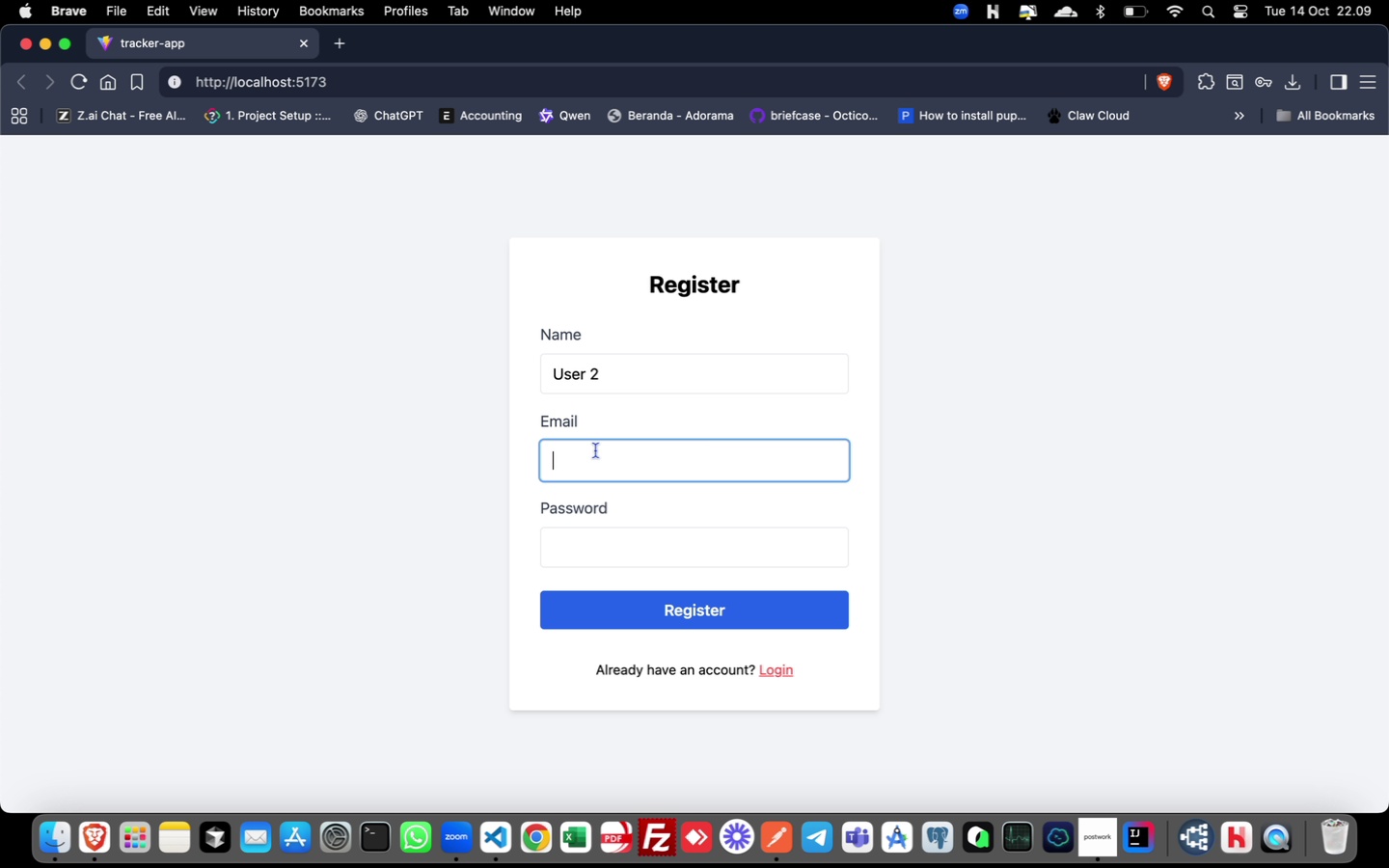 
type(user2@email.com)
 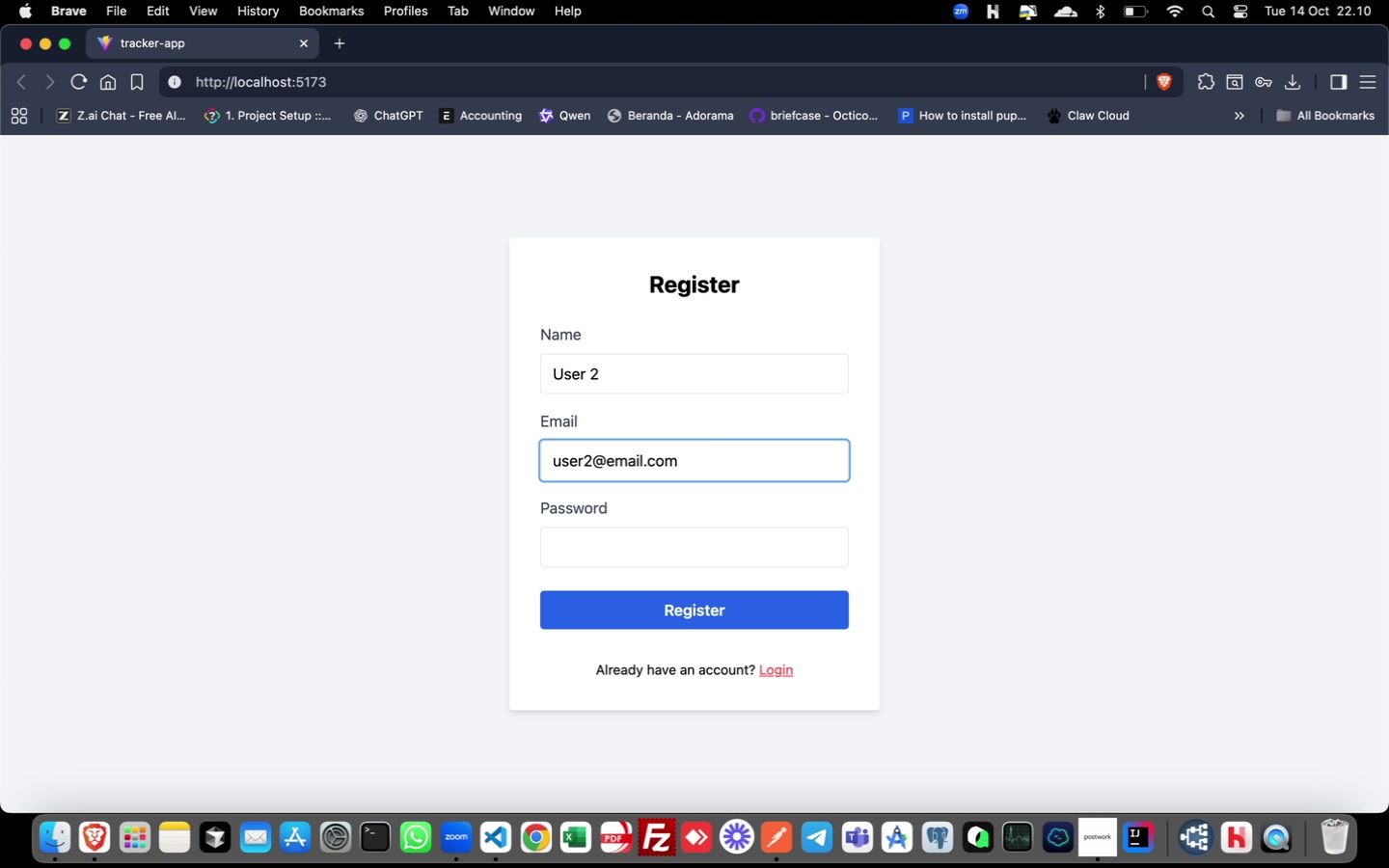 
left_click([578, 556])
 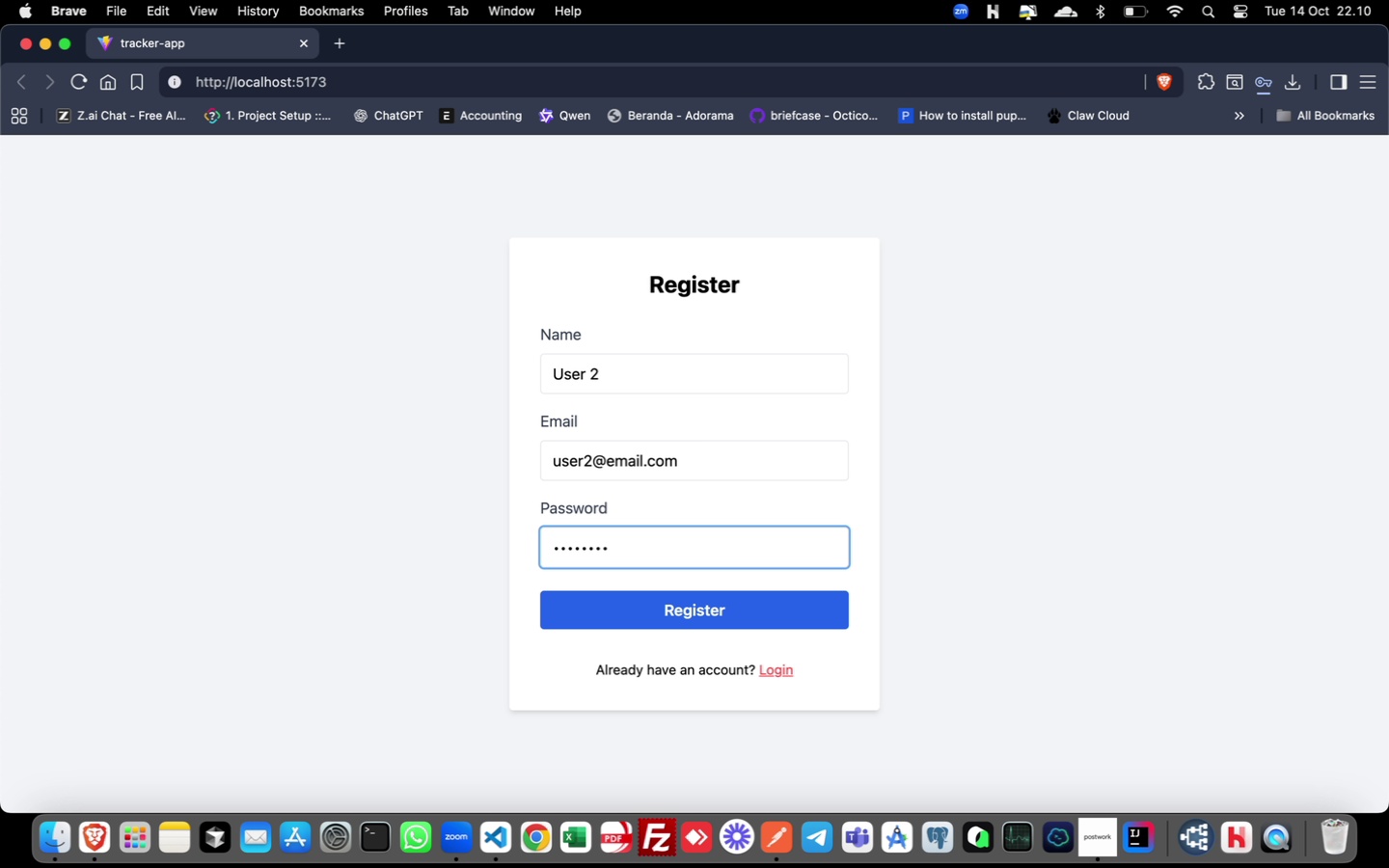 
wait(5.03)
 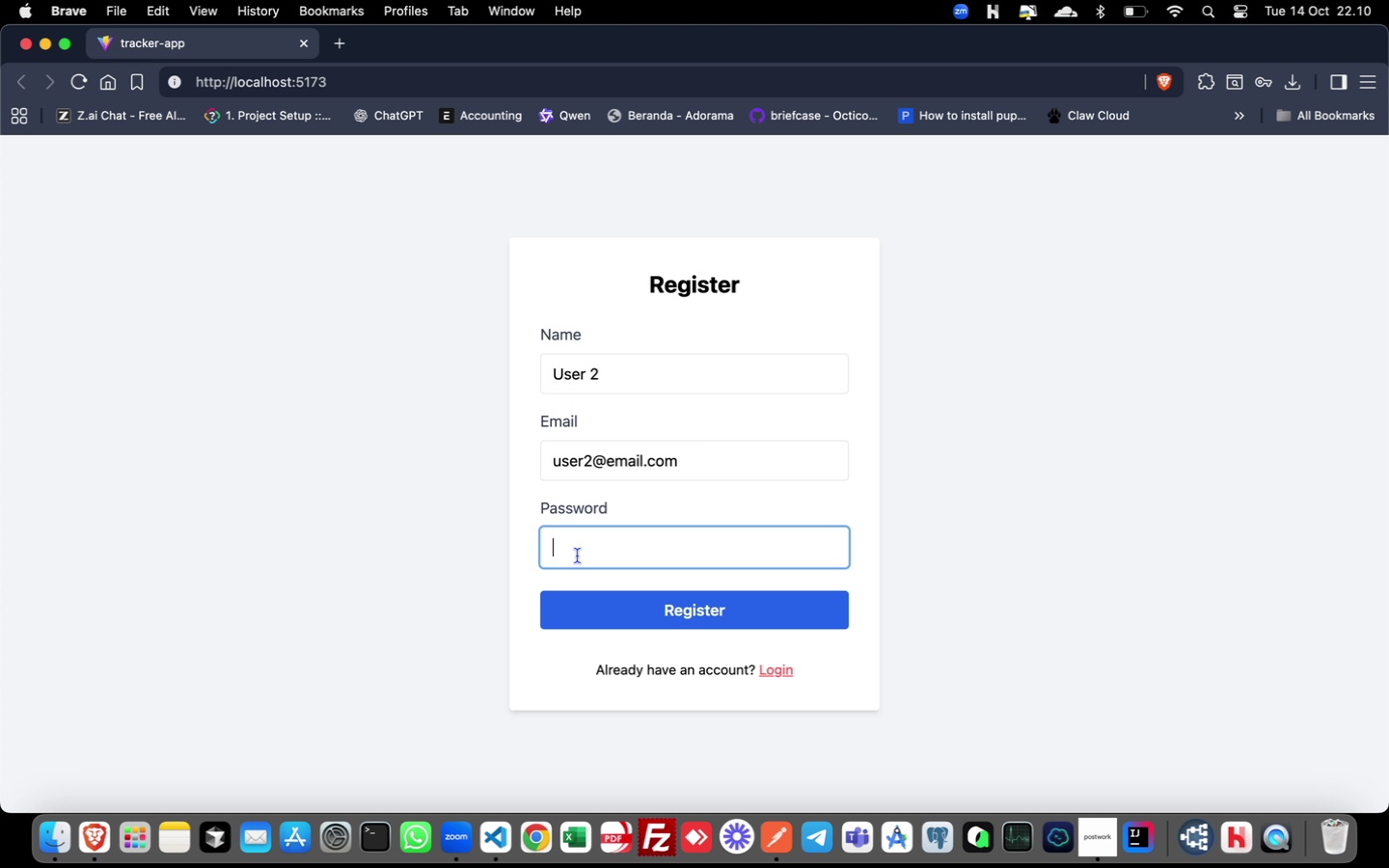 
left_click([647, 610])
 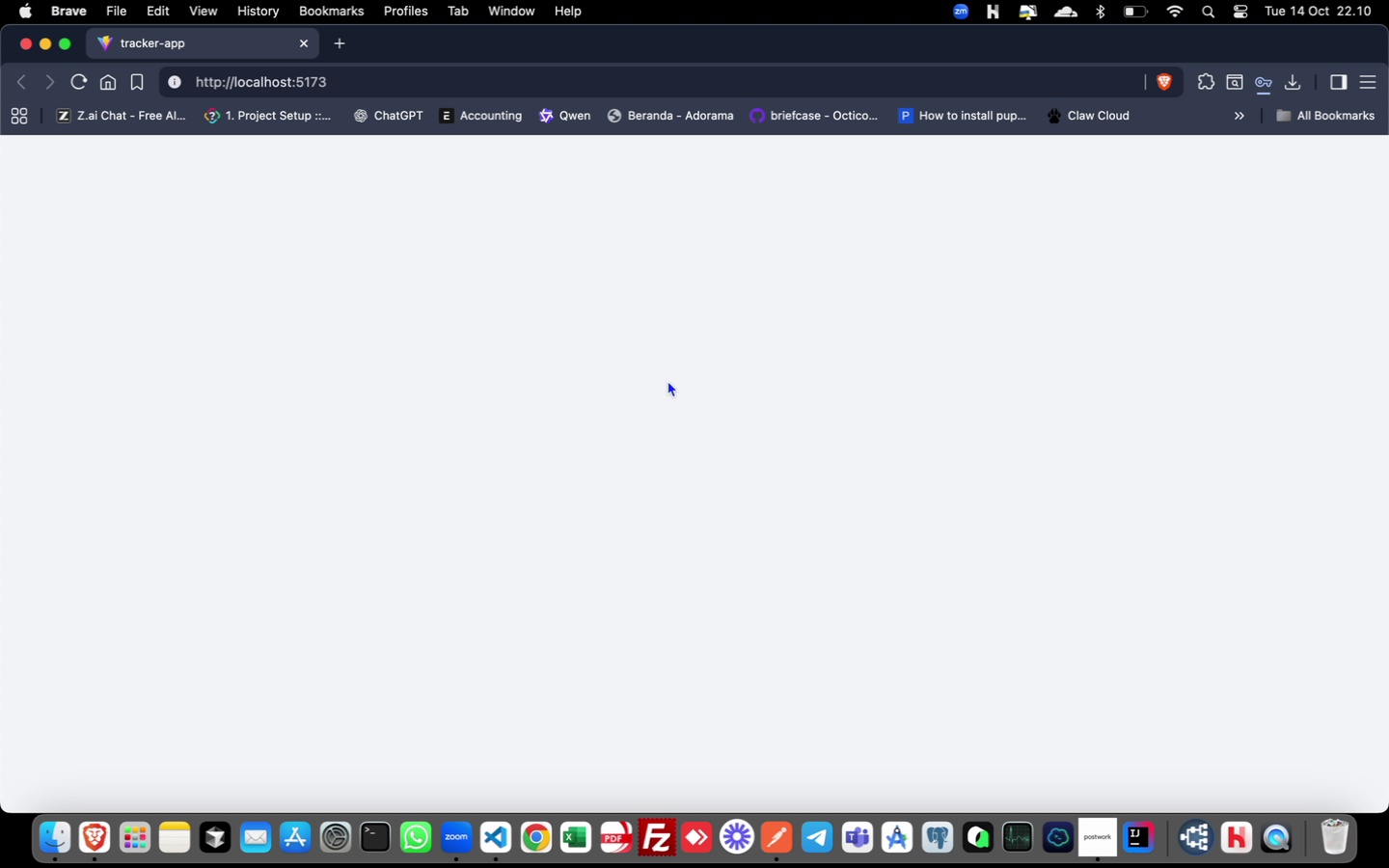 
right_click([751, 218])
 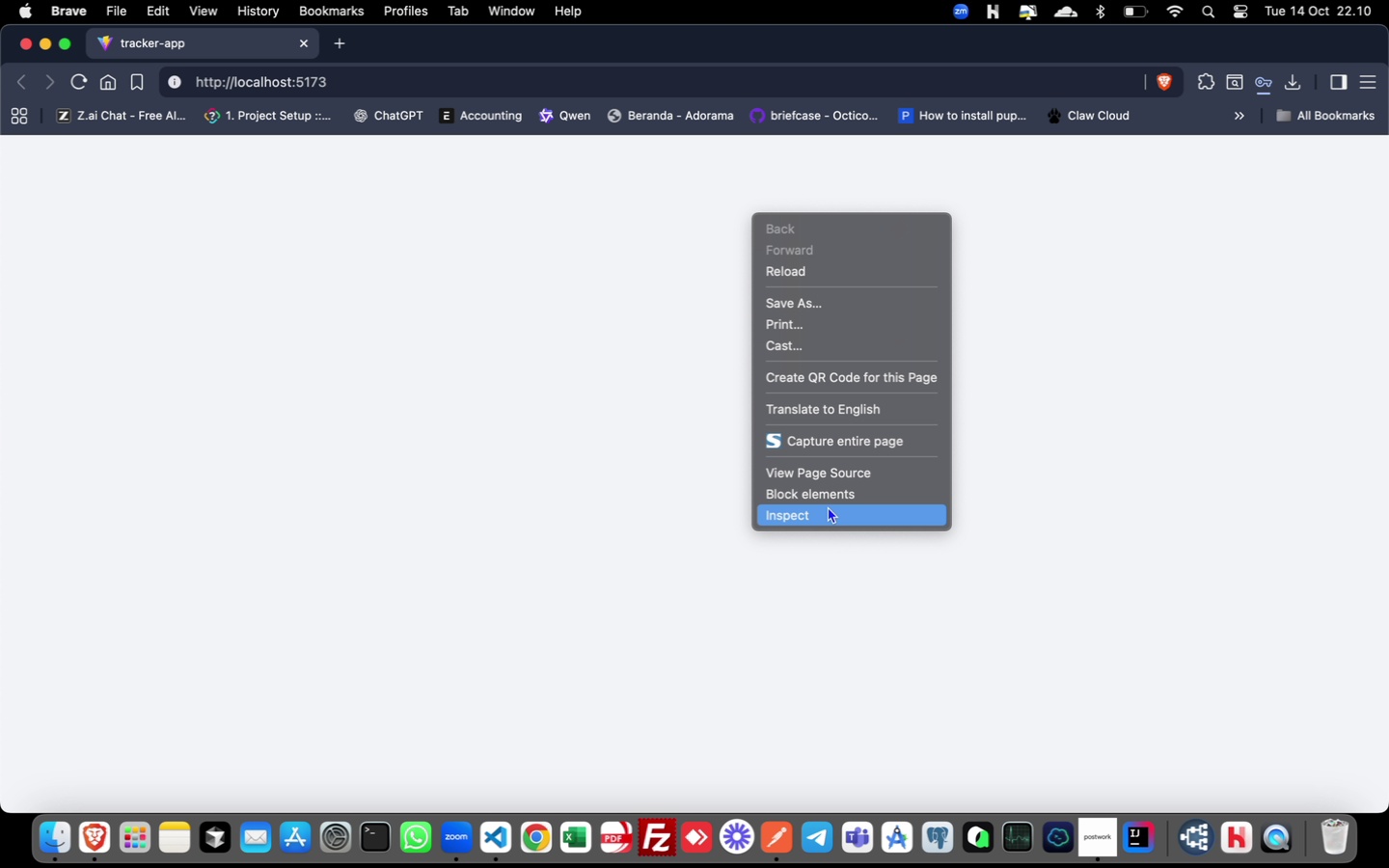 
left_click([829, 511])
 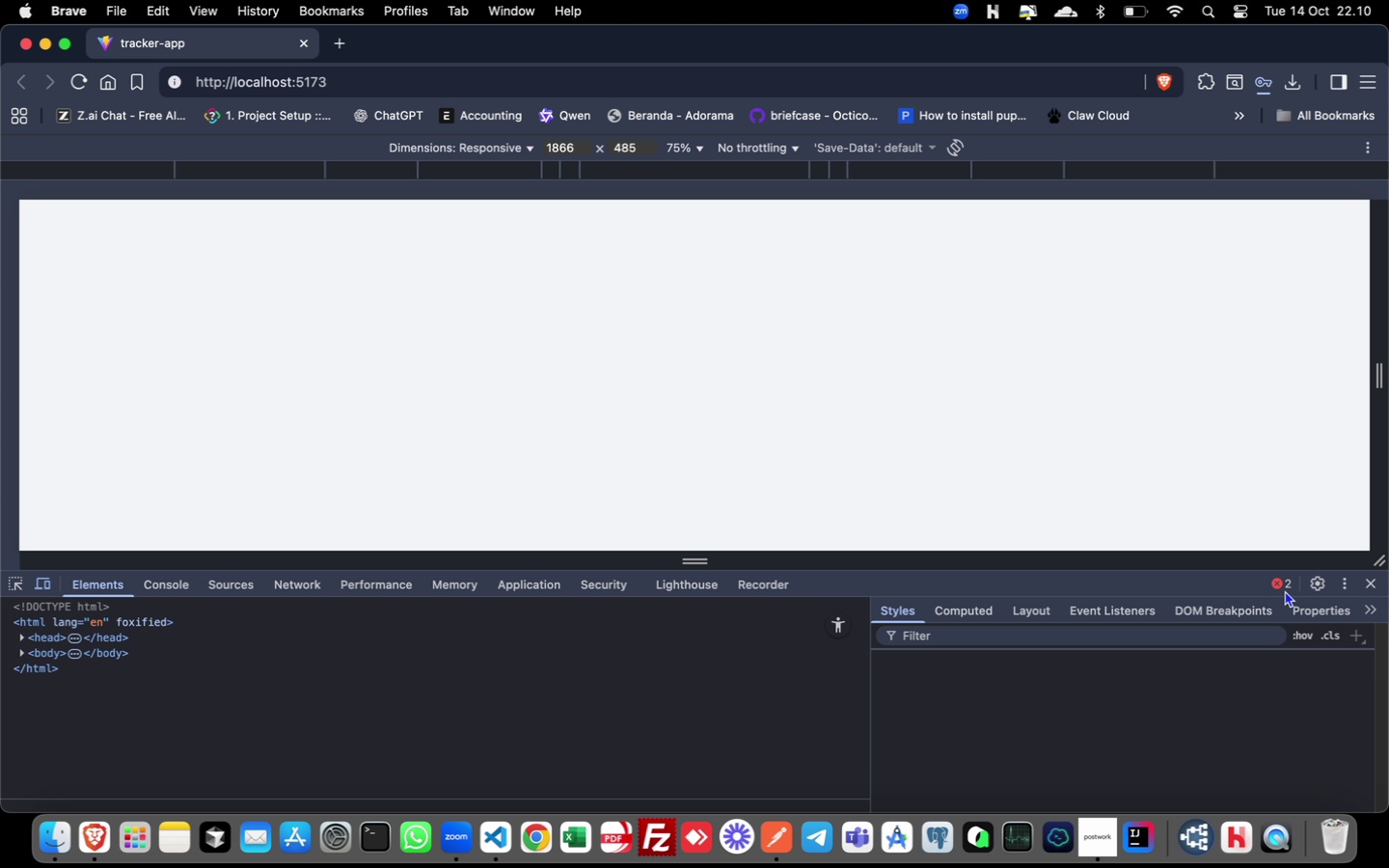 
wait(5.02)
 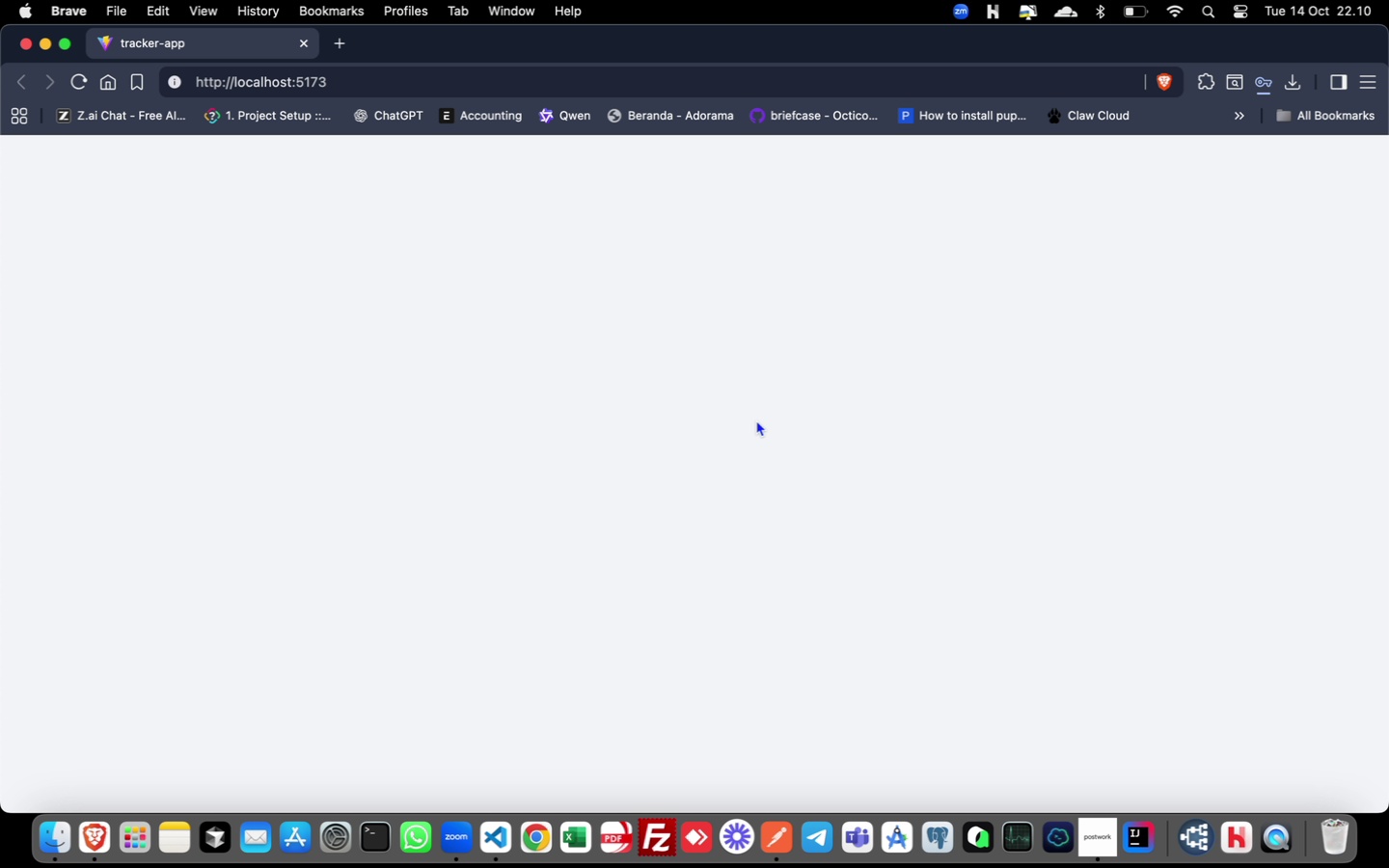 
left_click([1278, 586])
 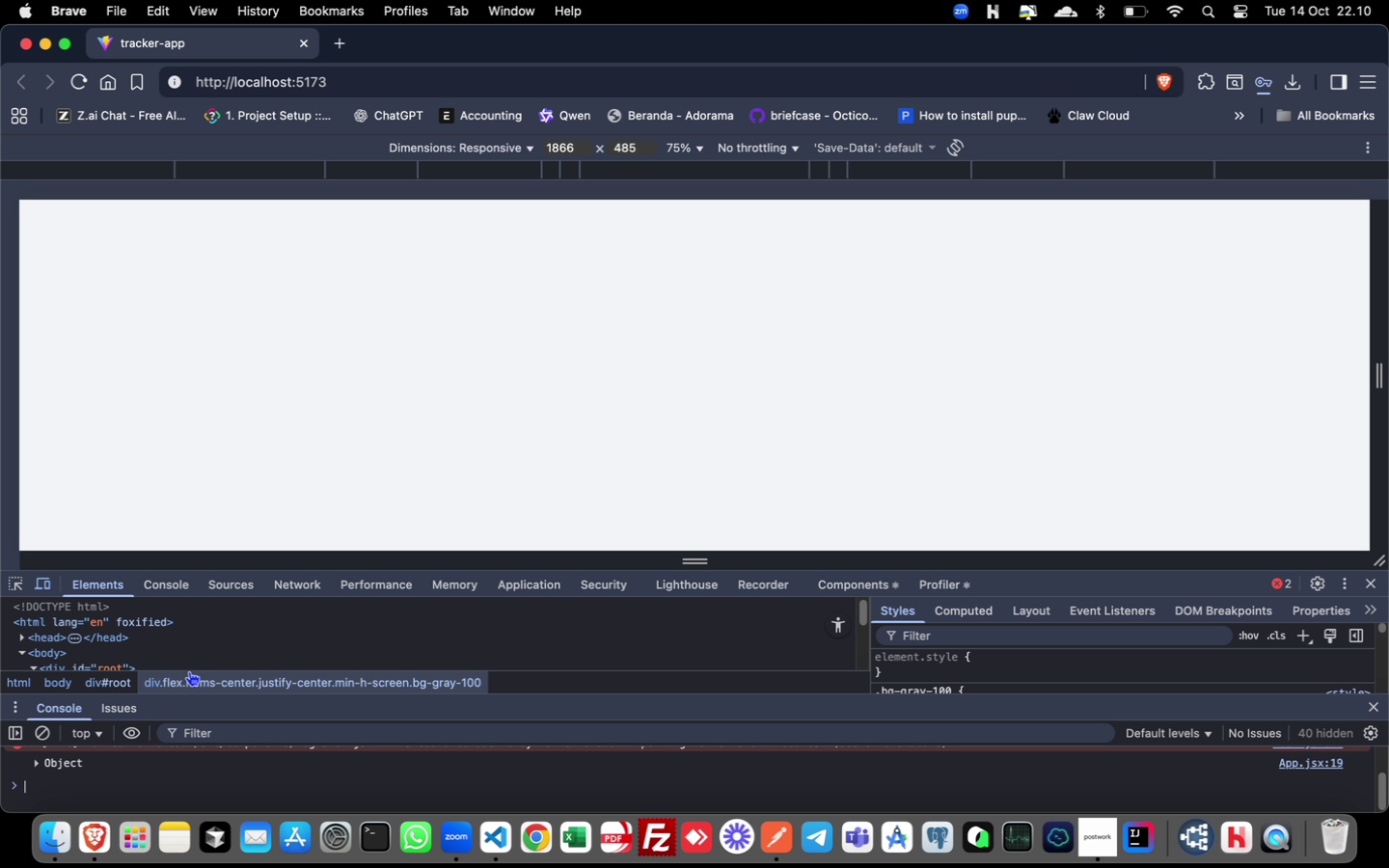 
left_click([167, 586])
 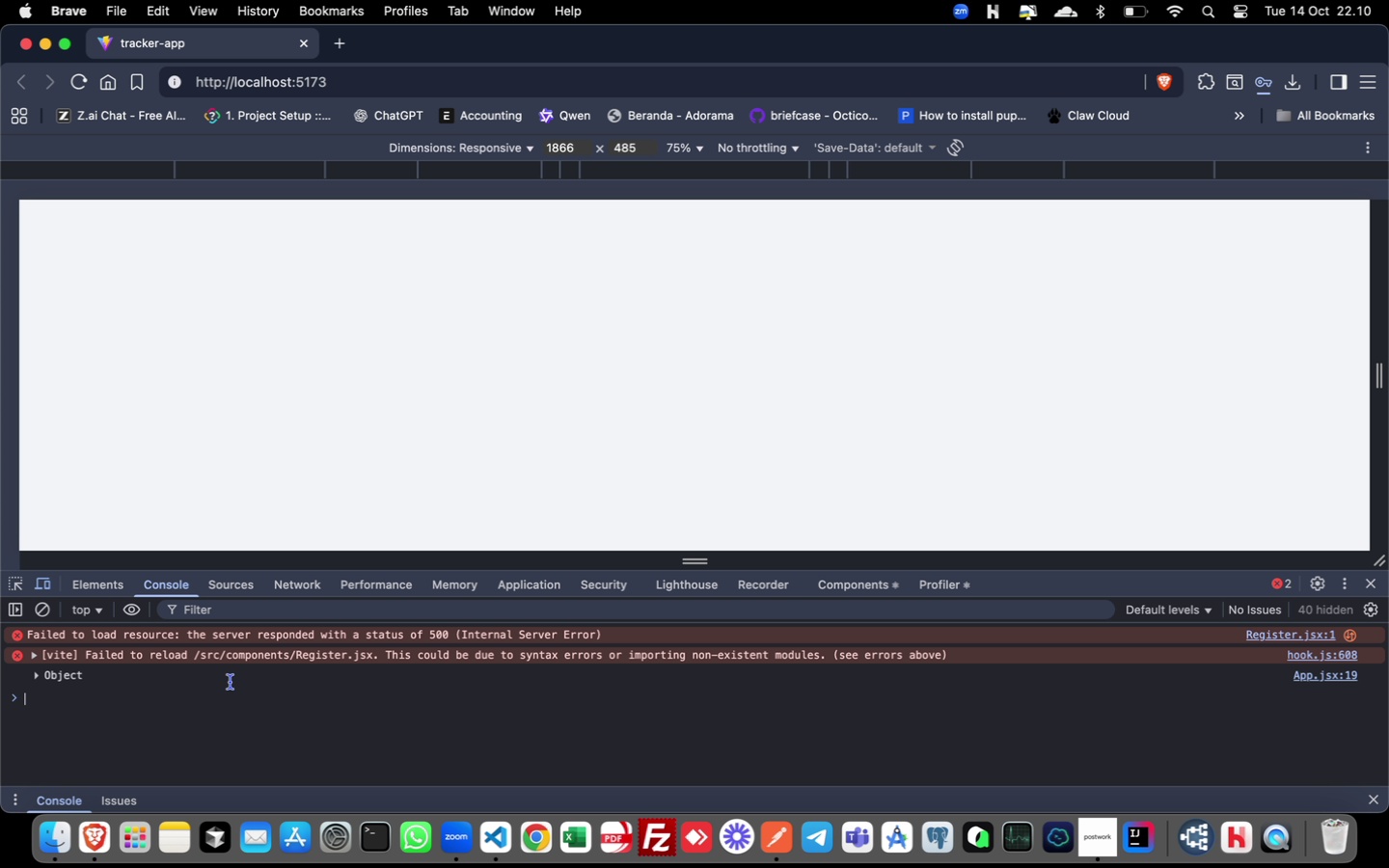 
wait(14.71)
 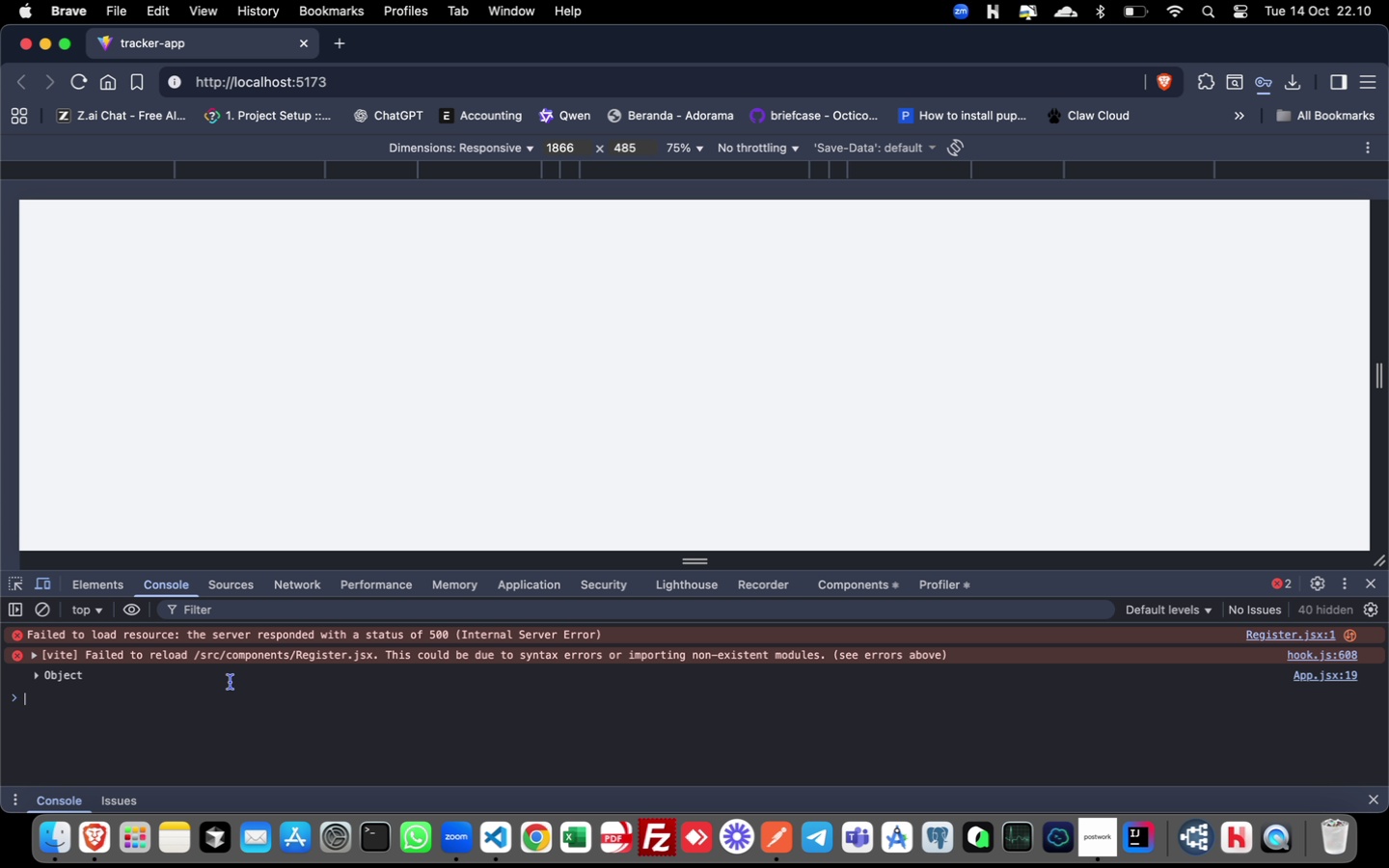 
left_click([493, 846])
 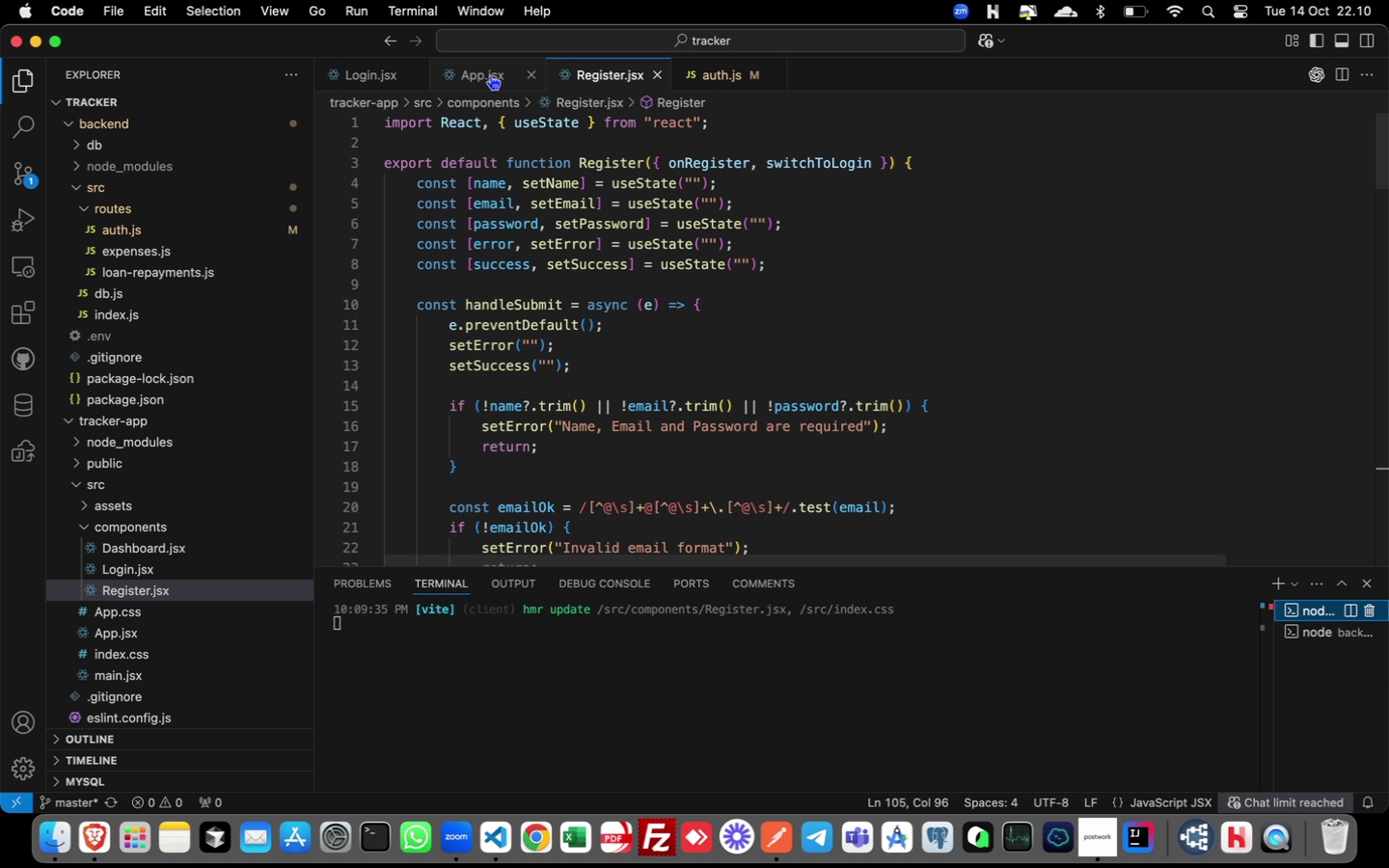 
left_click([490, 75])
 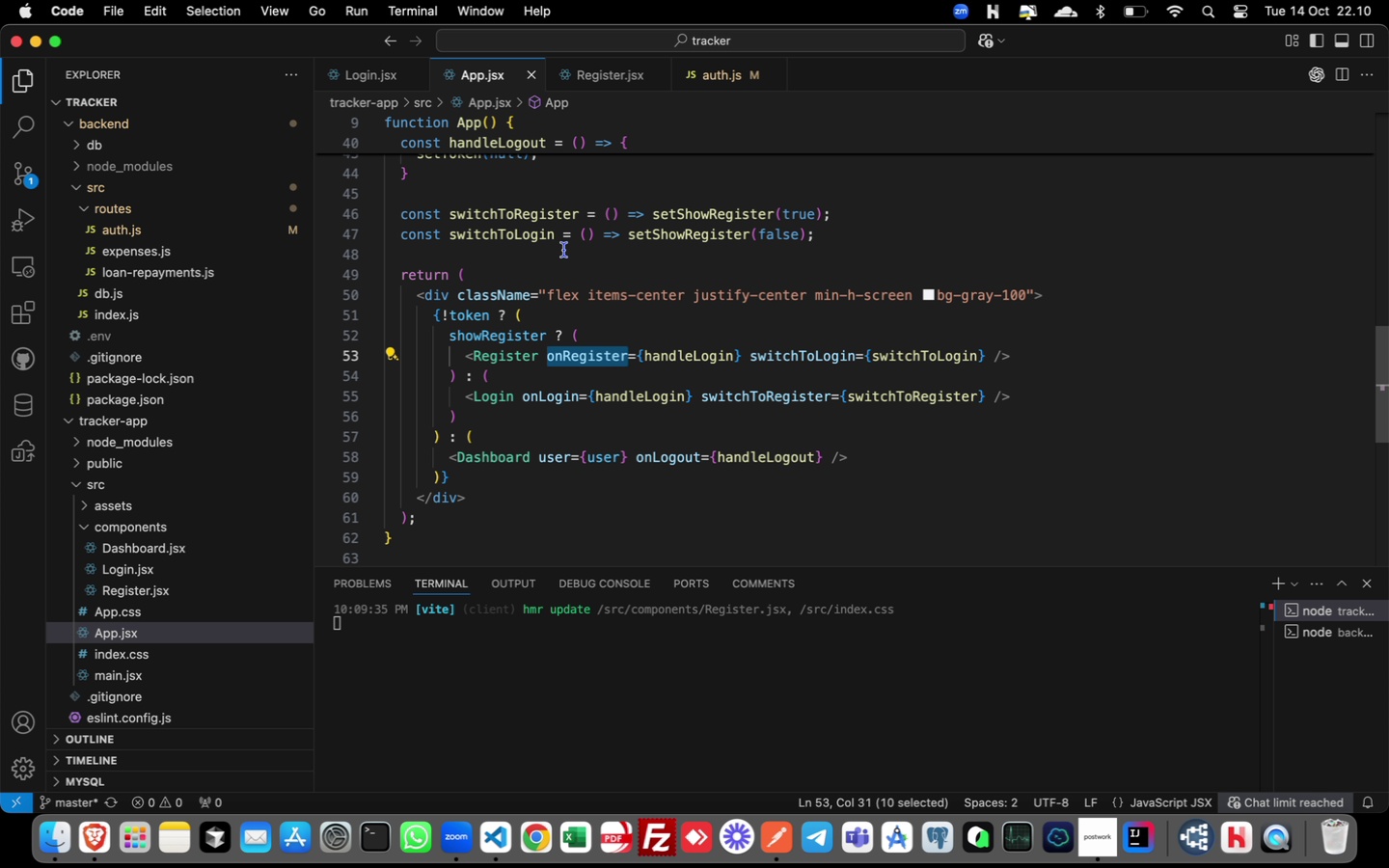 
scroll: coordinate [564, 250], scroll_direction: up, amount: 53.0
 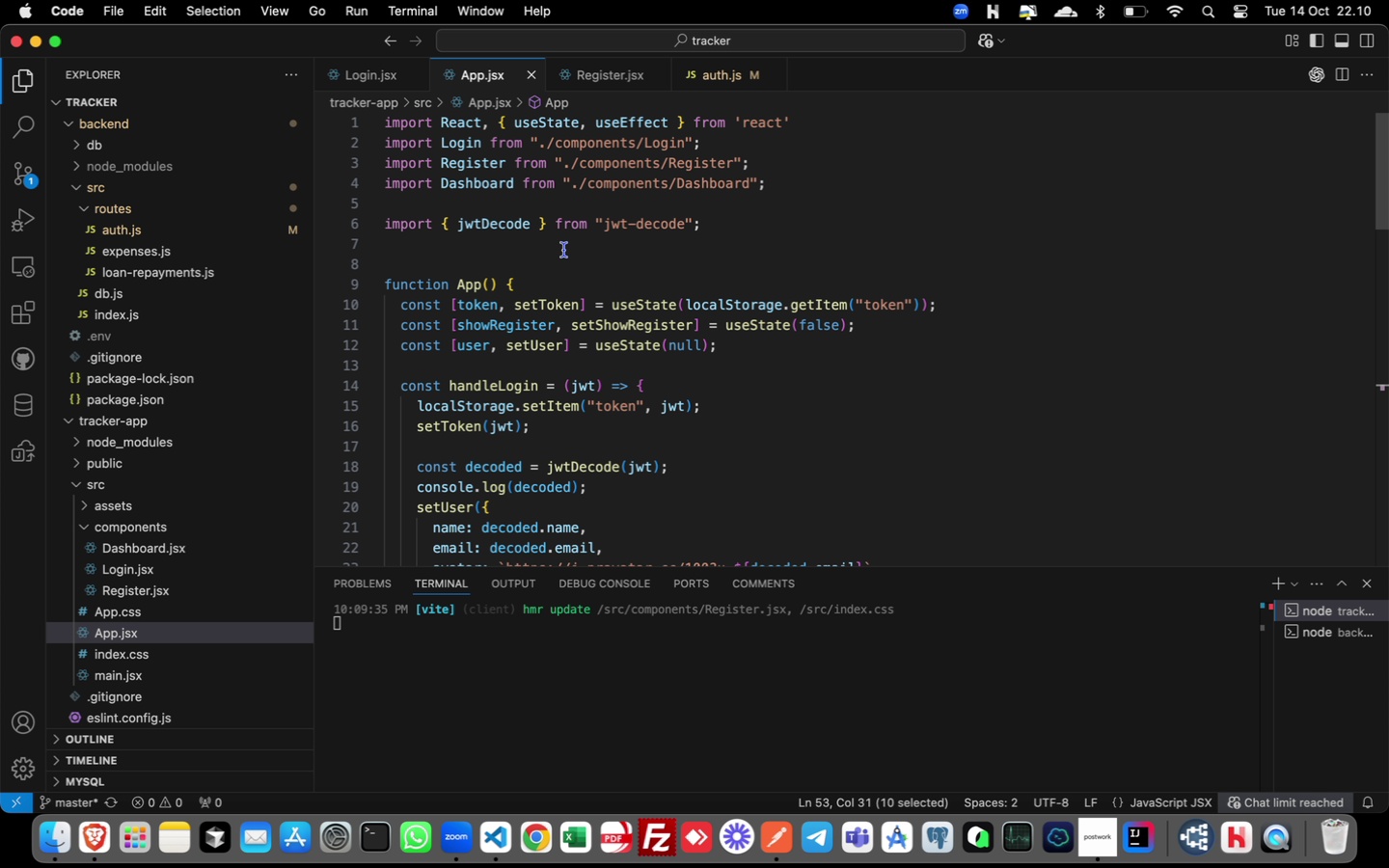 
scroll: coordinate [564, 250], scroll_direction: down, amount: 15.0
 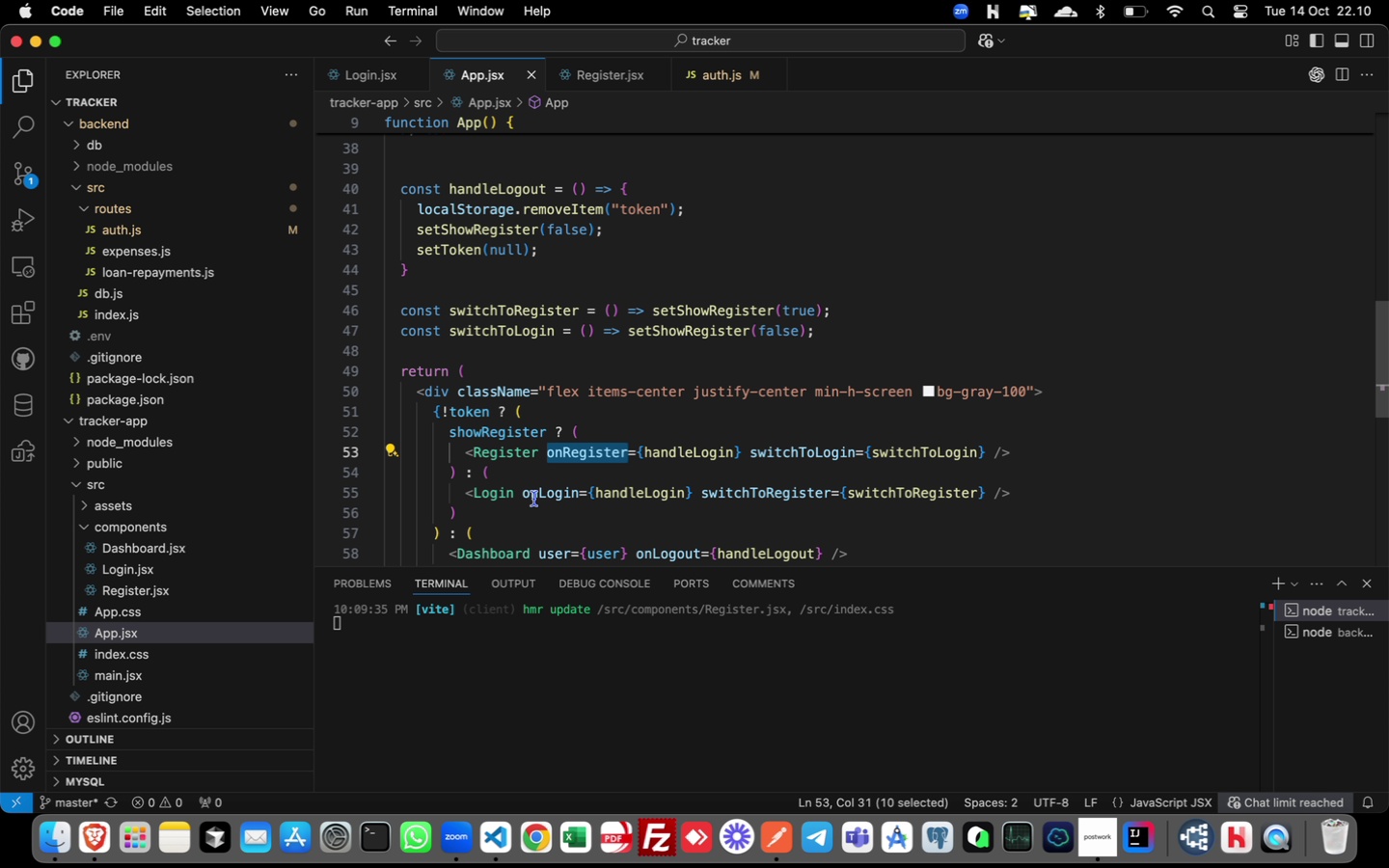 
hold_key(key=CommandLeft, duration=2.06)
left_click([514, 452])
 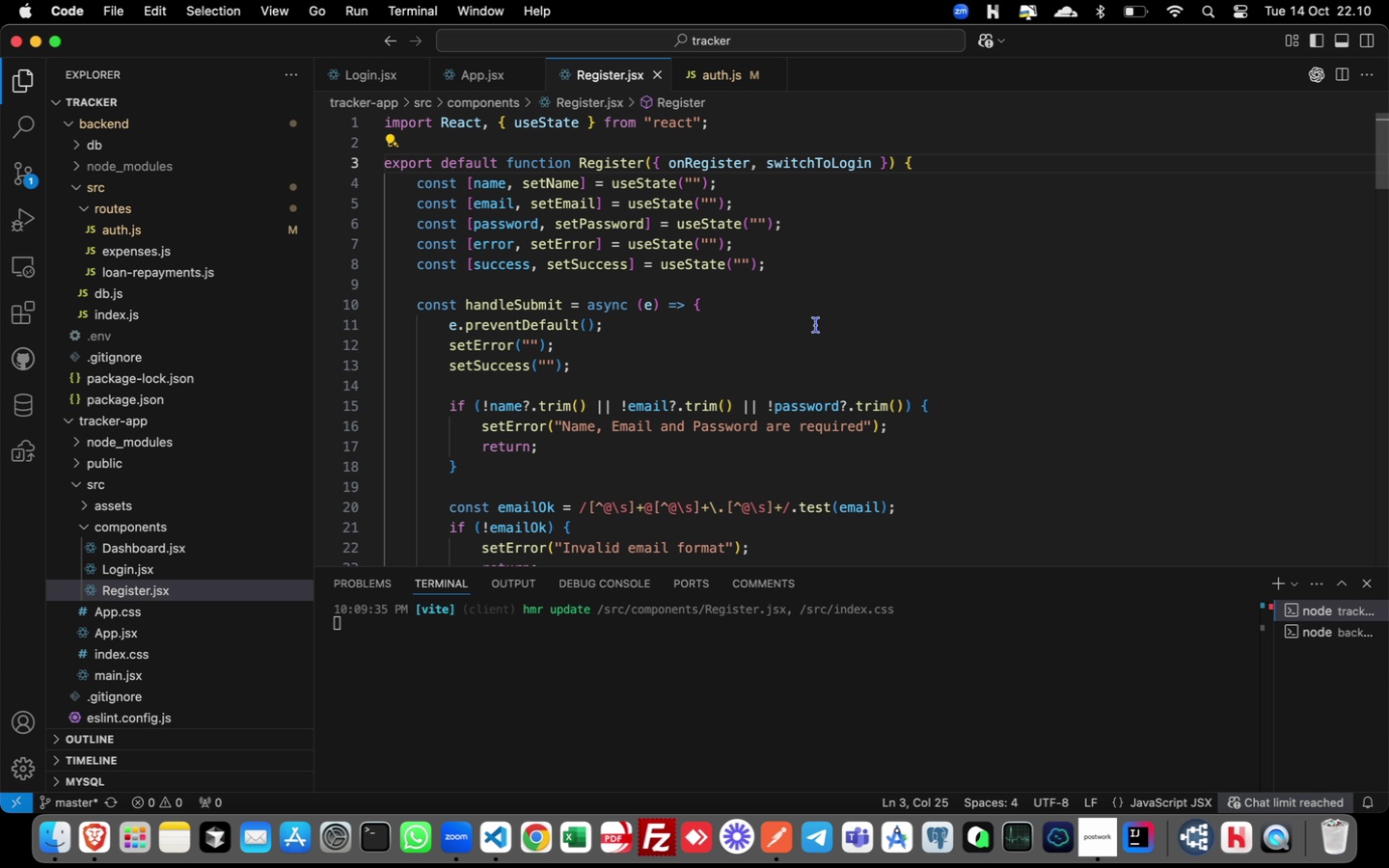 
scroll: coordinate [816, 325], scroll_direction: down, amount: 14.0
 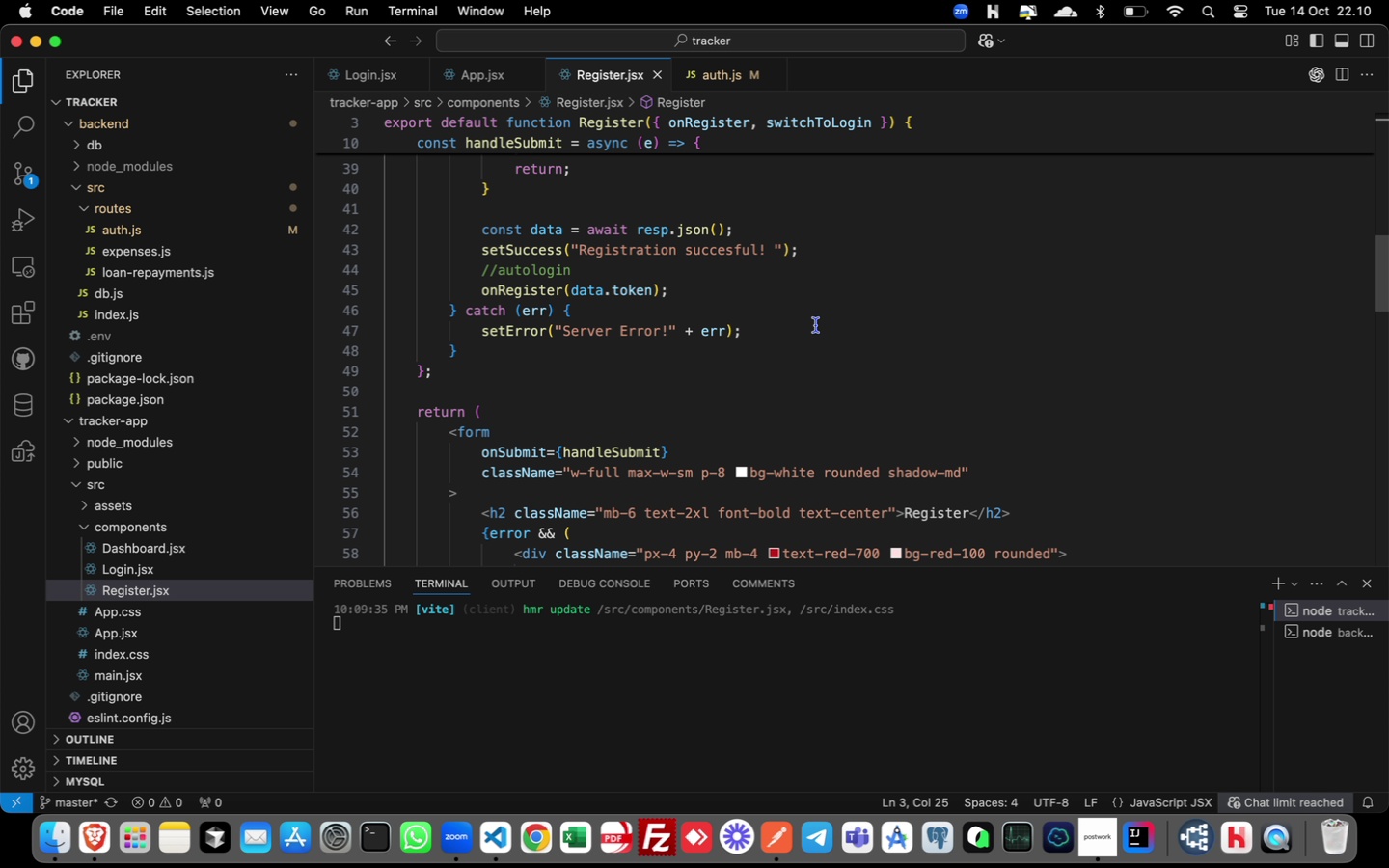 
scroll: coordinate [816, 325], scroll_direction: up, amount: 46.0
 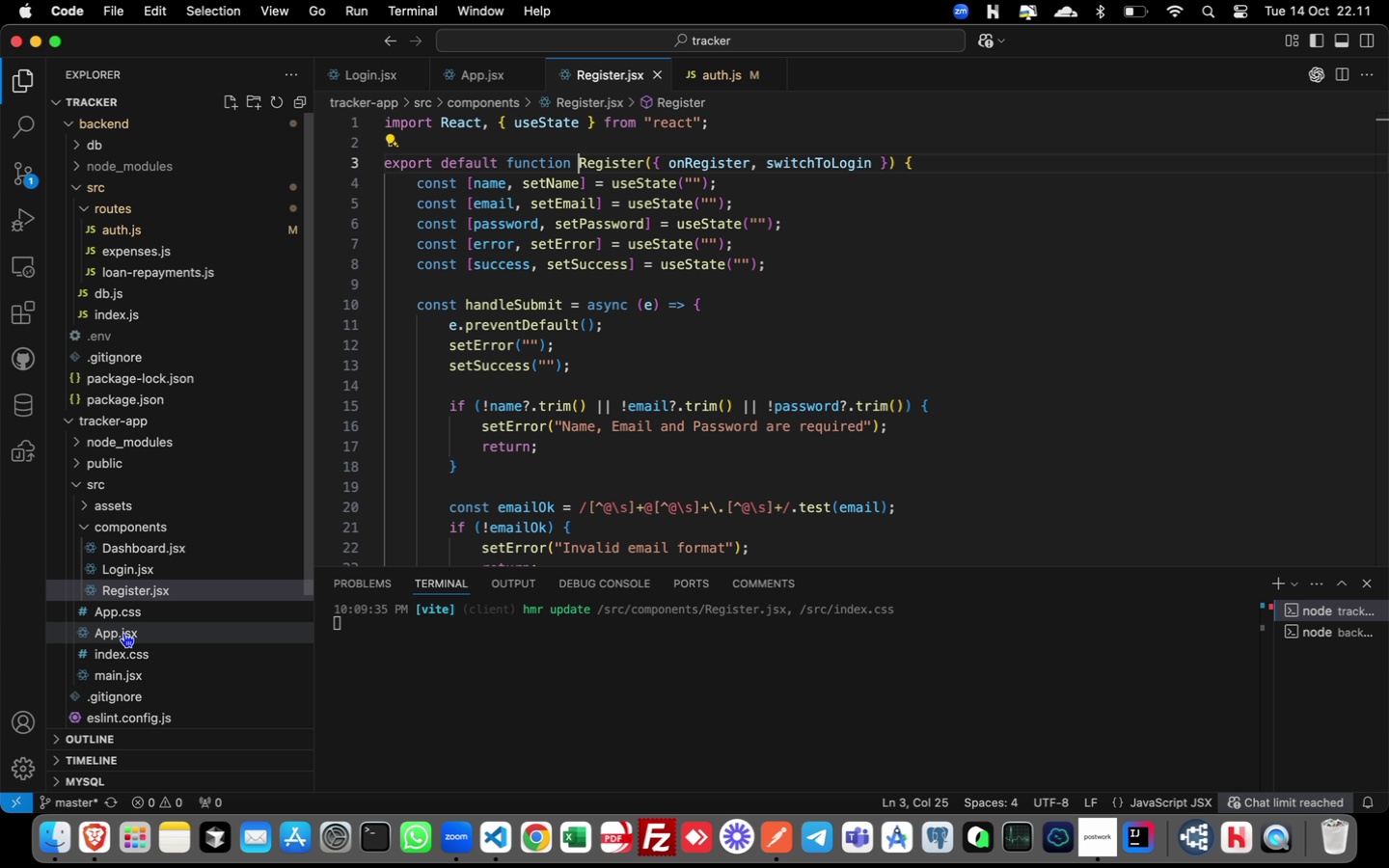 
wait(5.72)
 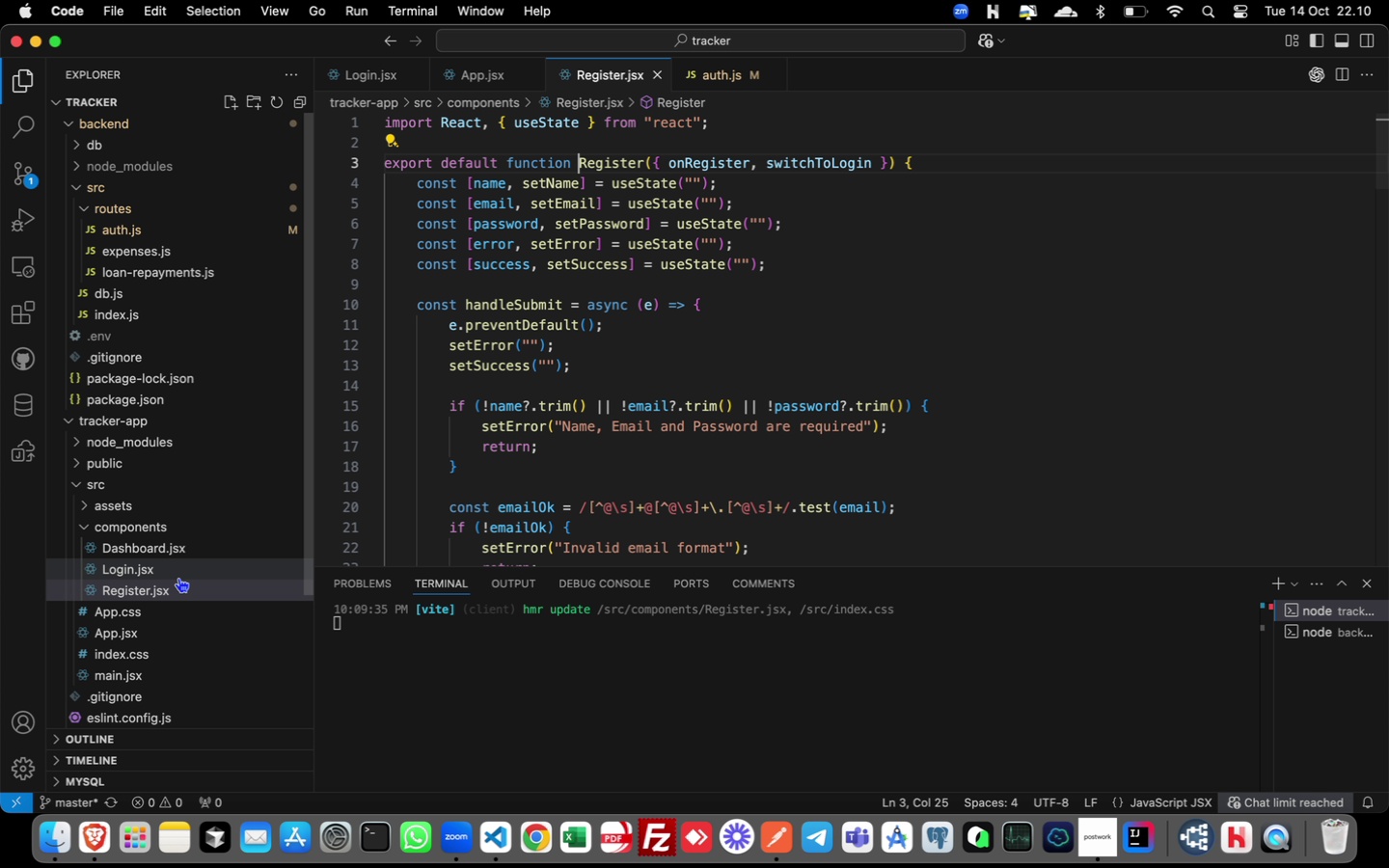 
left_click([123, 632])
 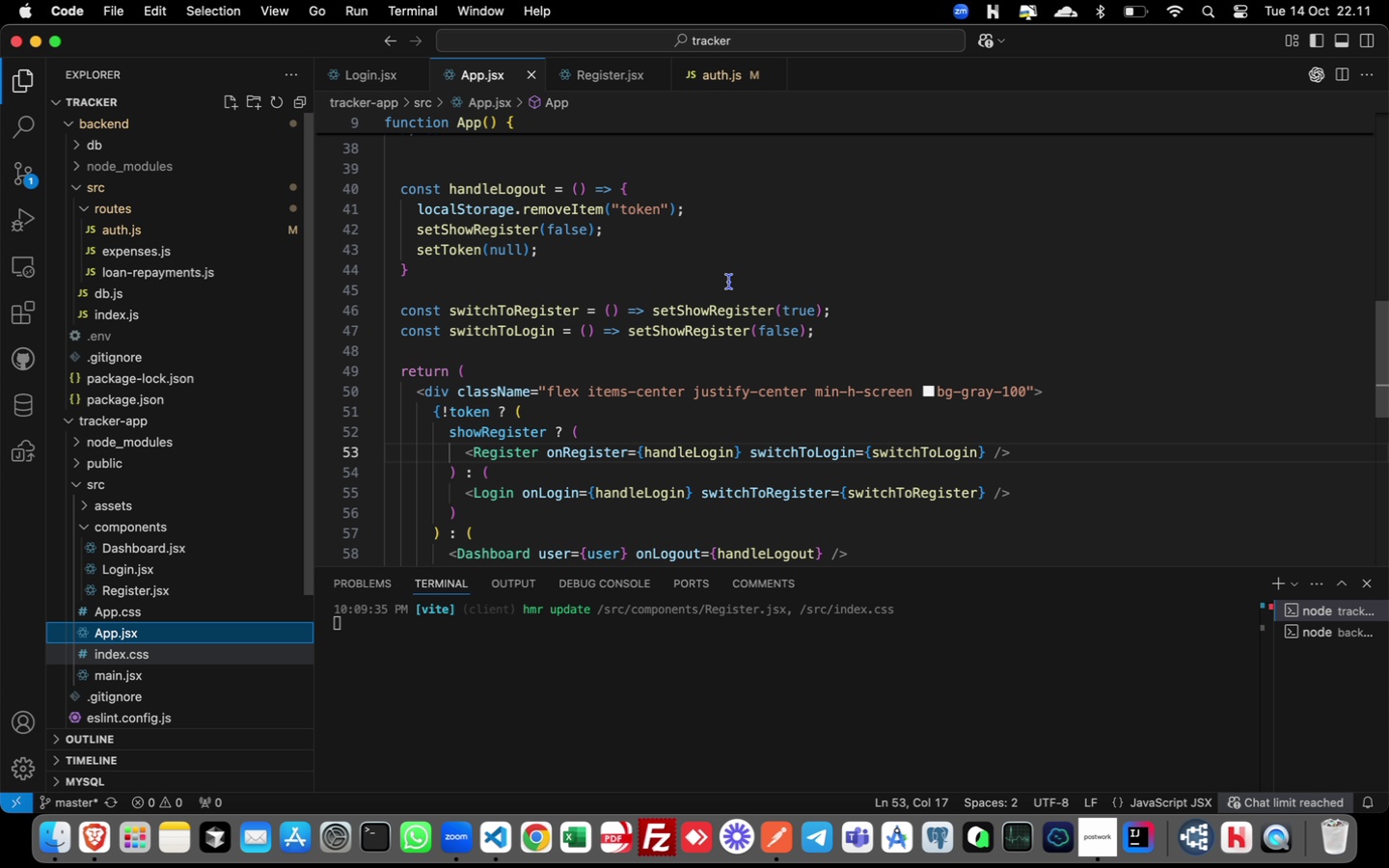 
scroll: coordinate [729, 282], scroll_direction: up, amount: 48.0
 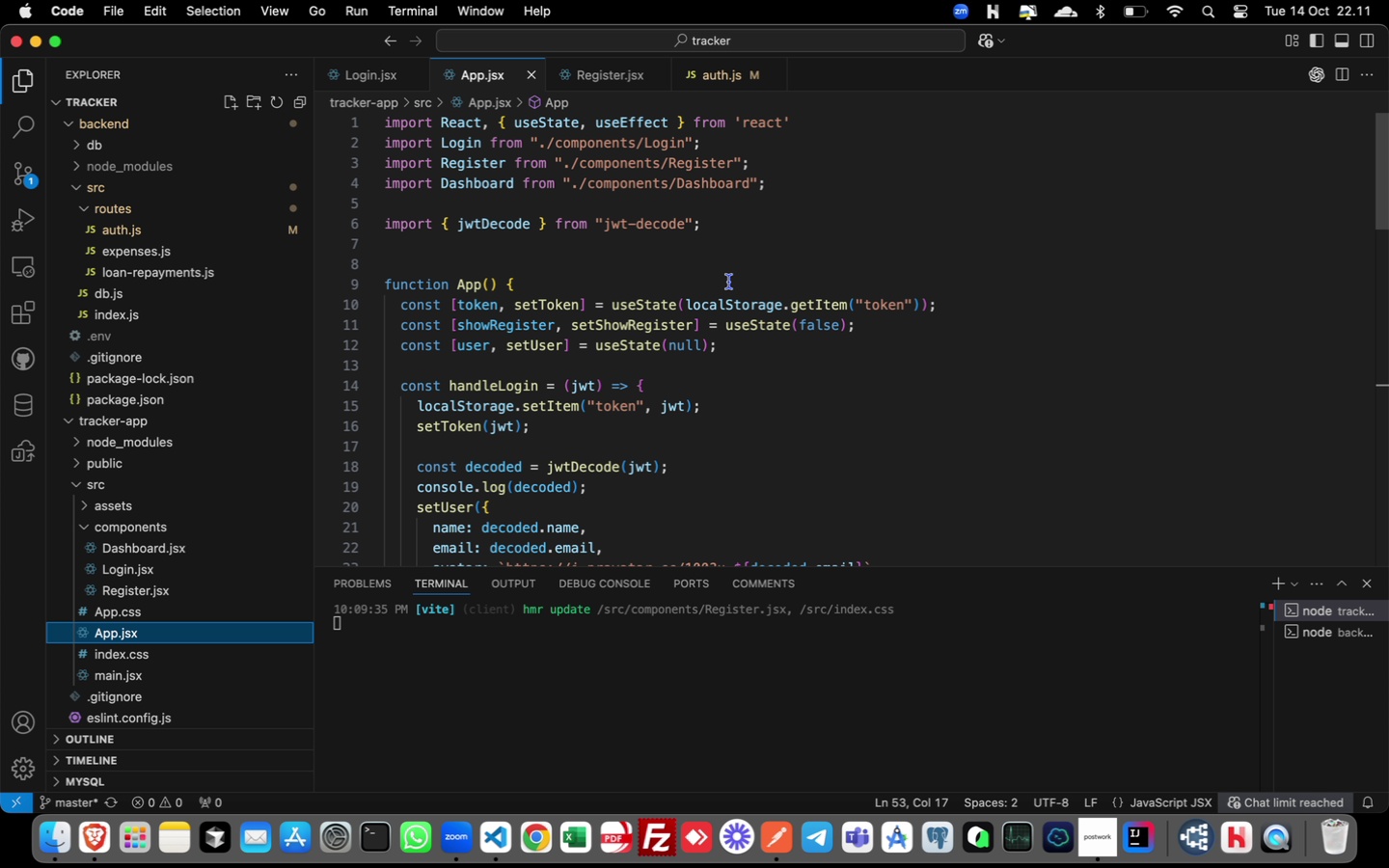 
scroll: coordinate [728, 282], scroll_direction: down, amount: 17.0
 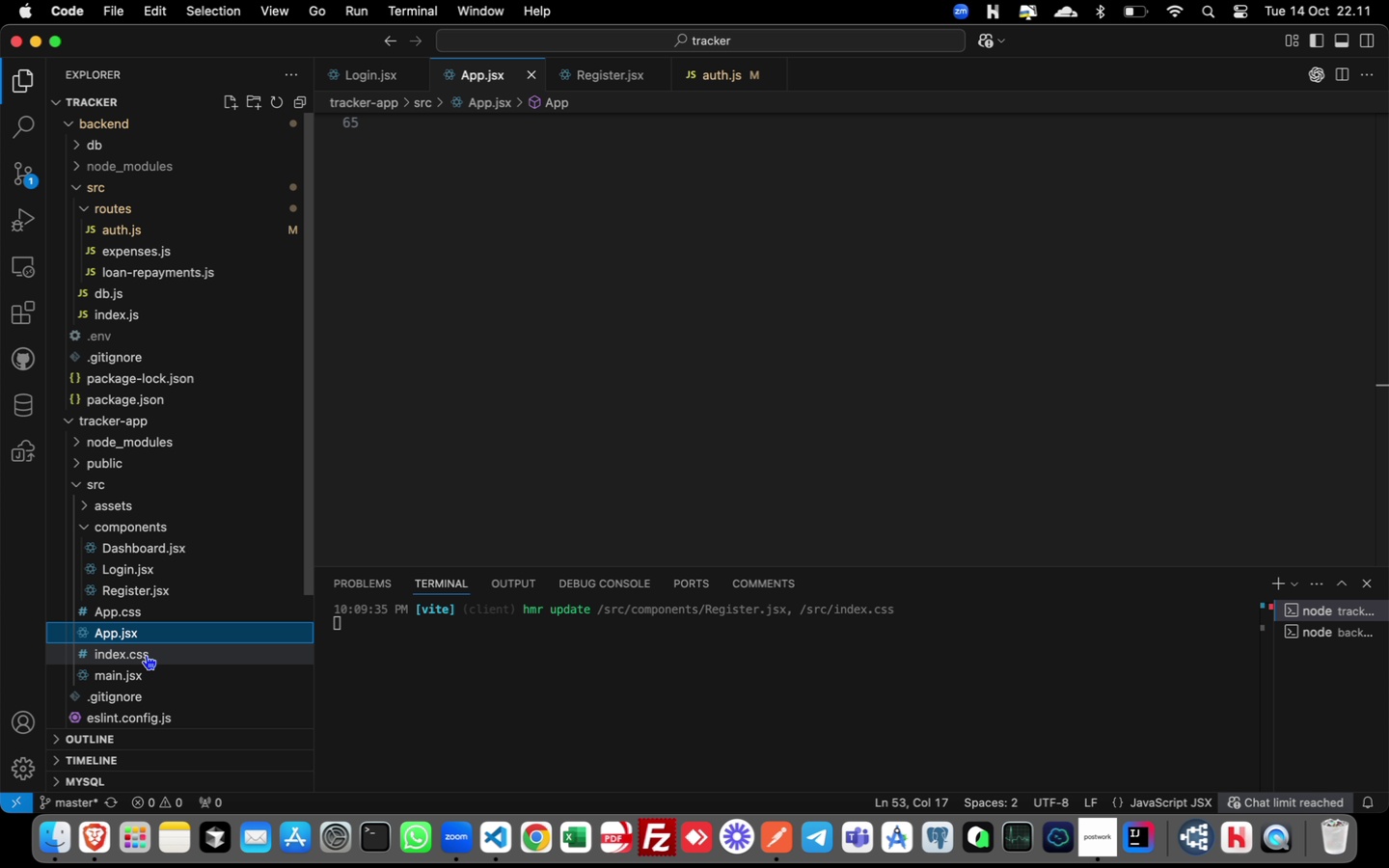 
key(Meta+CommandLeft)
 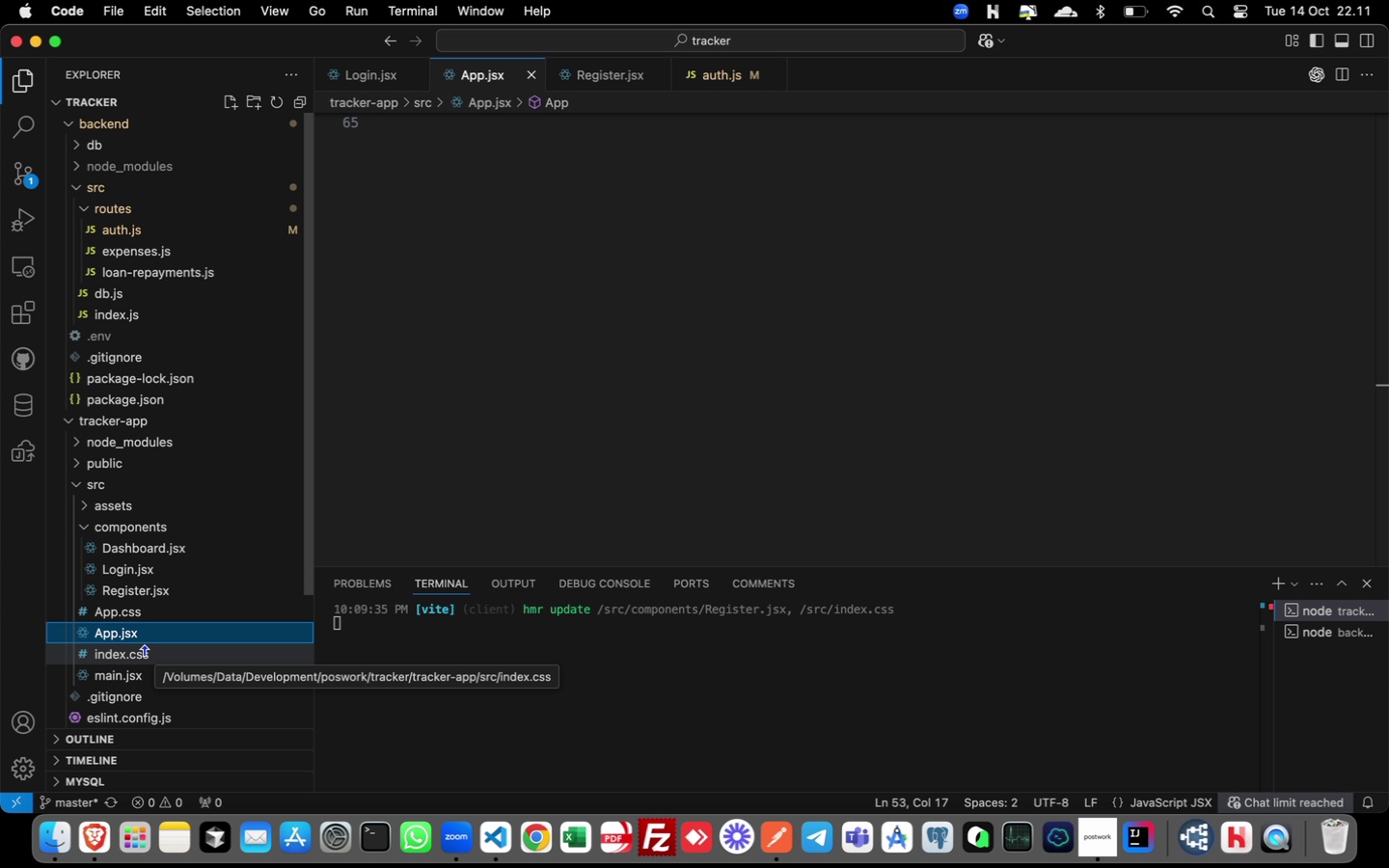 
hold_key(key=Tab, duration=0.48)
 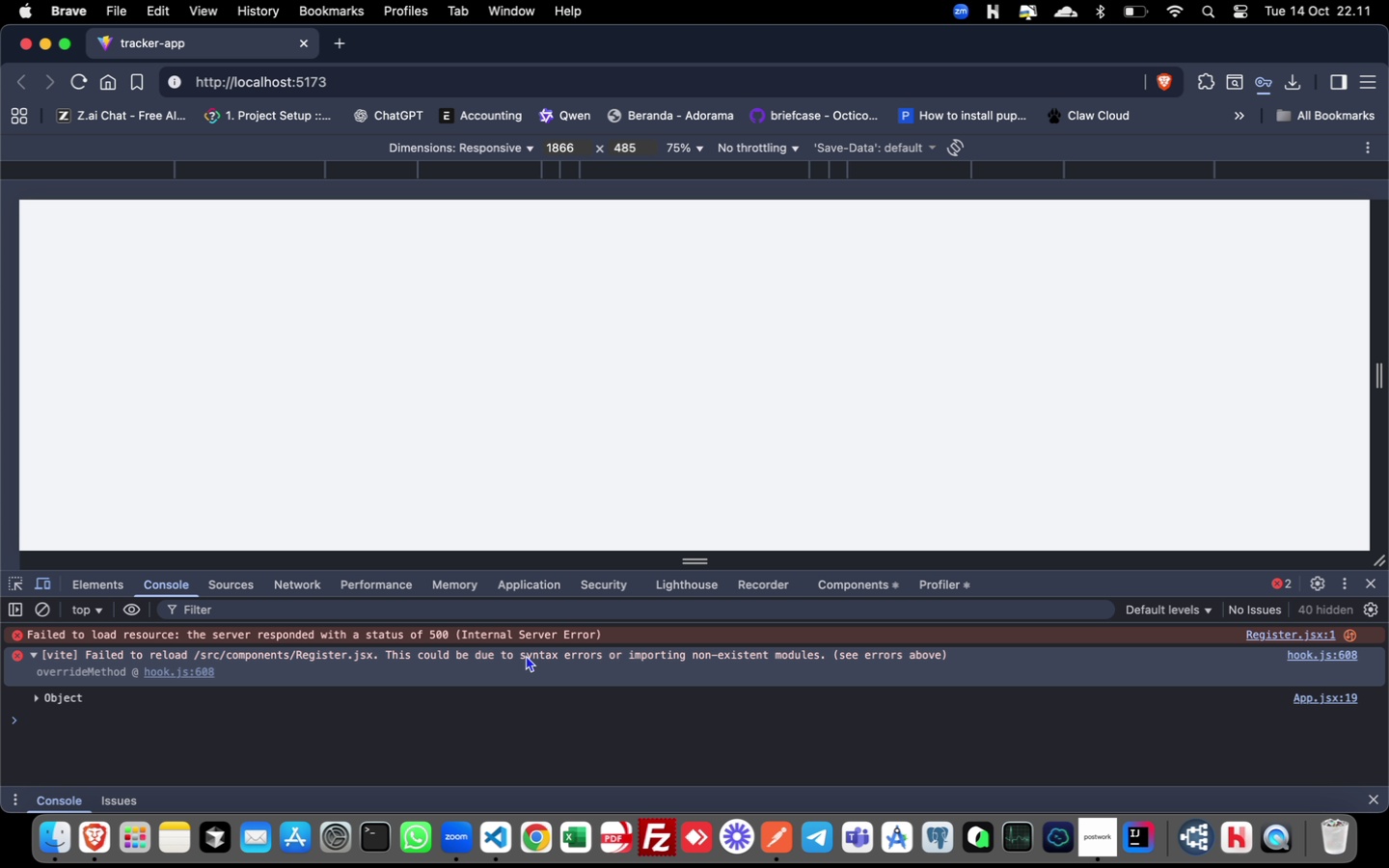 
wait(8.53)
 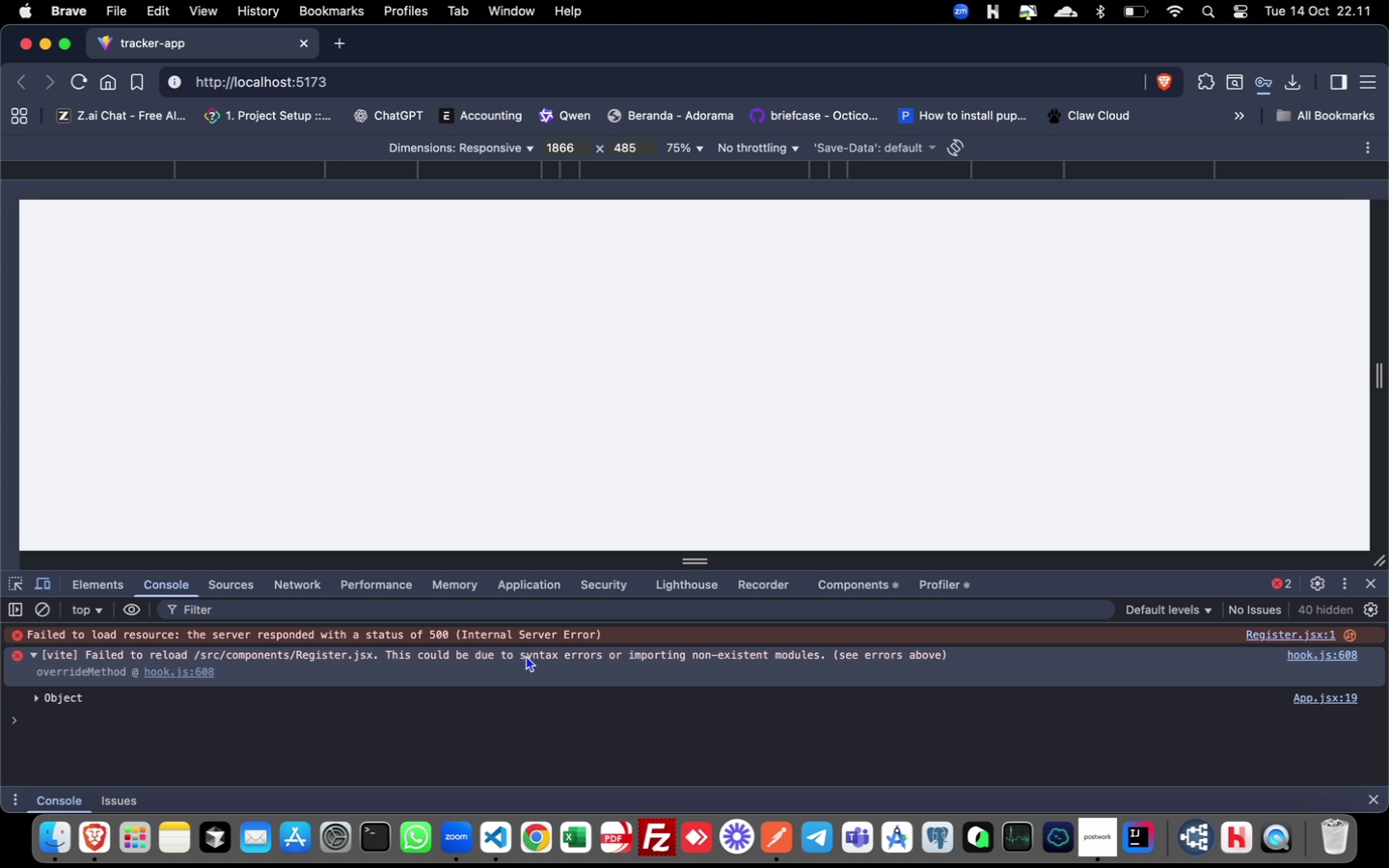 
left_click([80, 82])
 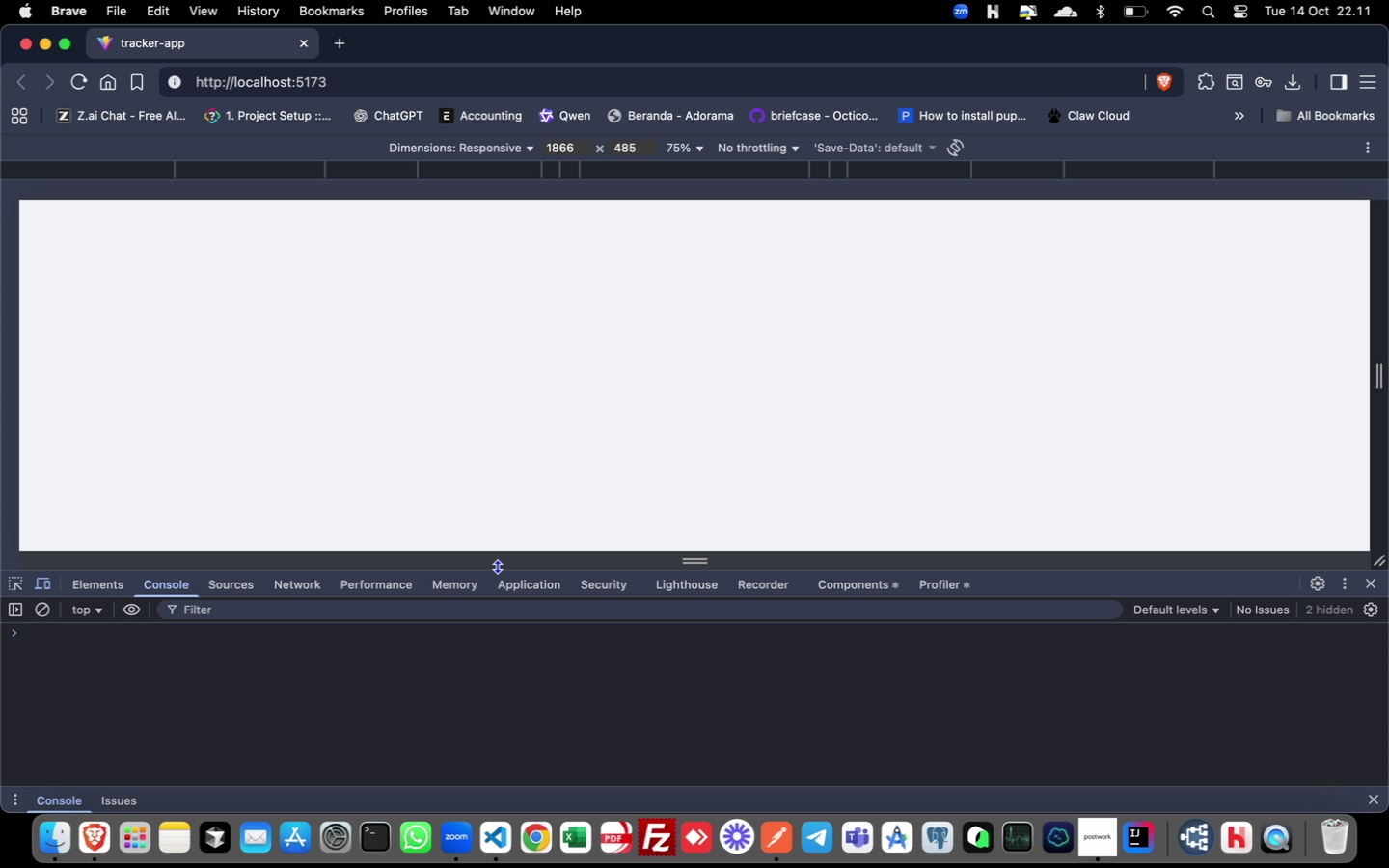 
wait(5.69)
 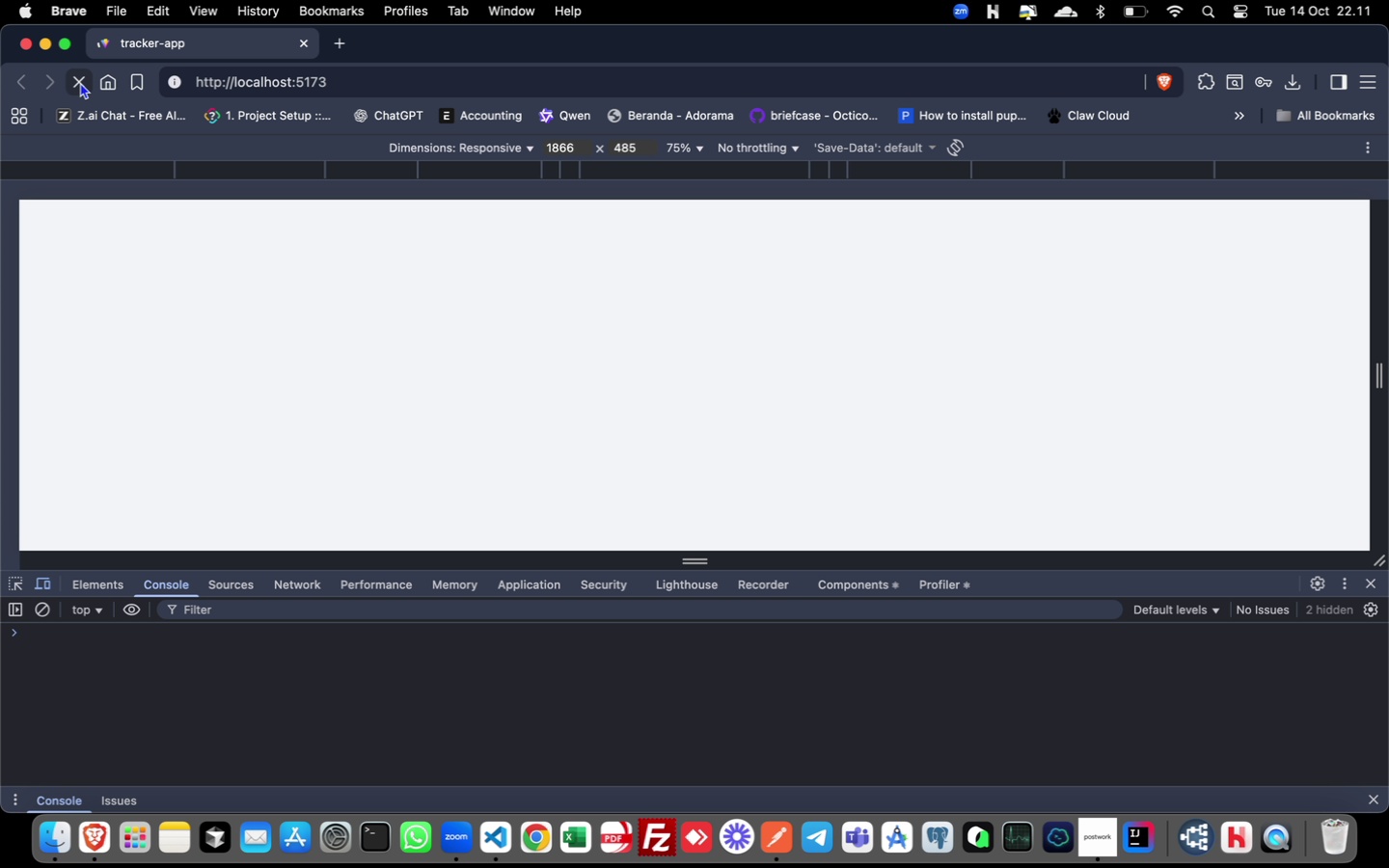 
left_click([244, 588])
 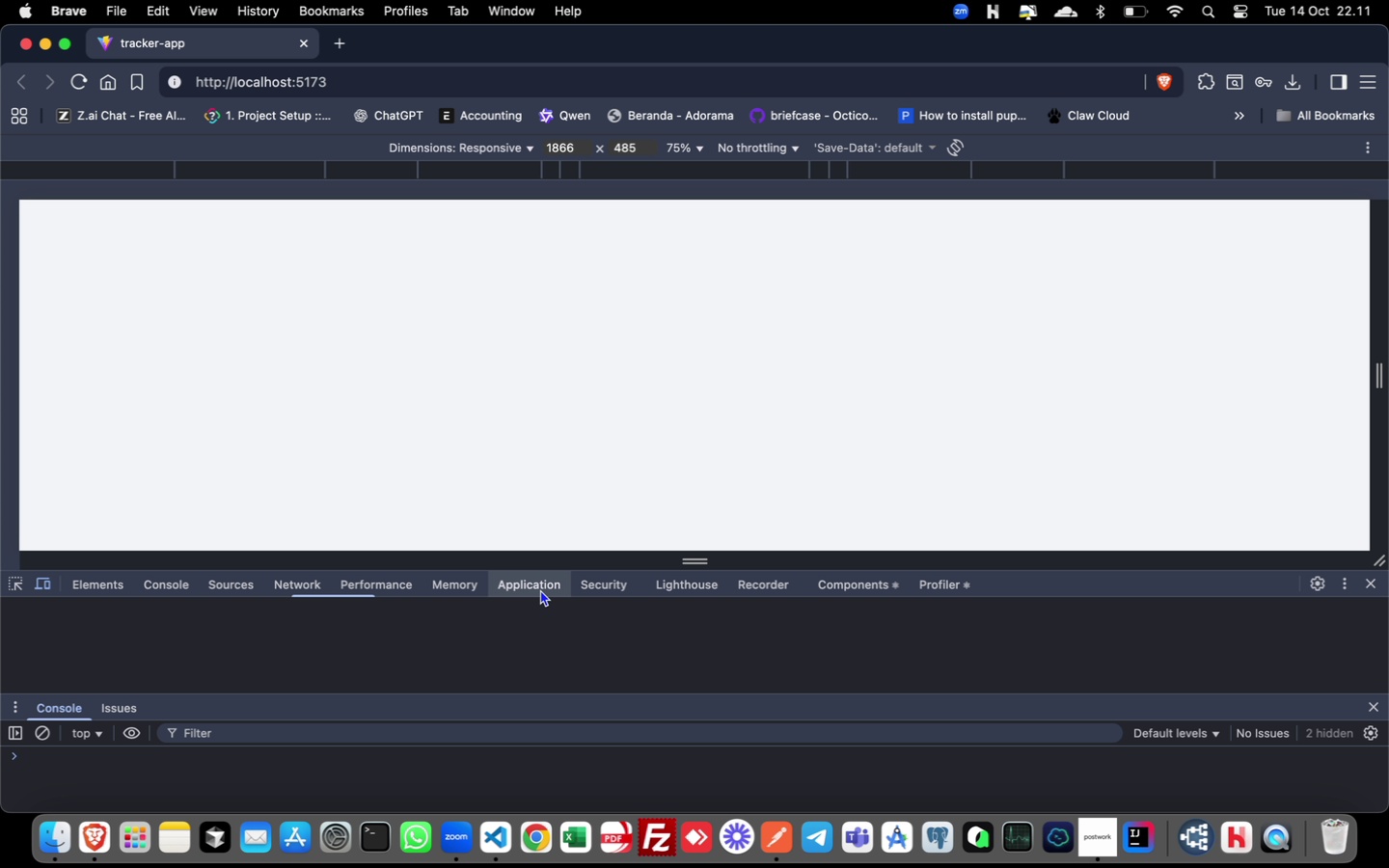 
left_click([540, 589])
 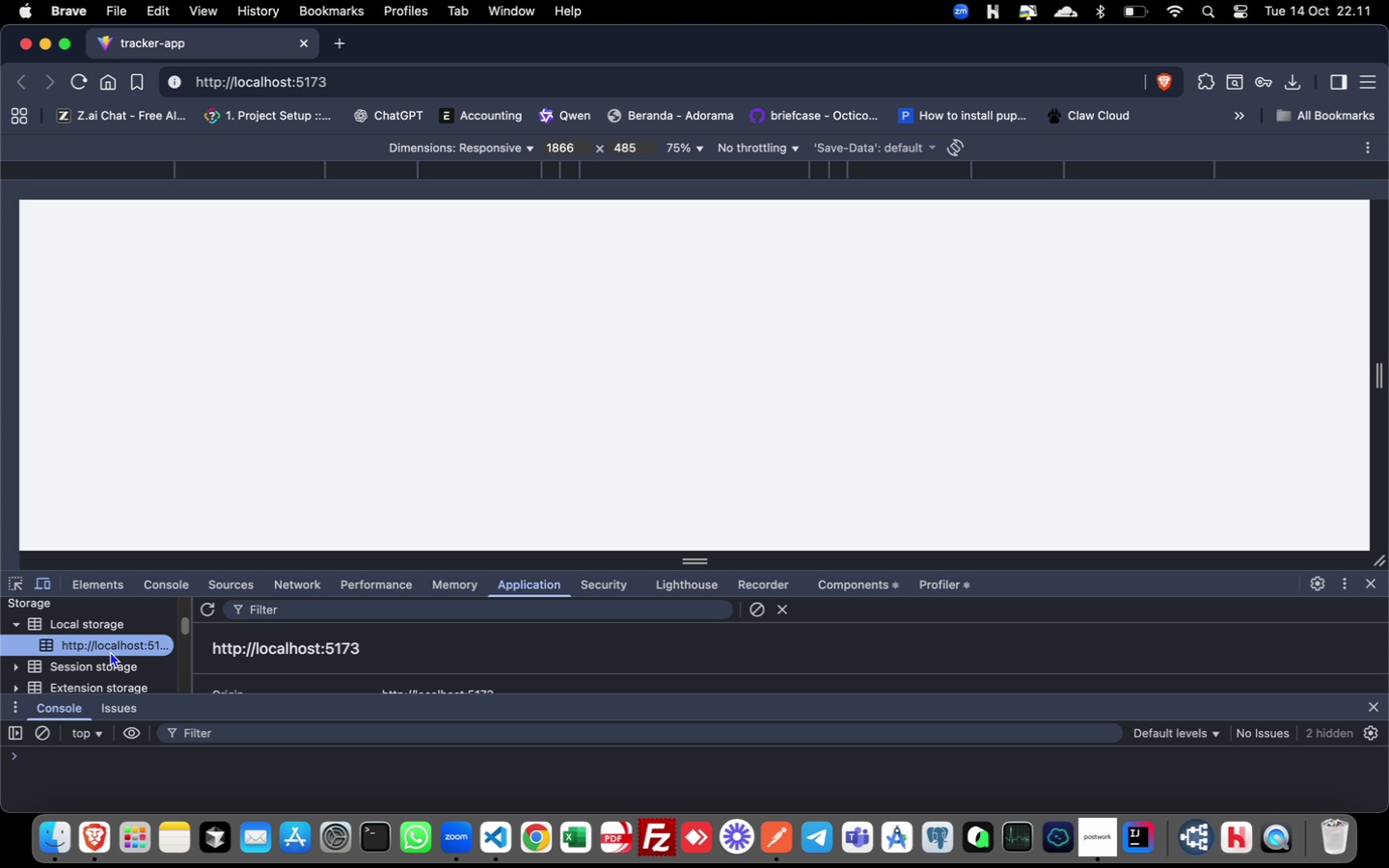 
double_click([110, 651])
 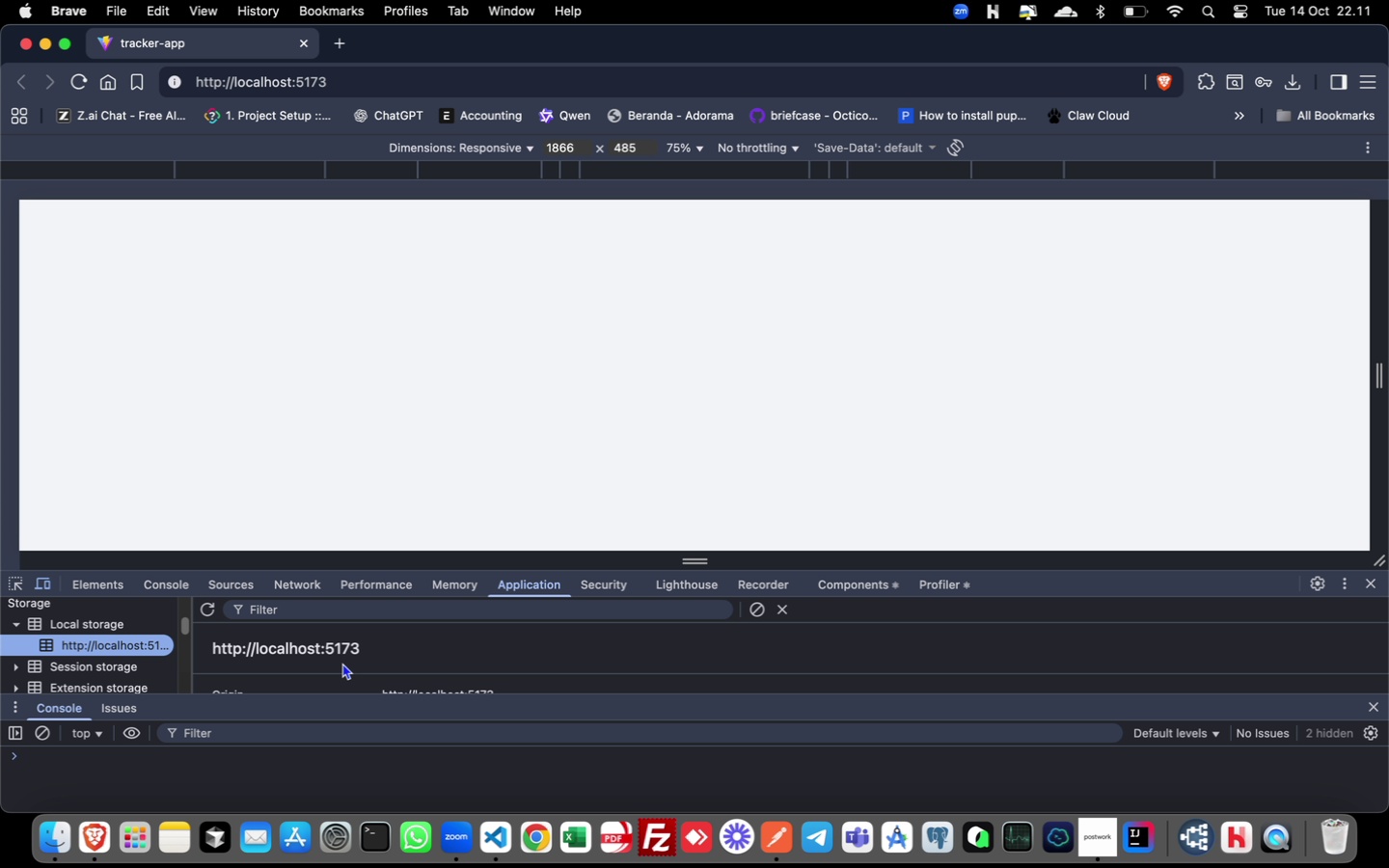 
scroll: coordinate [436, 635], scroll_direction: down, amount: 7.0
 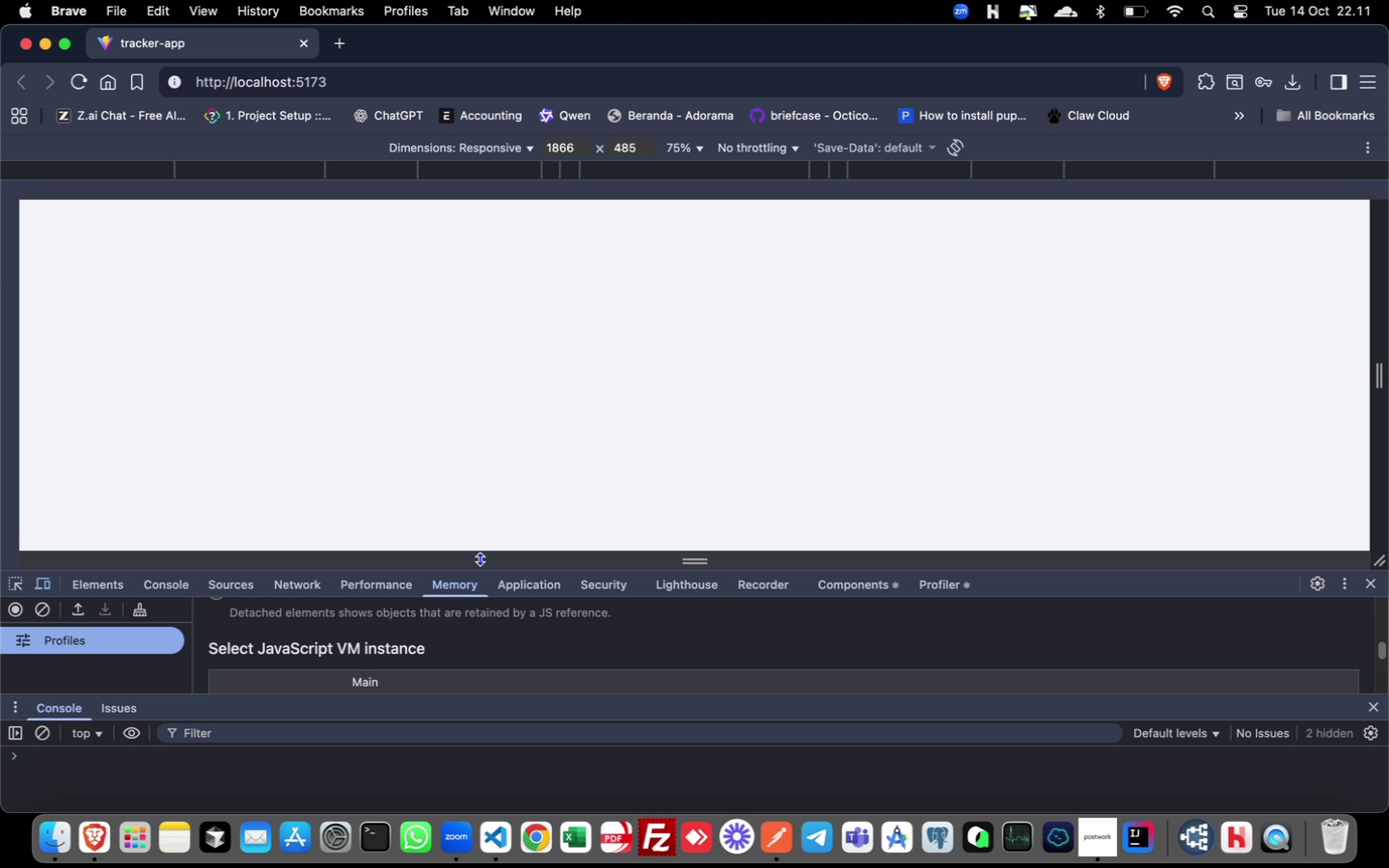 
left_click_drag(start_coordinate=[482, 553], to_coordinate=[535, 313])
 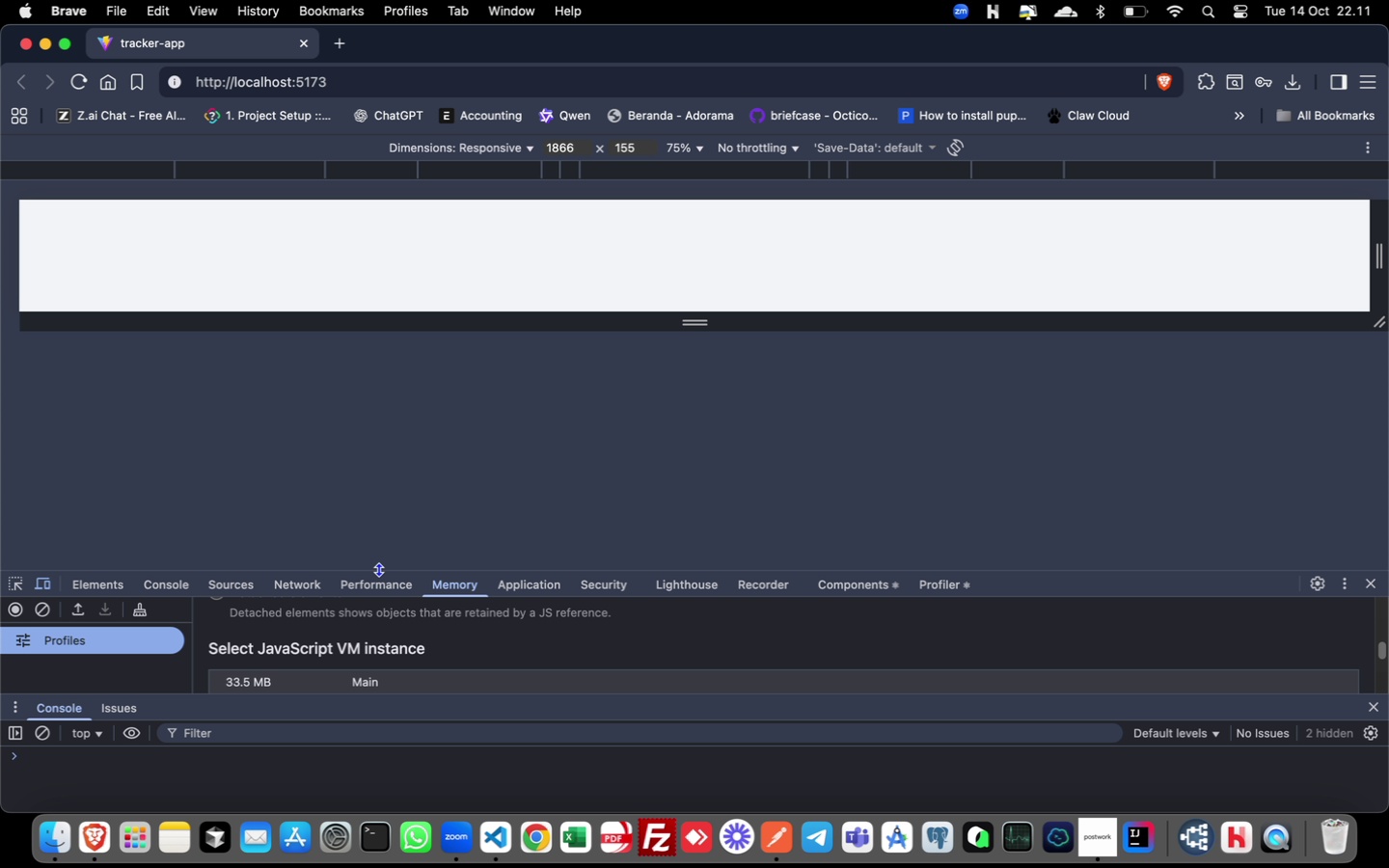 
left_click_drag(start_coordinate=[379, 569], to_coordinate=[399, 390])
 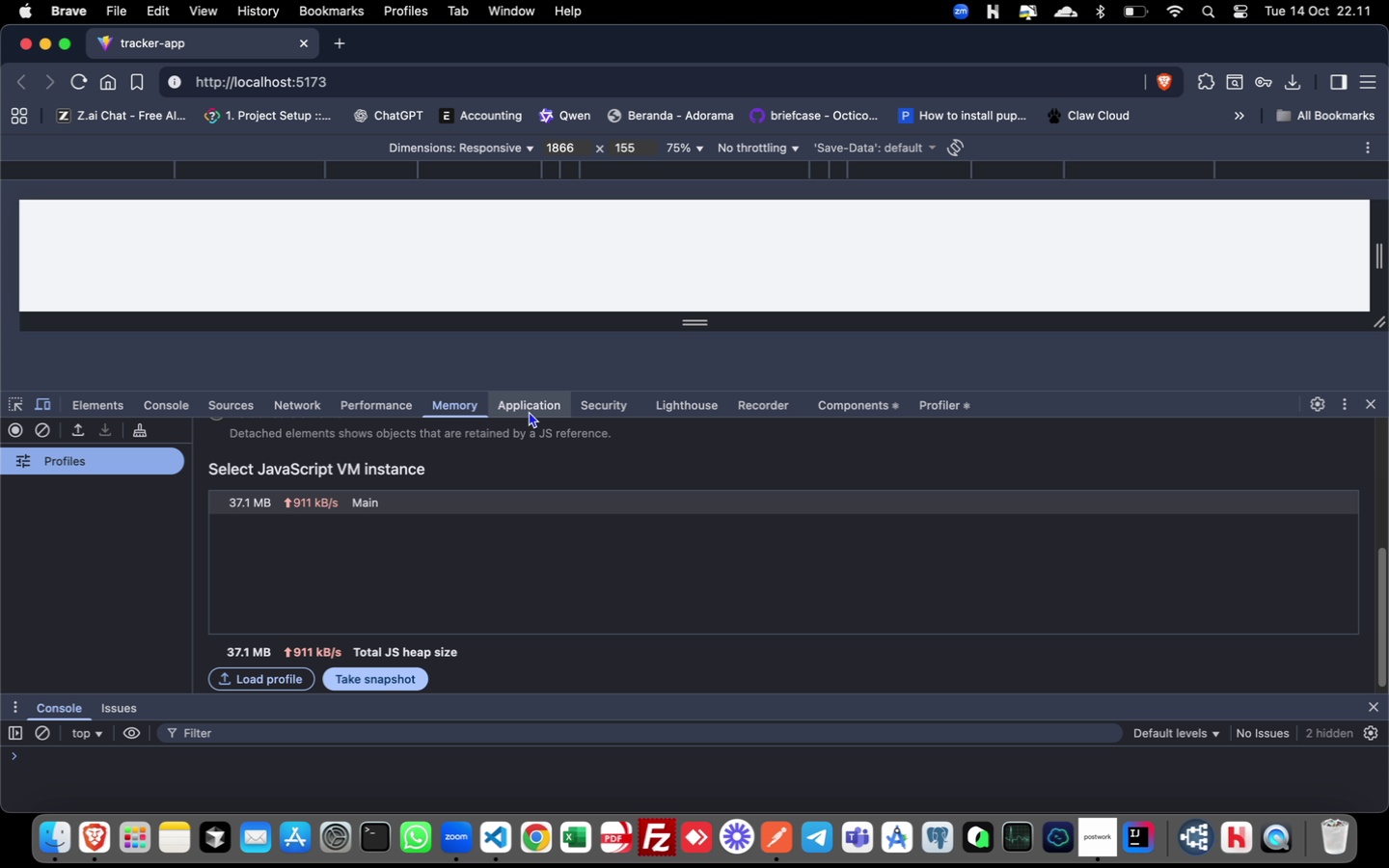 
left_click([553, 412])
 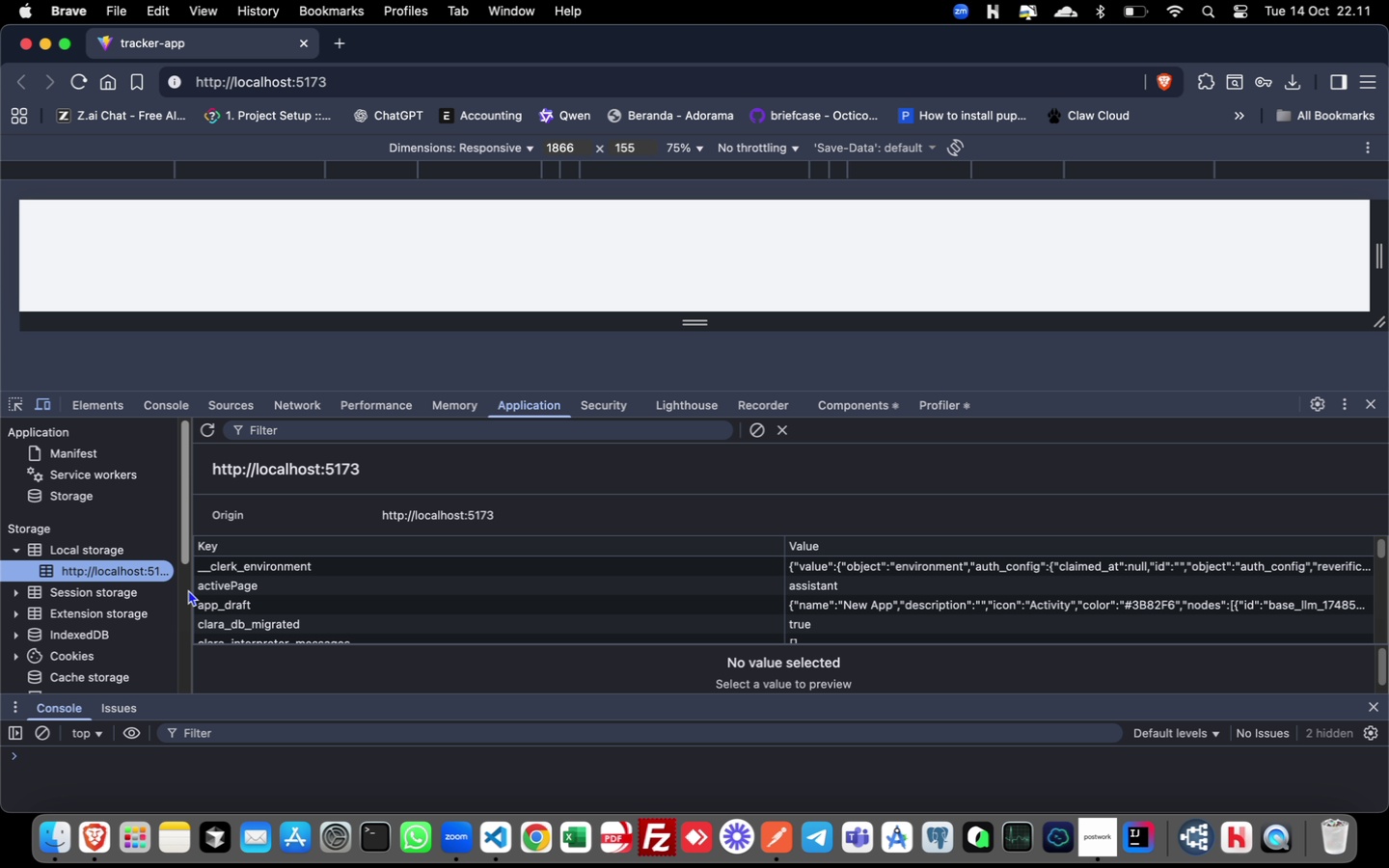 
scroll: coordinate [305, 611], scroll_direction: down, amount: 12.0
 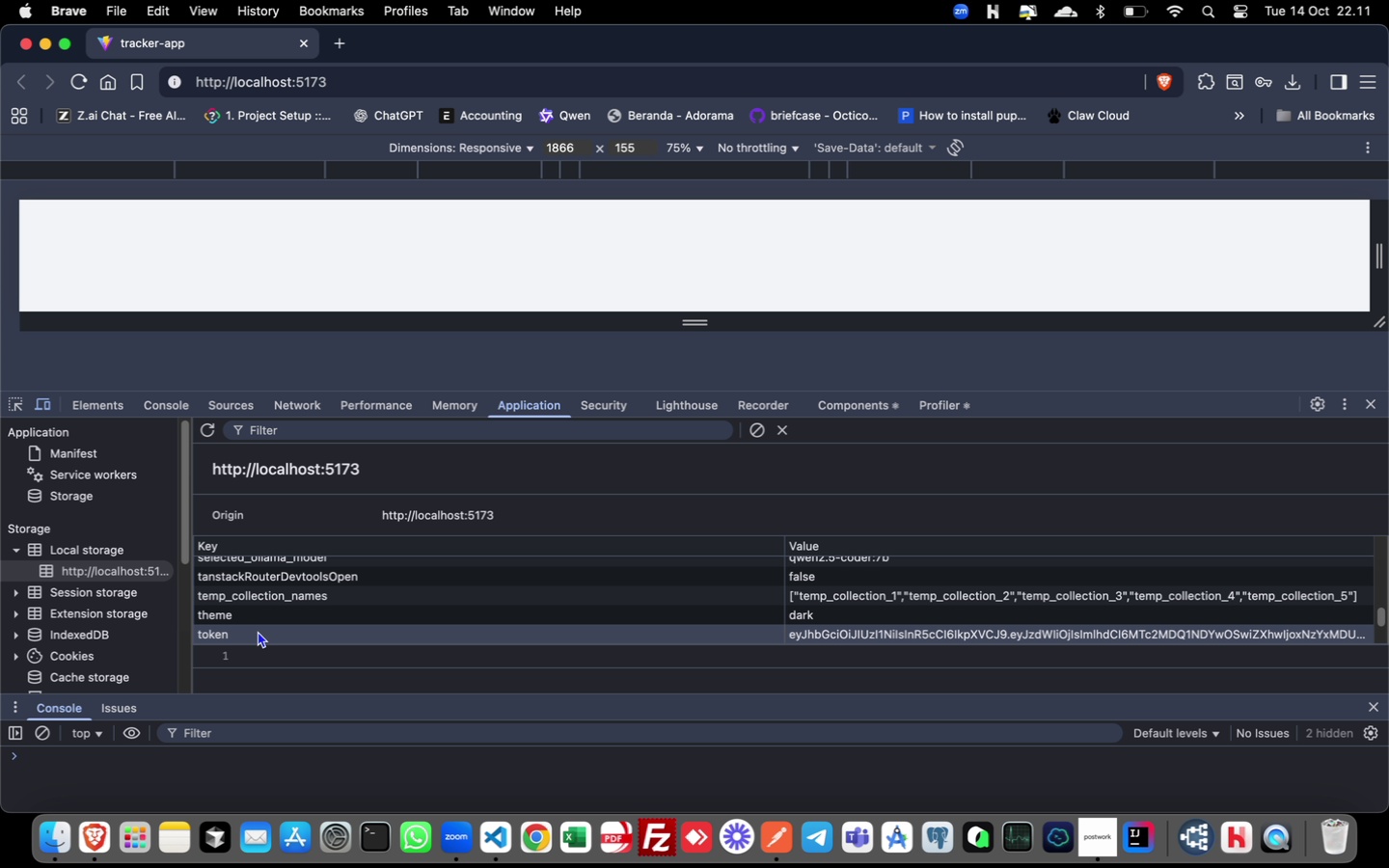 
left_click([258, 631])
 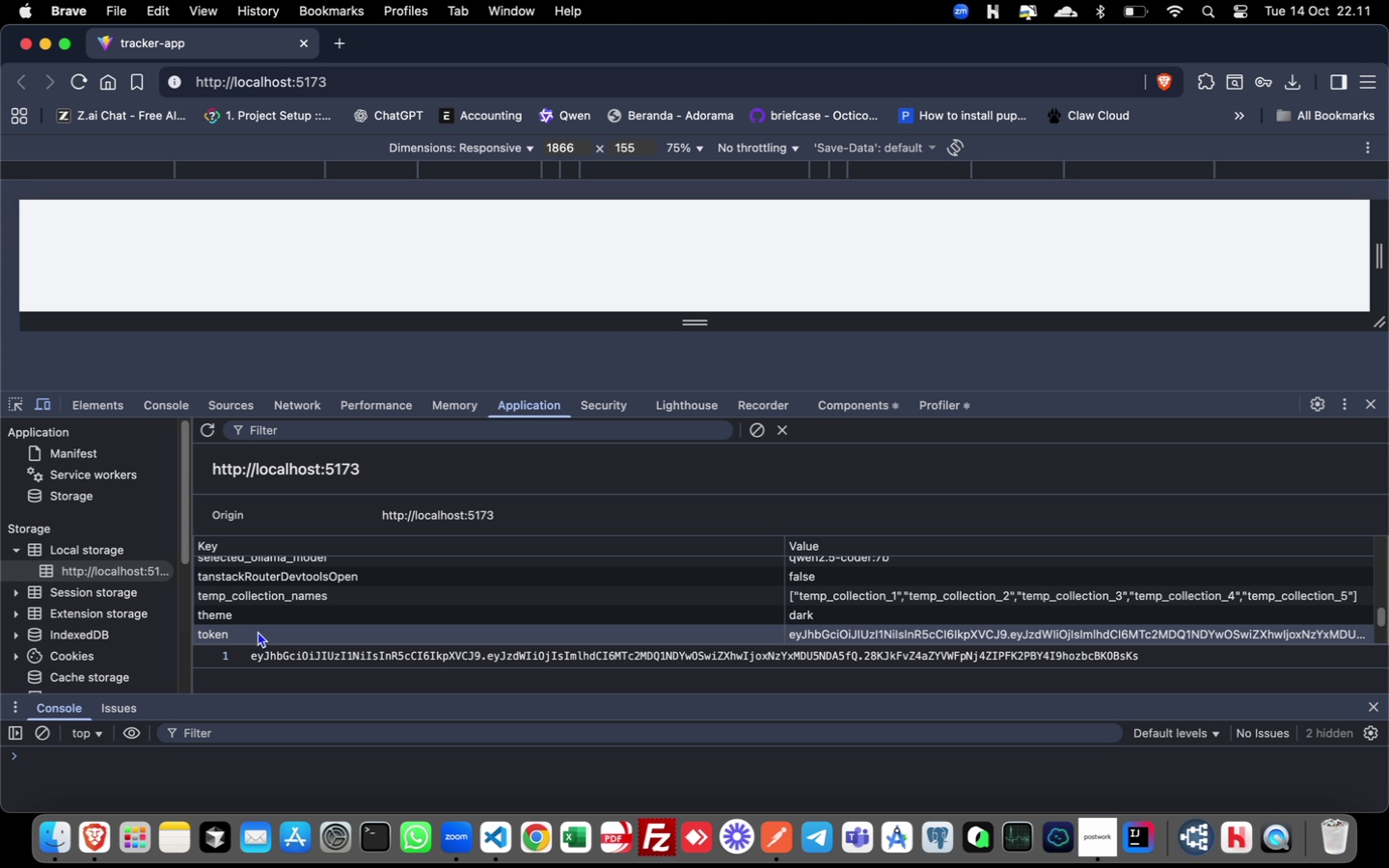 
right_click([258, 631])
 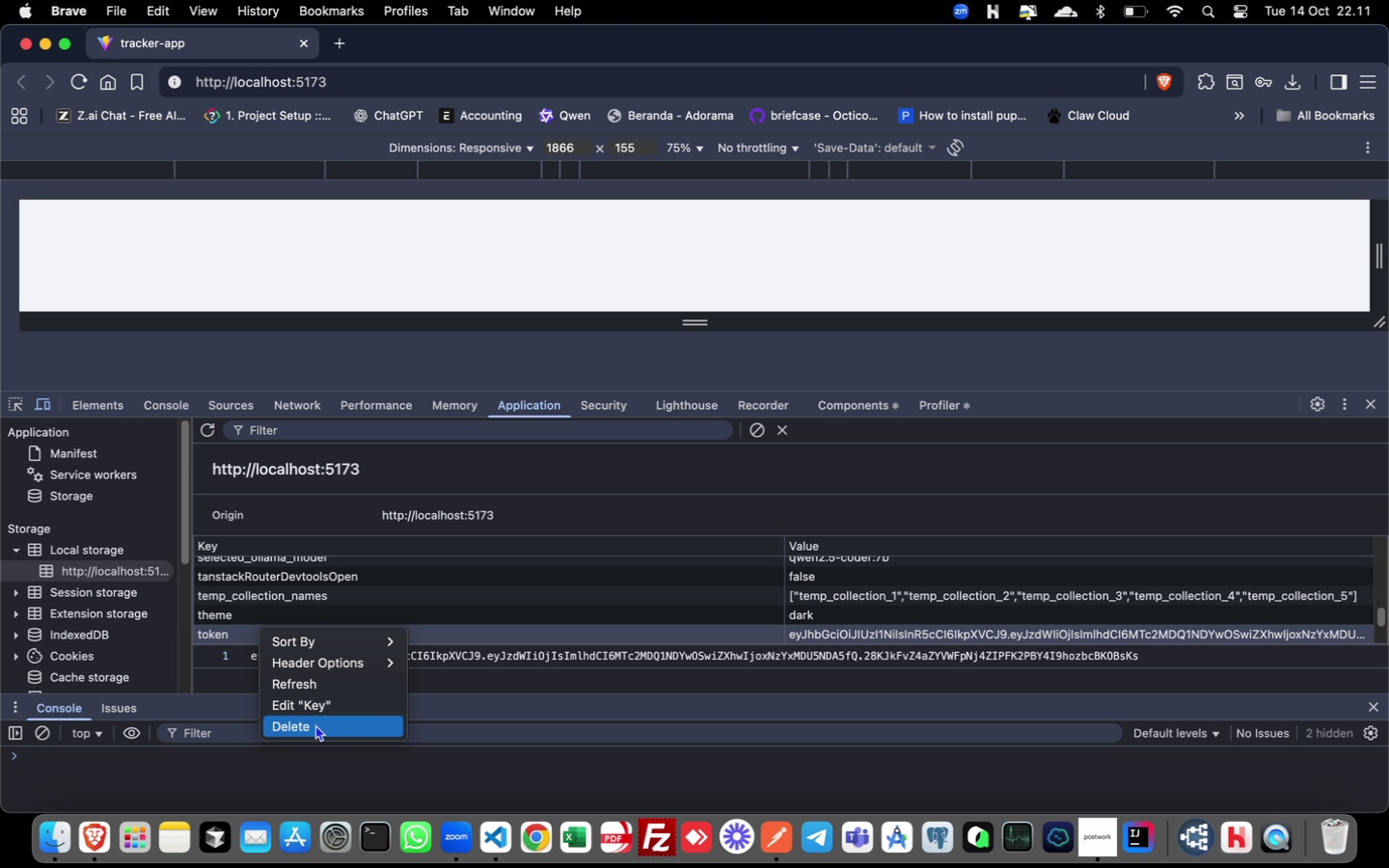 
left_click([315, 724])
 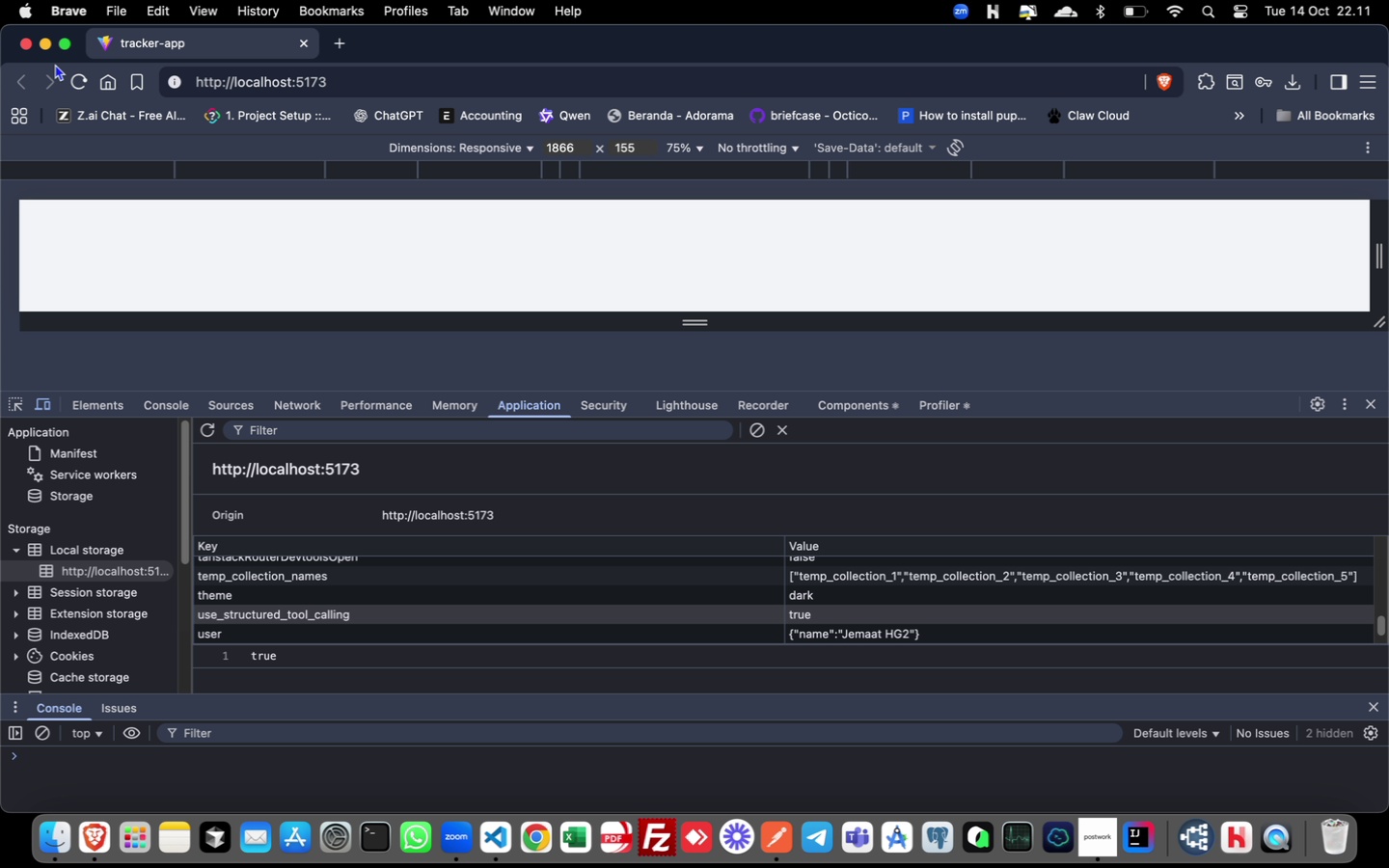 
left_click([78, 85])
 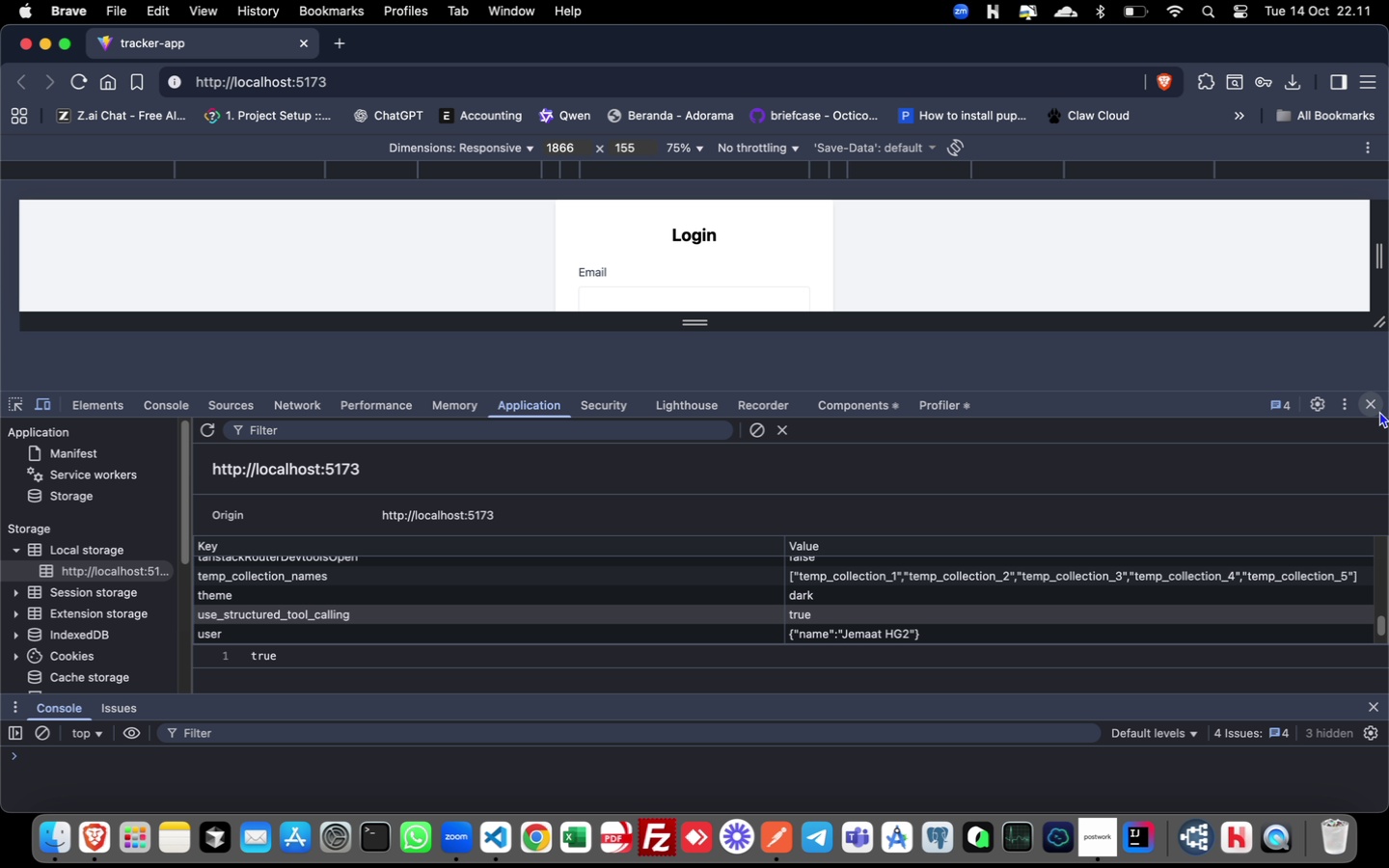 
left_click([1379, 408])
 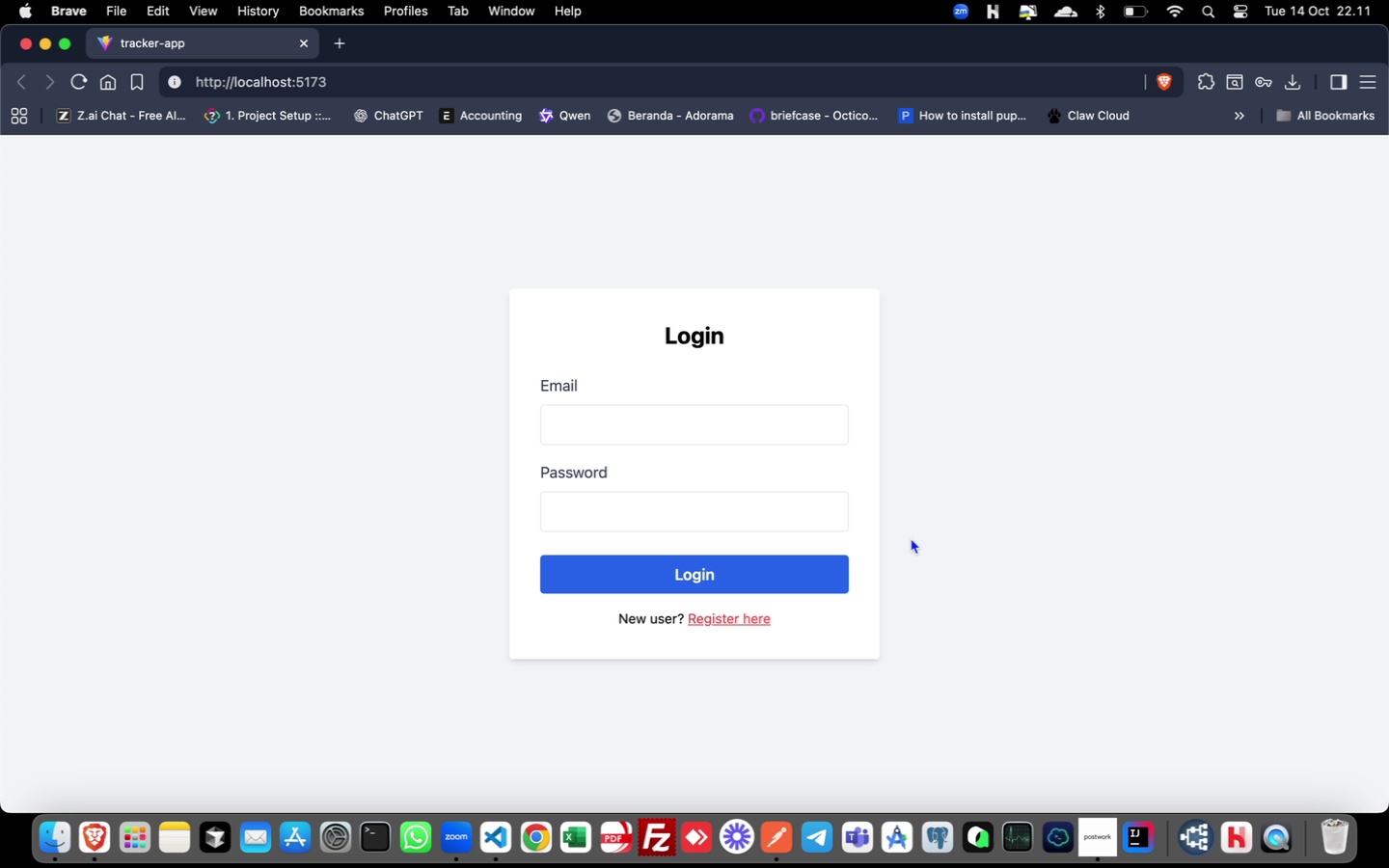 
key(Meta+CommandLeft)
 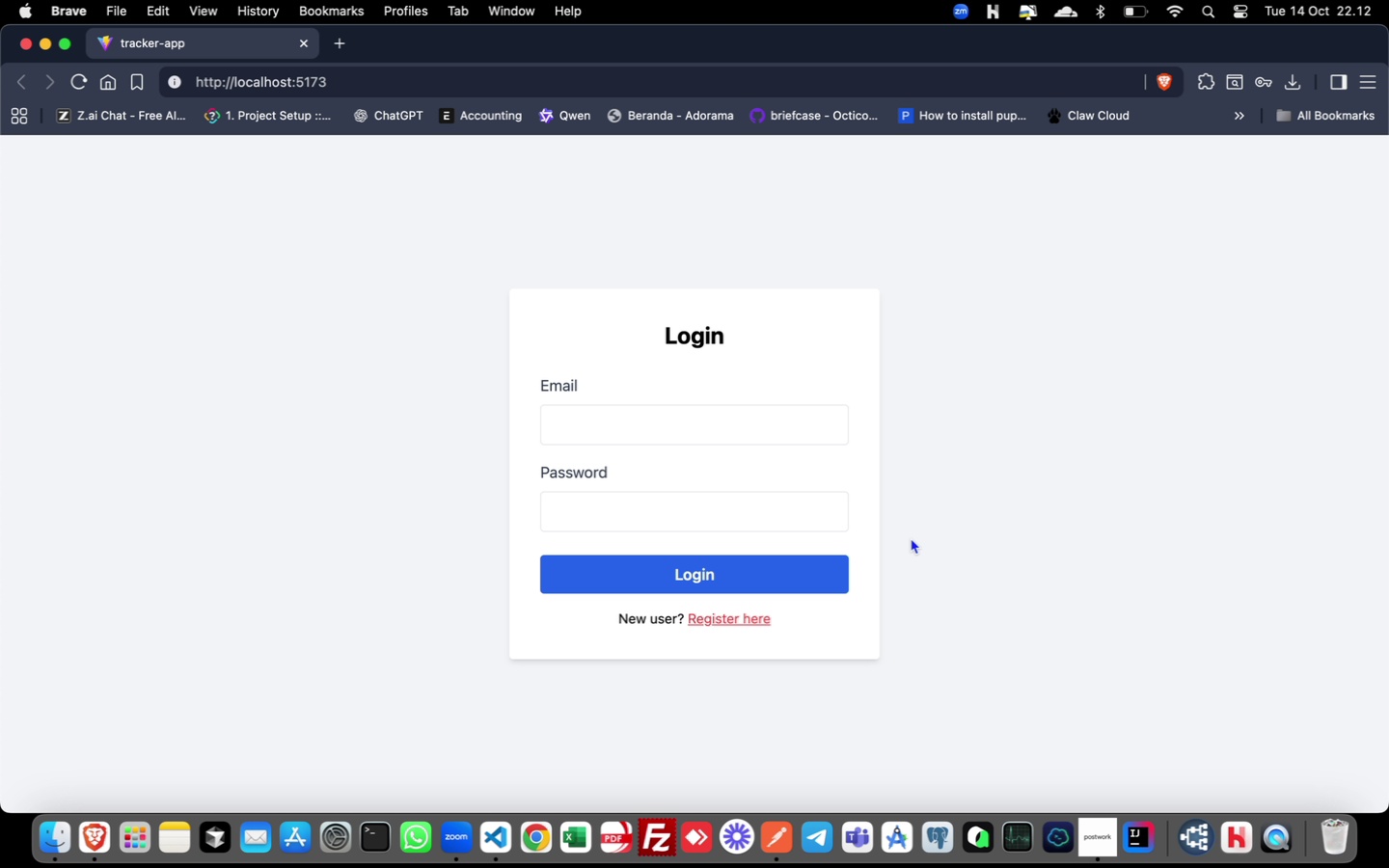 
key(Meta+Tab)
 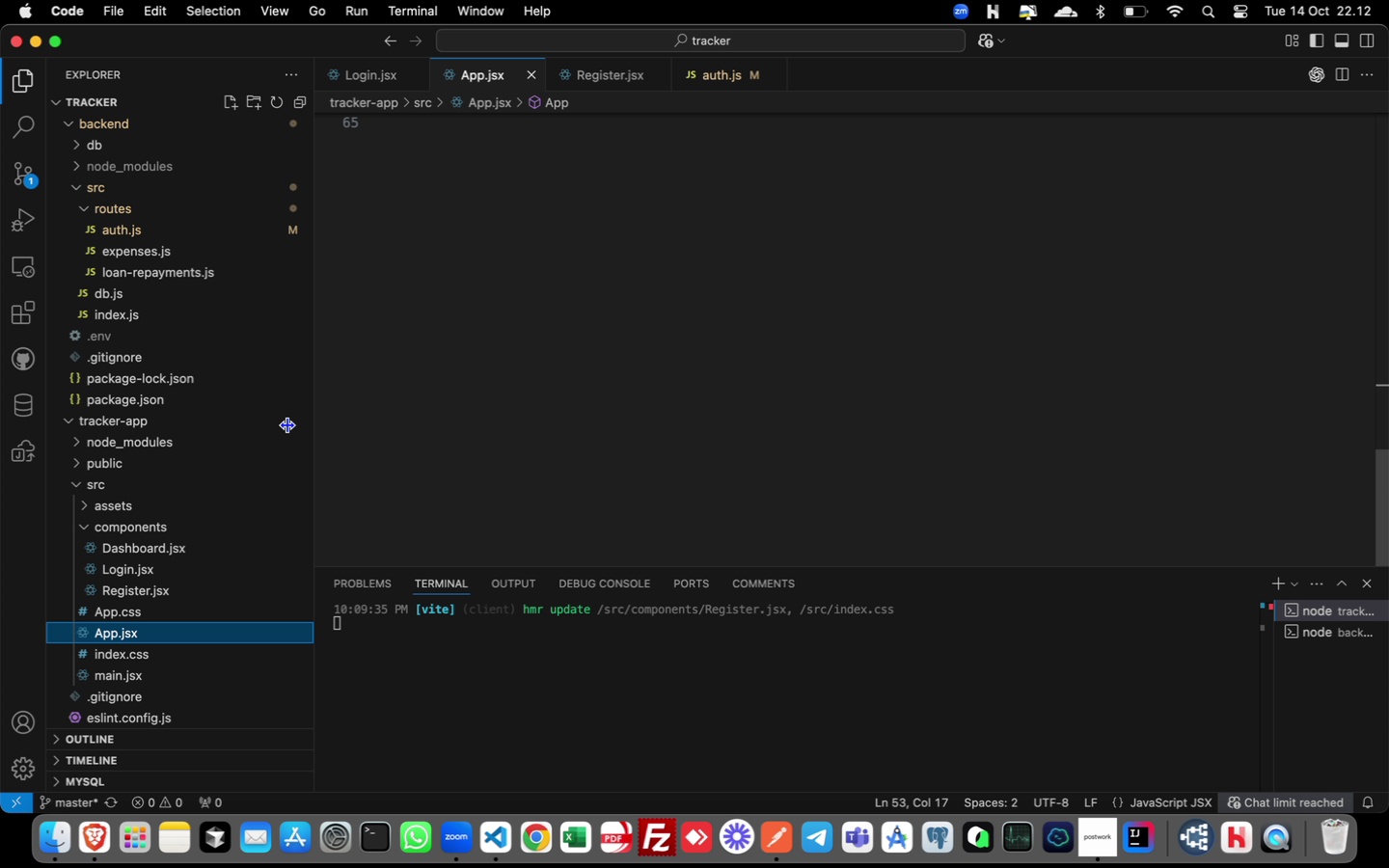 
scroll: coordinate [112, 457], scroll_direction: up, amount: 7.0
 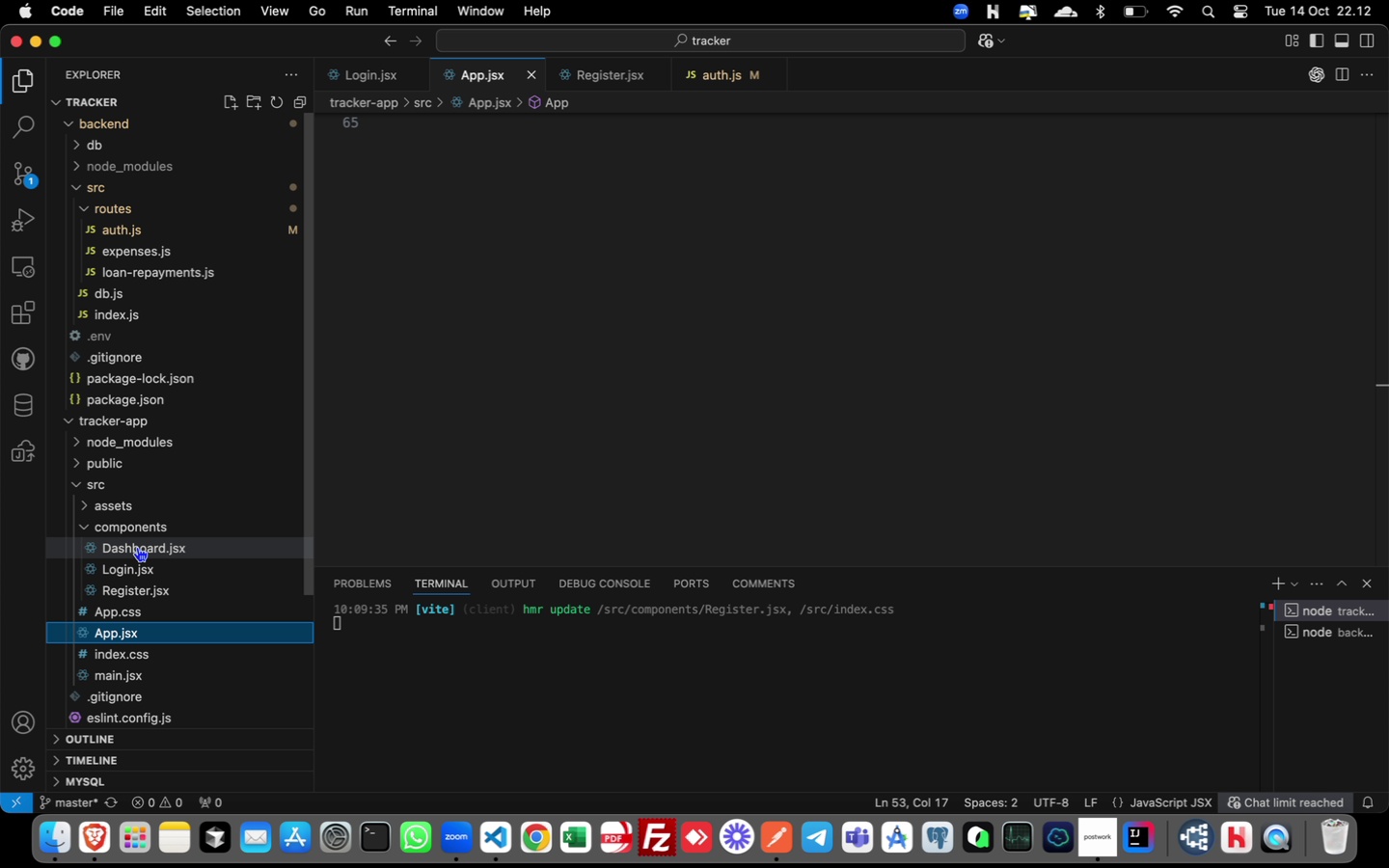 
left_click([137, 547])
 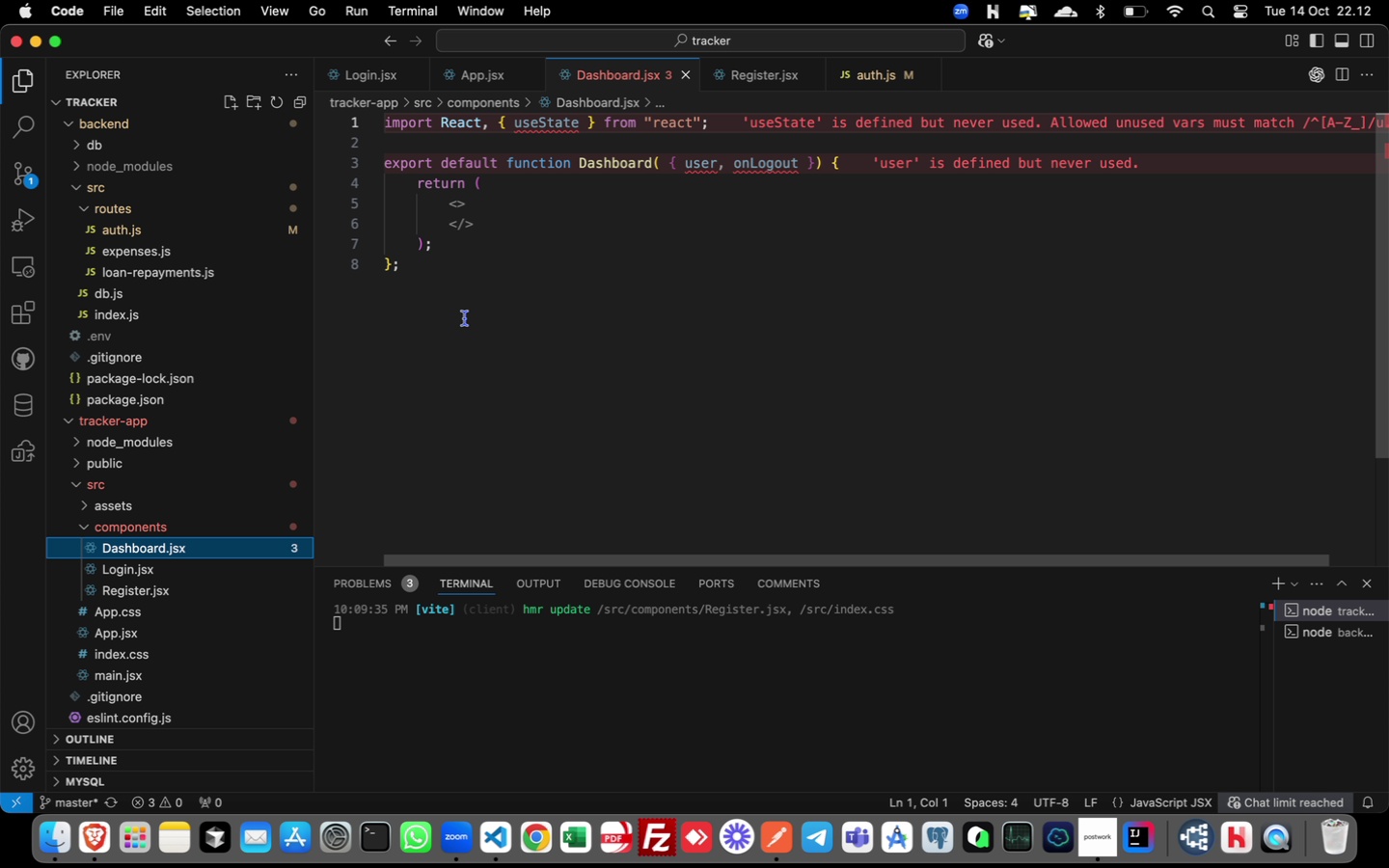 
wait(18.19)
 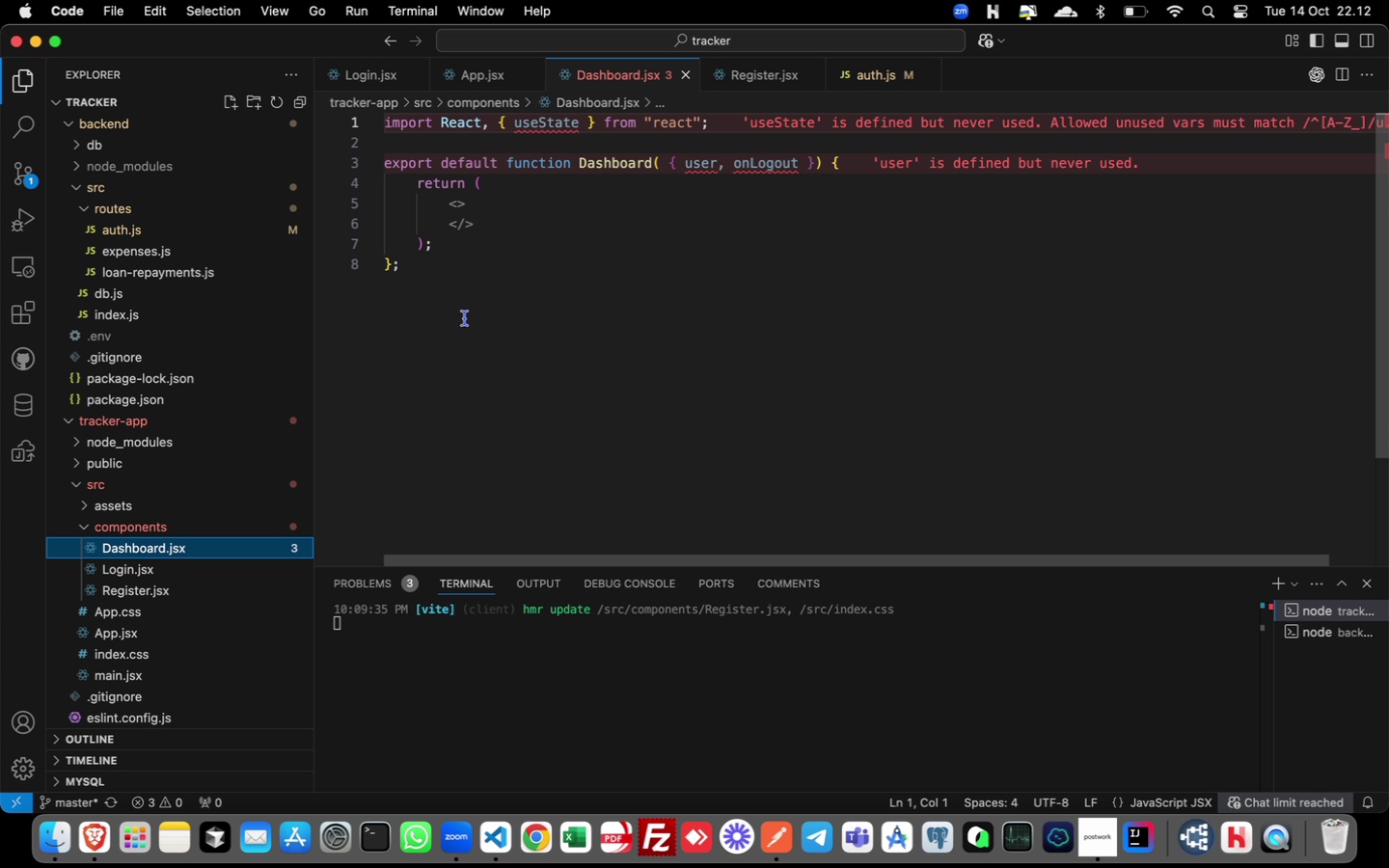 
left_click([583, 123])
 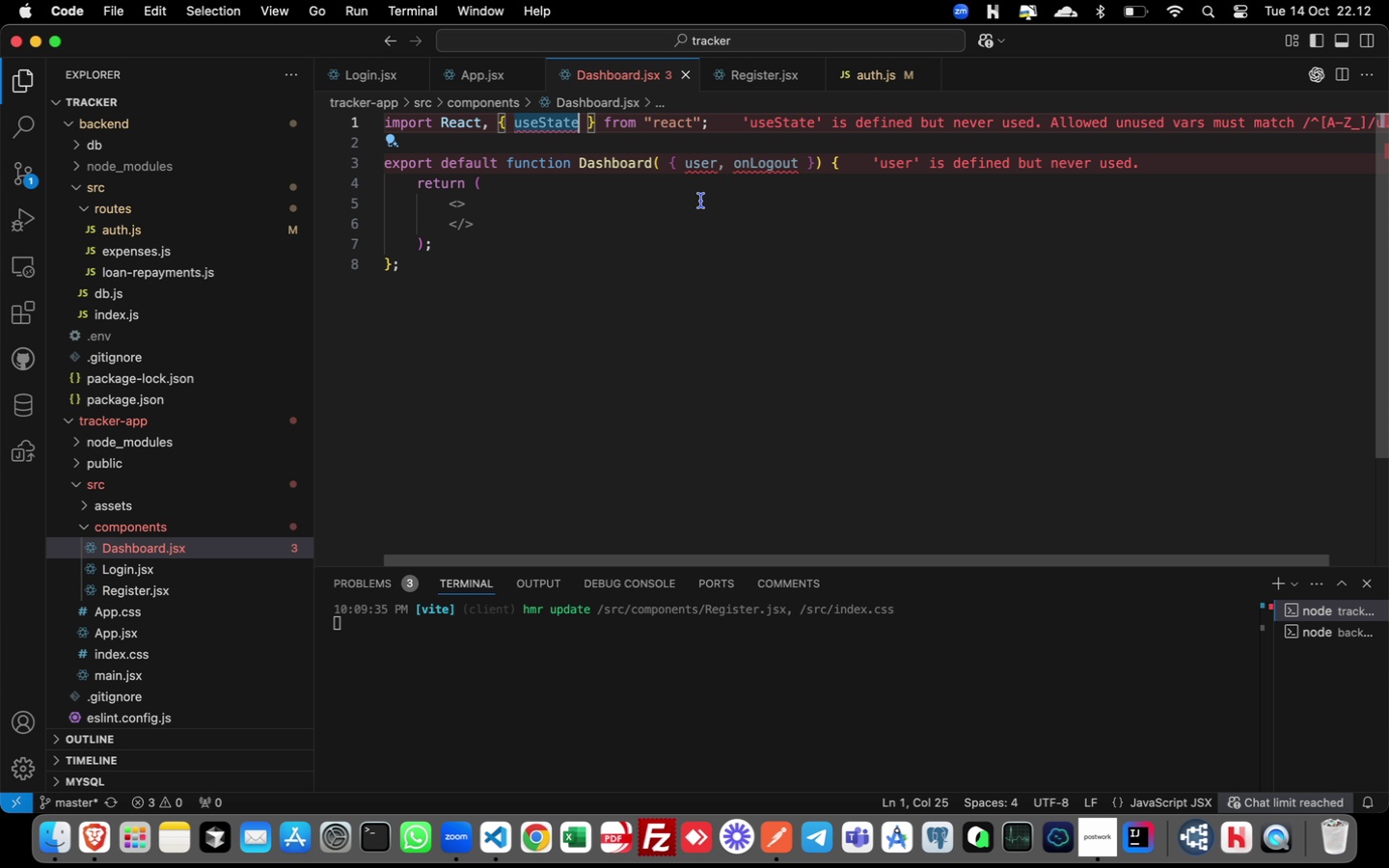 
type(, useEffect, ueCall)
 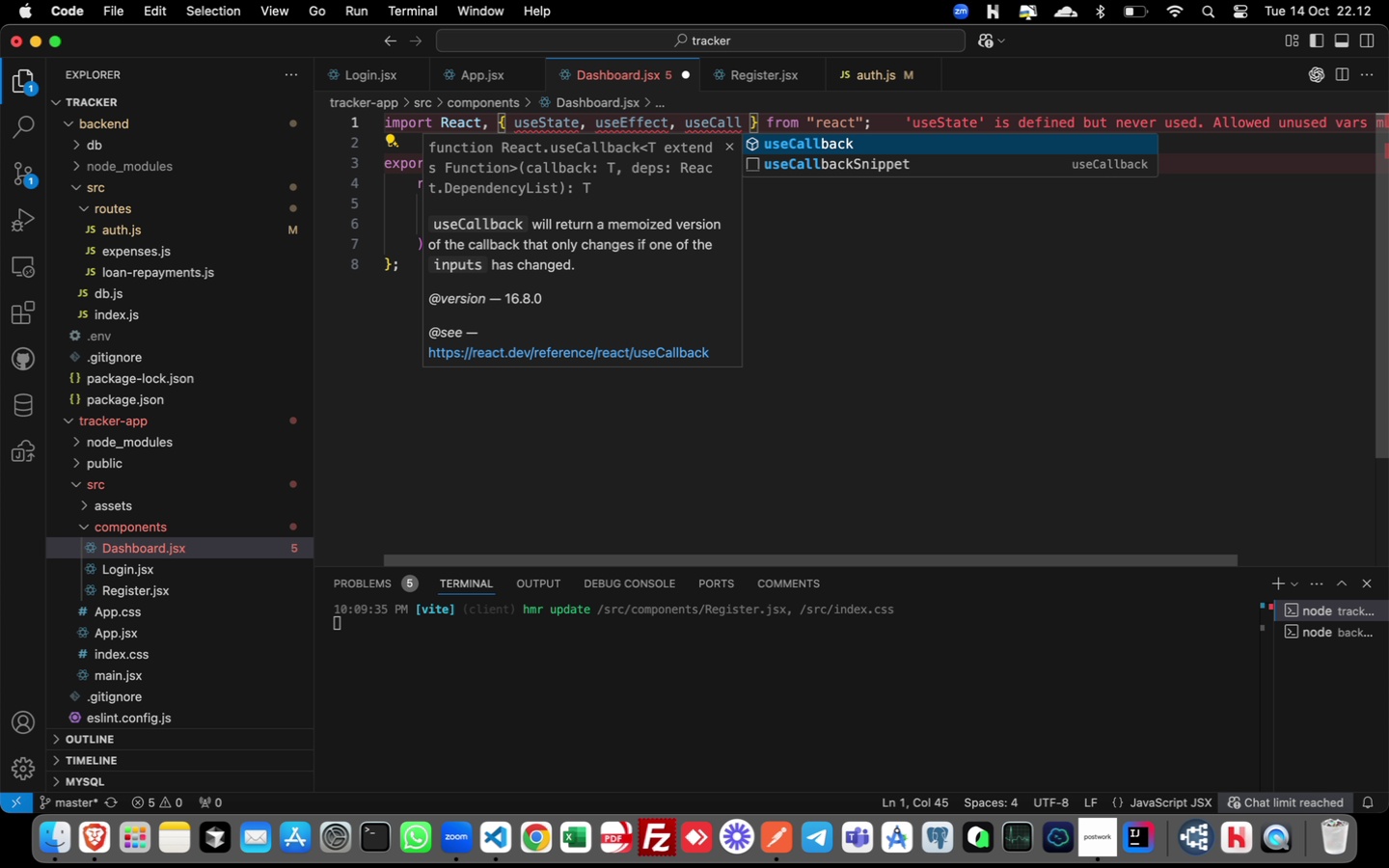 
key(Enter)
 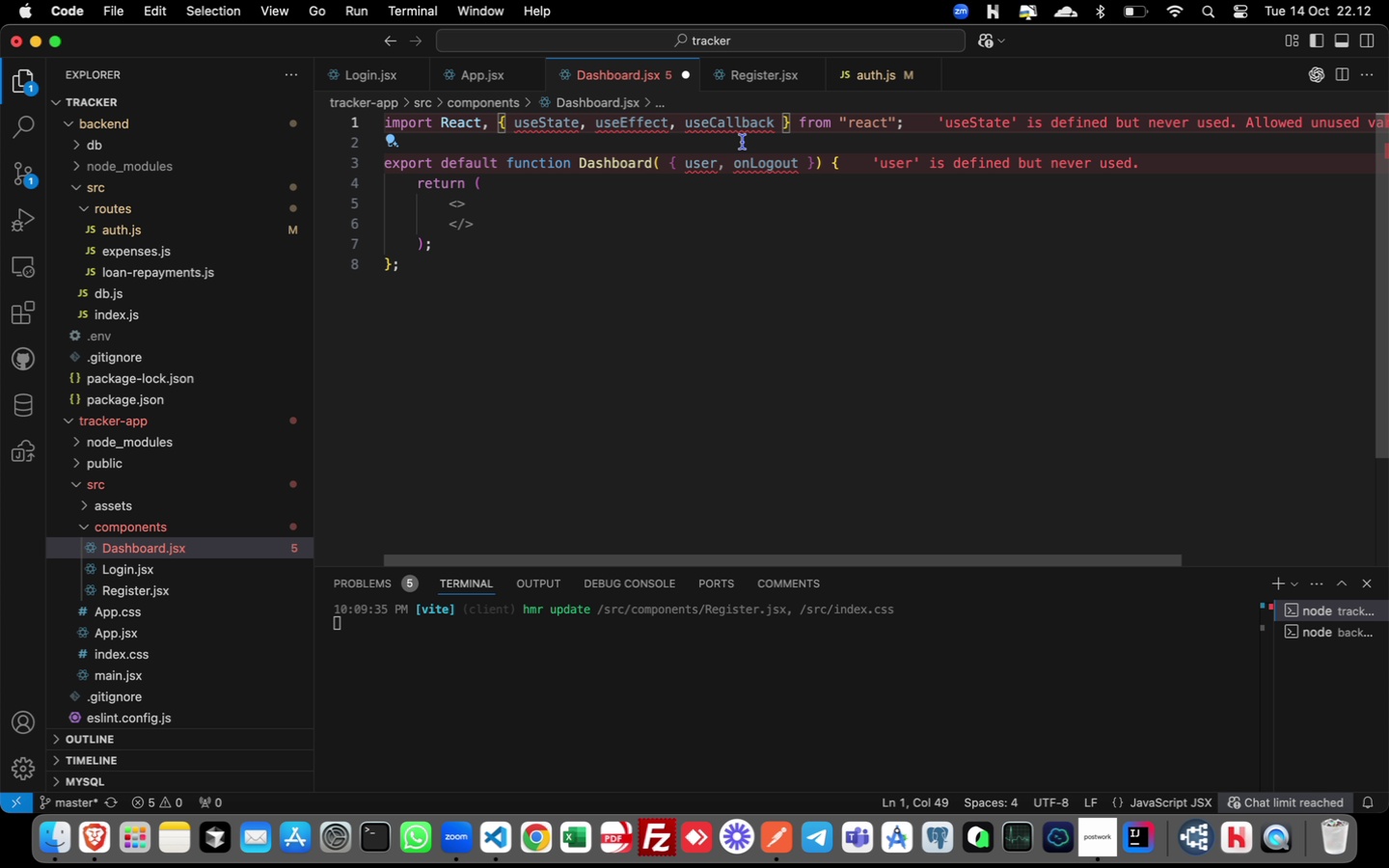 
wait(5.28)
 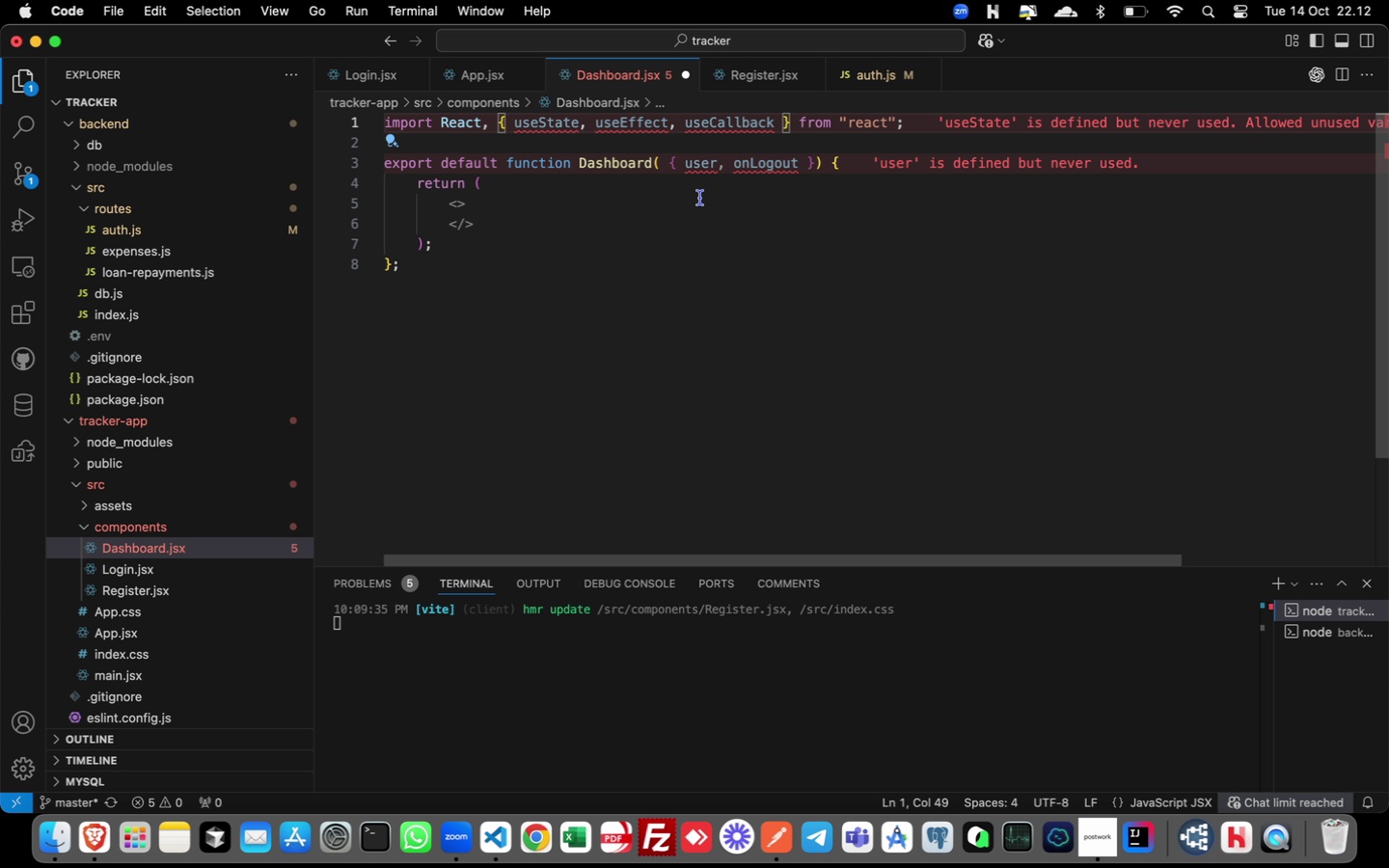 
left_click([919, 124])
 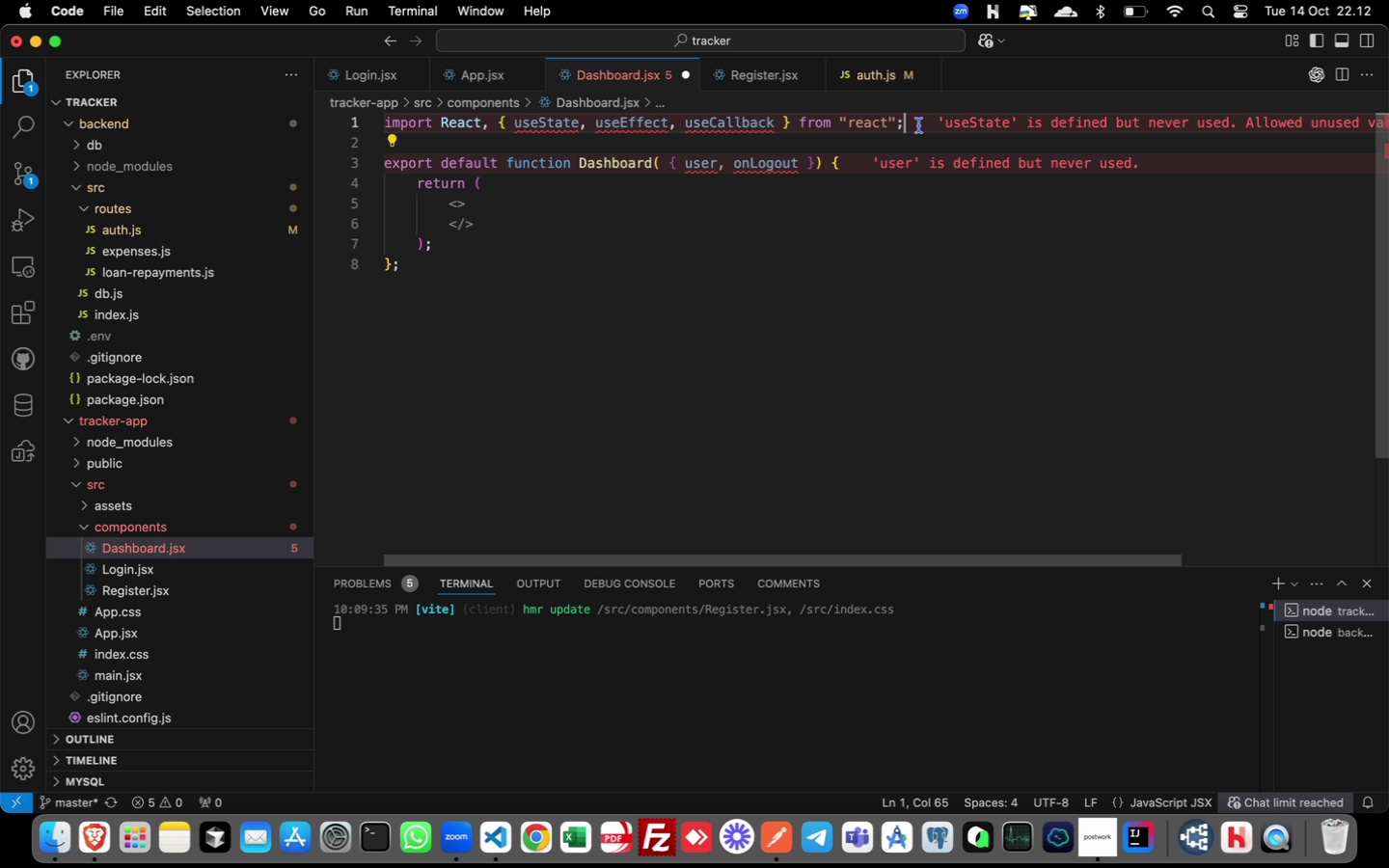 
key(Enter)
 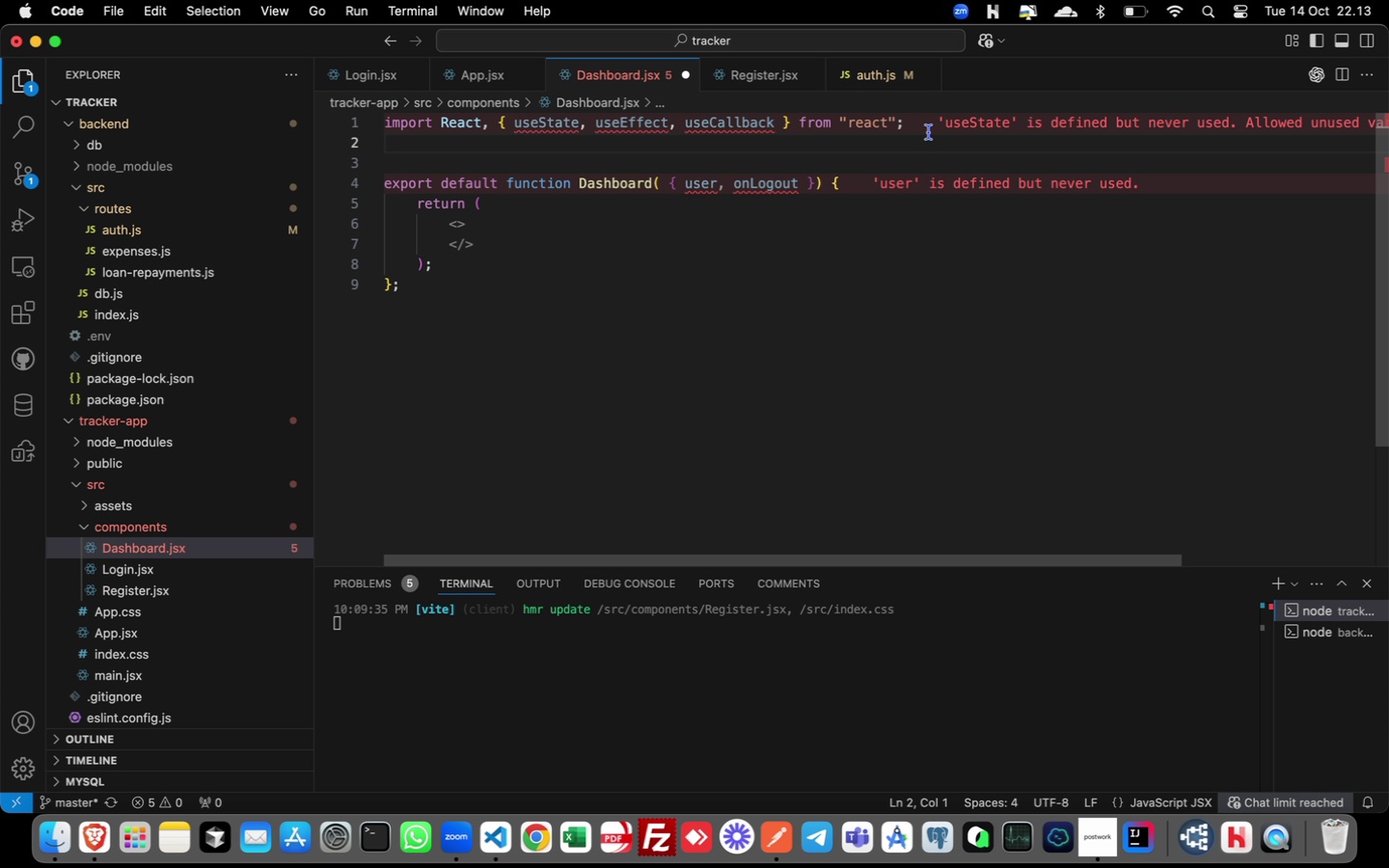 
wait(39.56)
 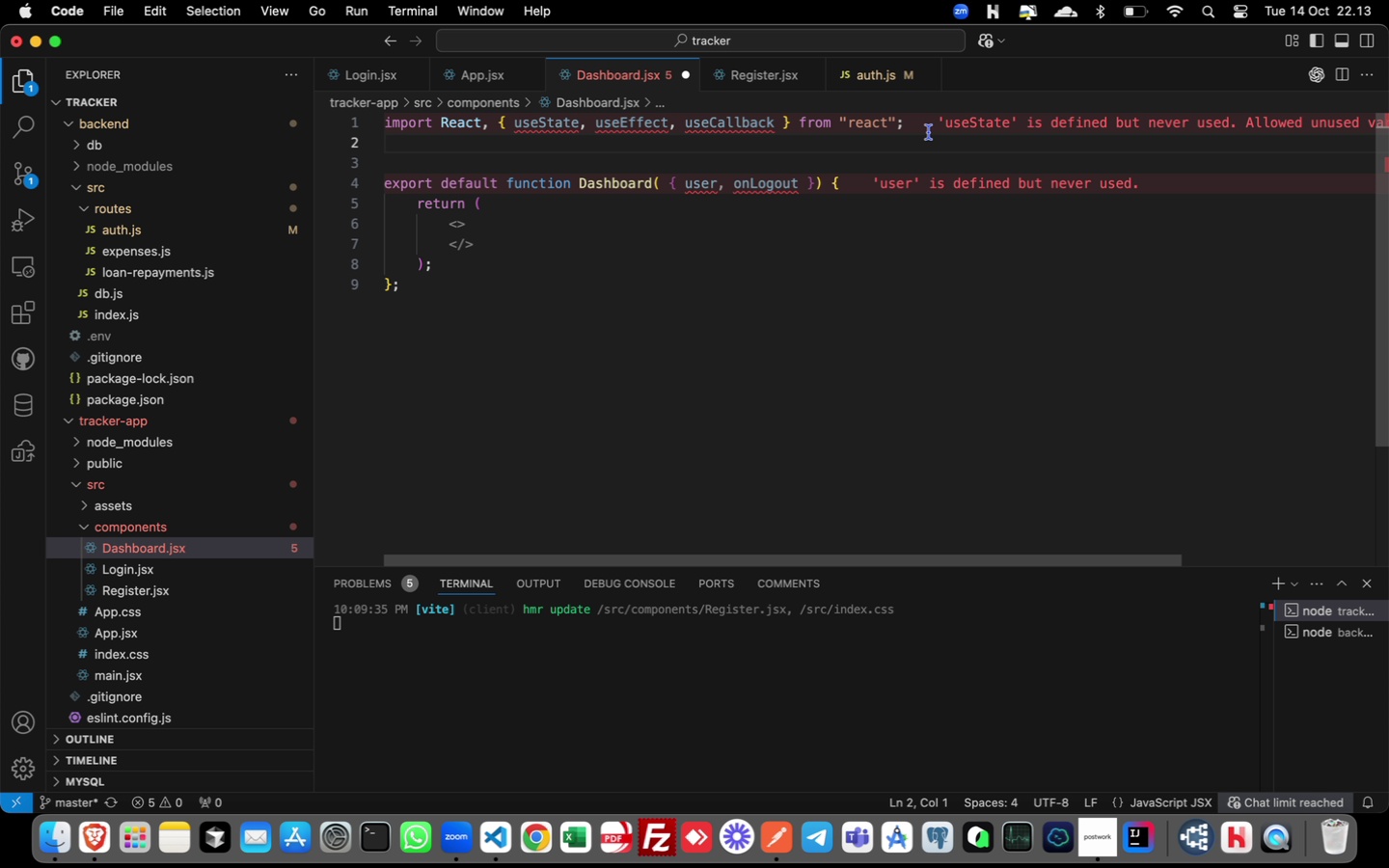 
left_click([850, 187])
 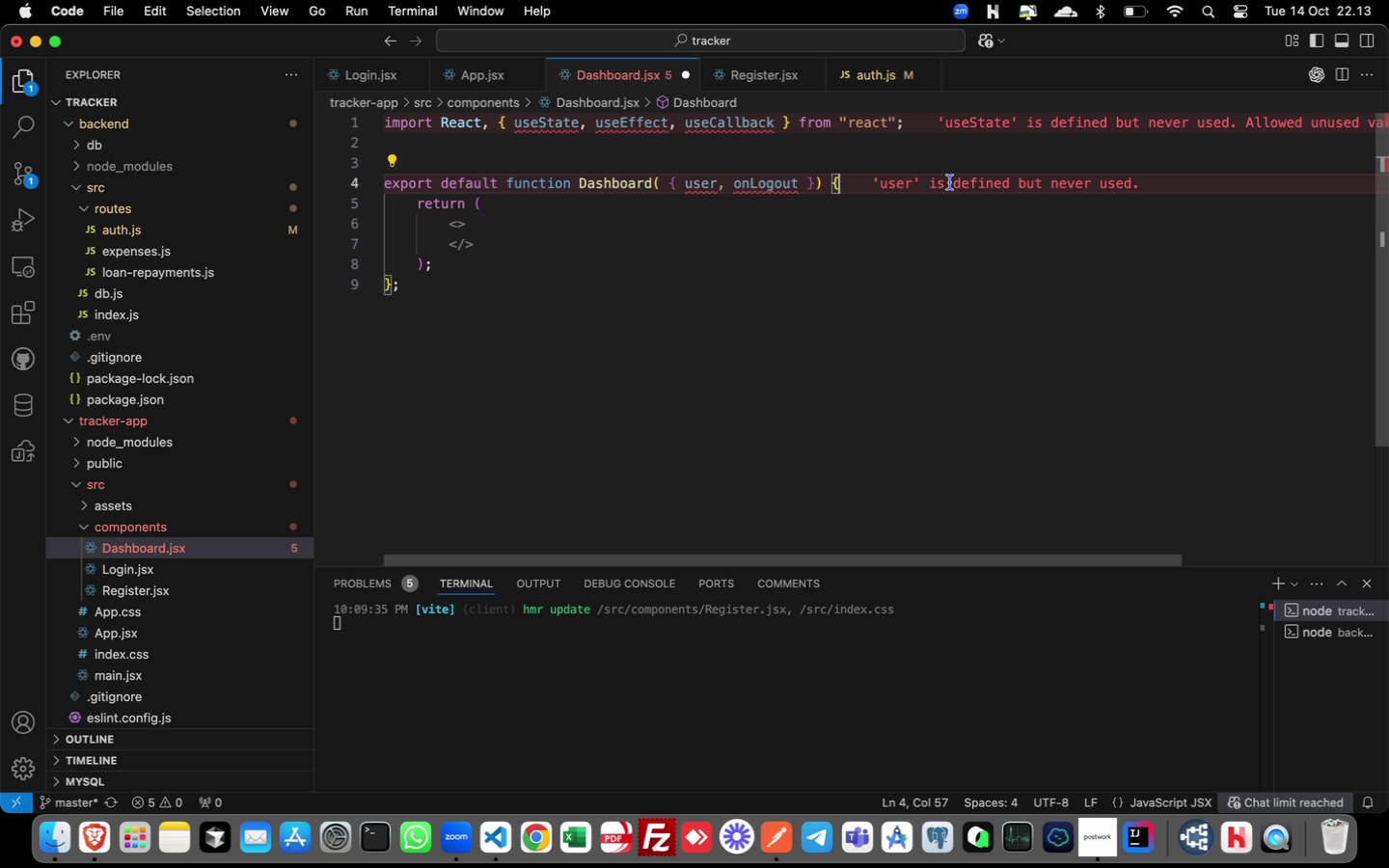 
wait(29.95)
 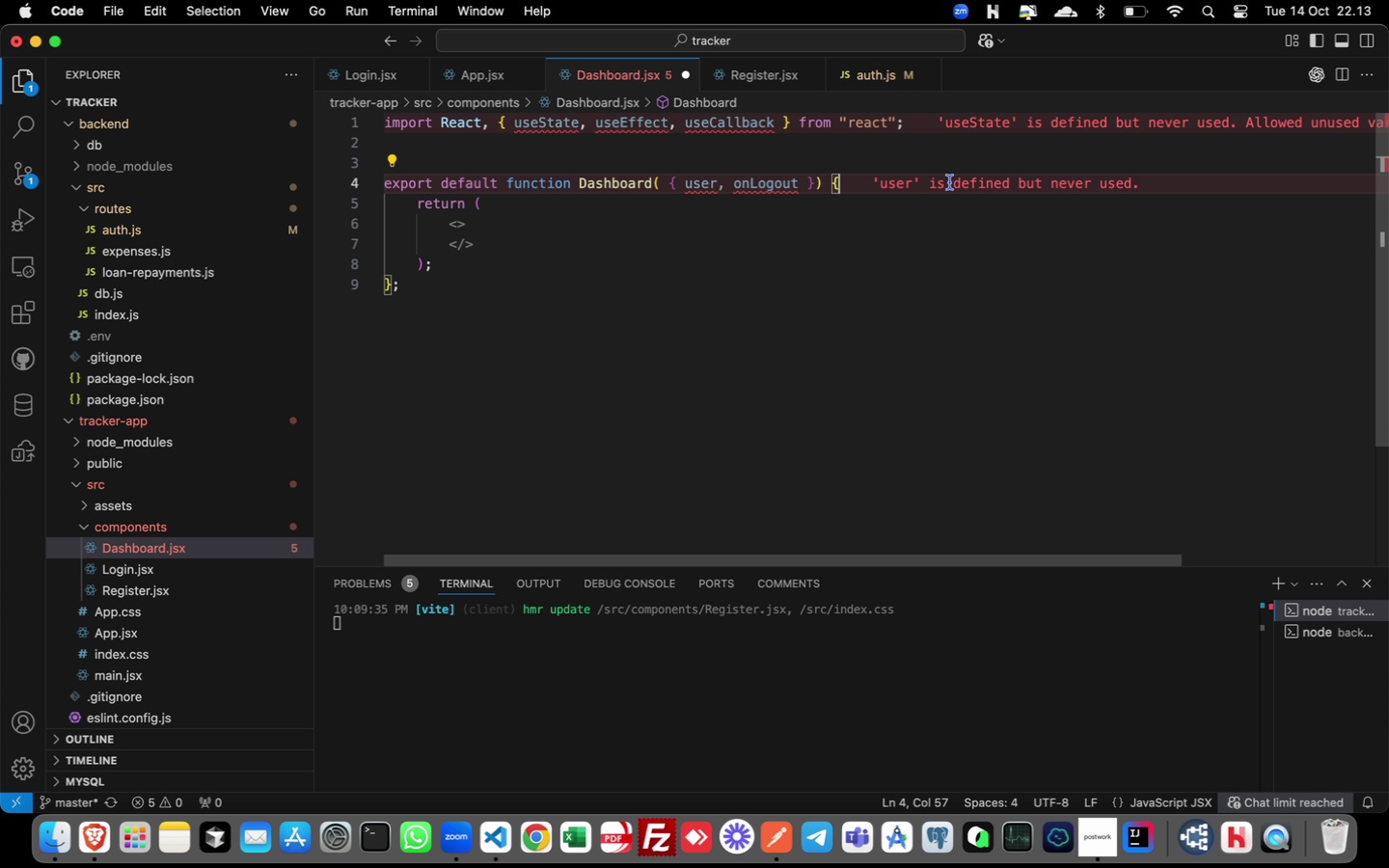 
left_click([459, 226])
 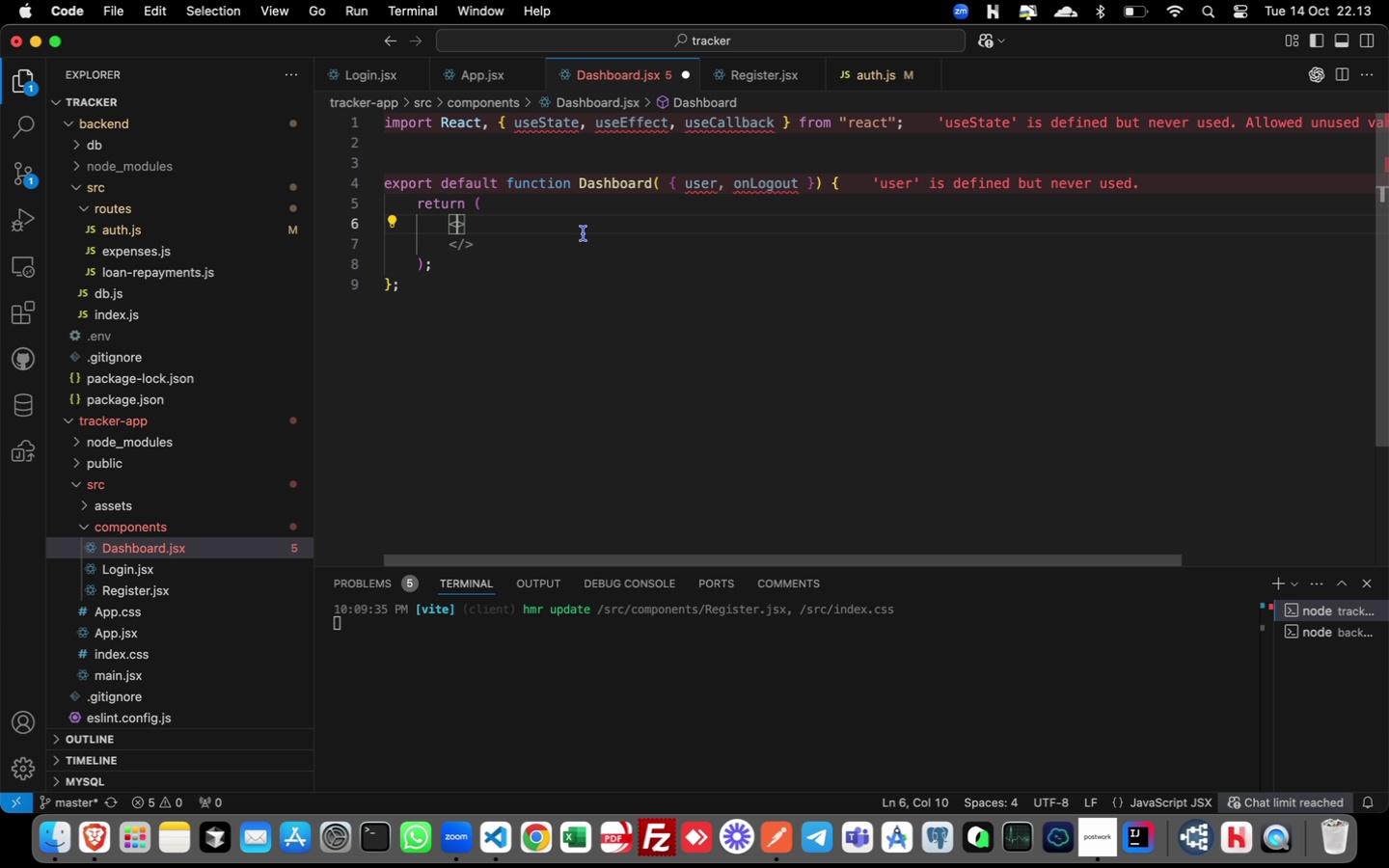 
type(div)
 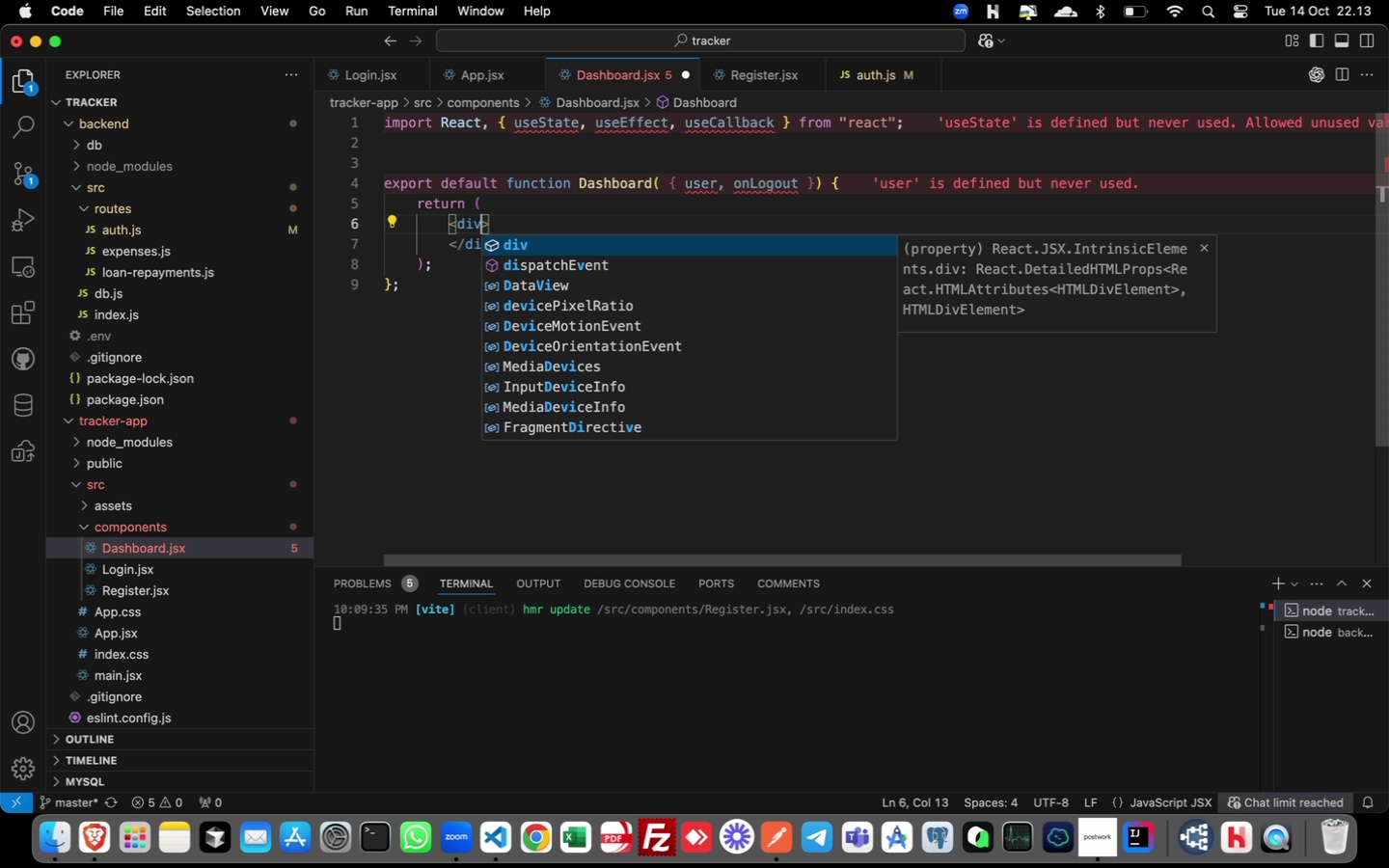 
key(Enter)
 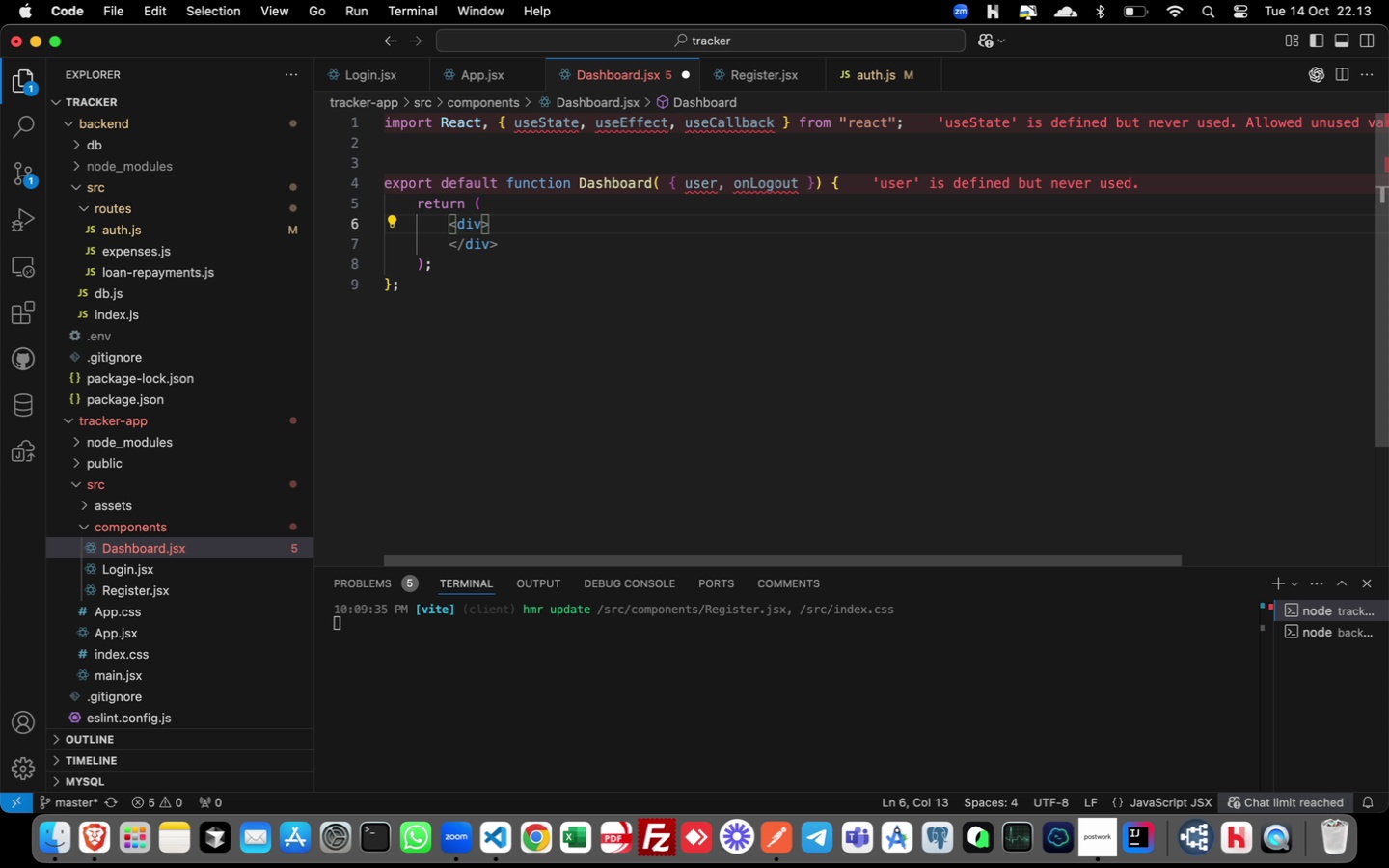 
key(Enter)
 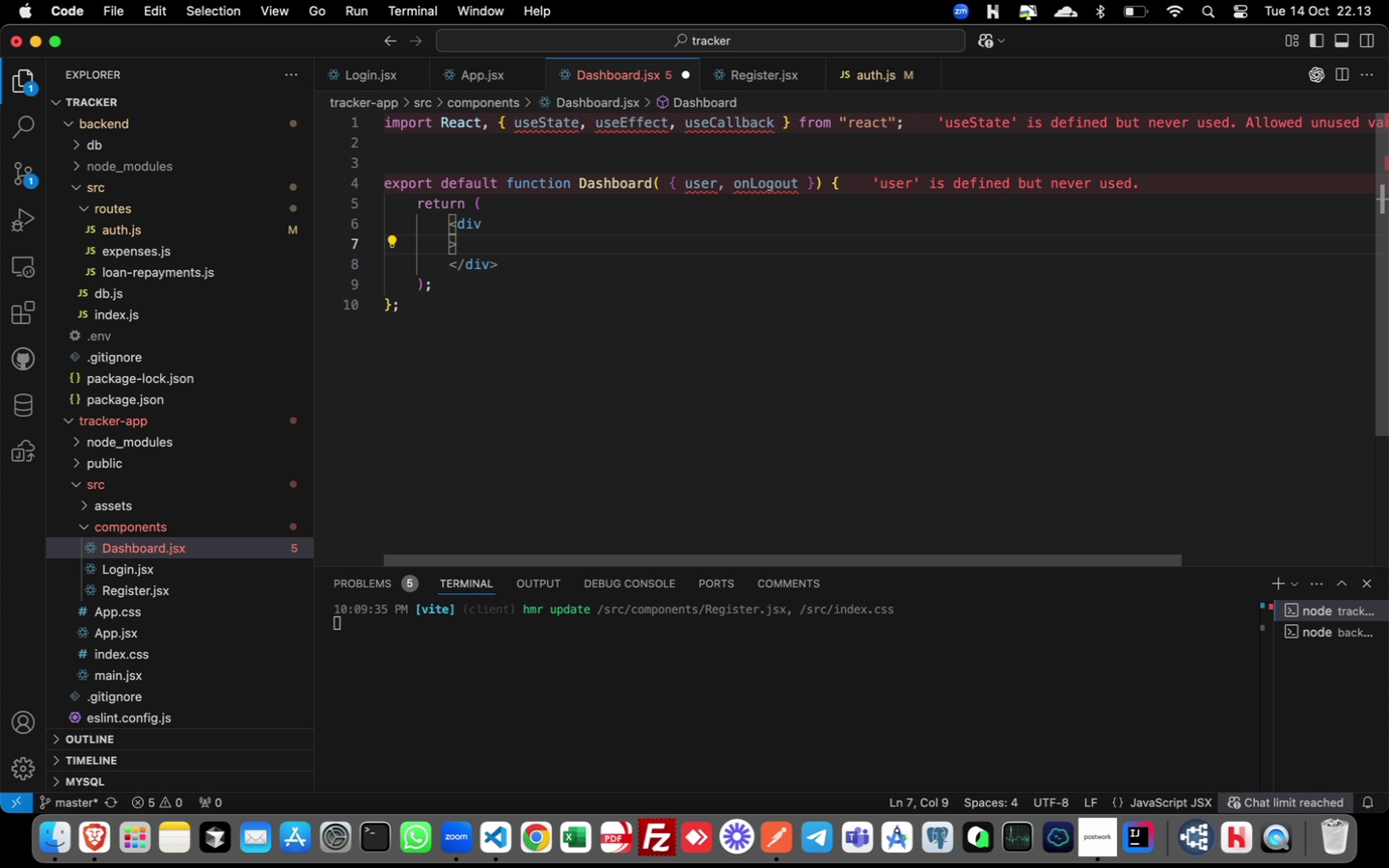 
key(ArrowUp)
 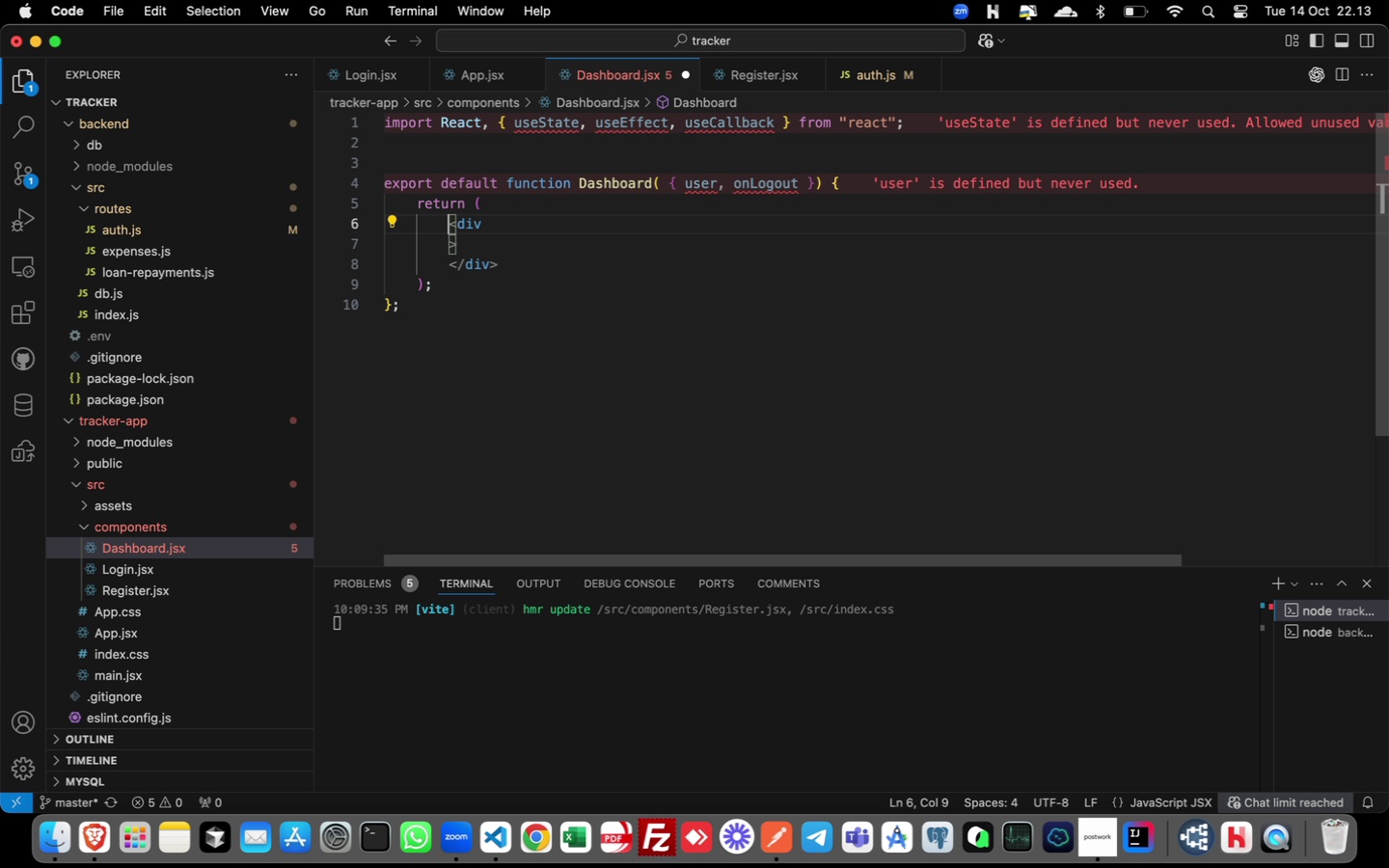 
key(Meta+ArrowRight)
 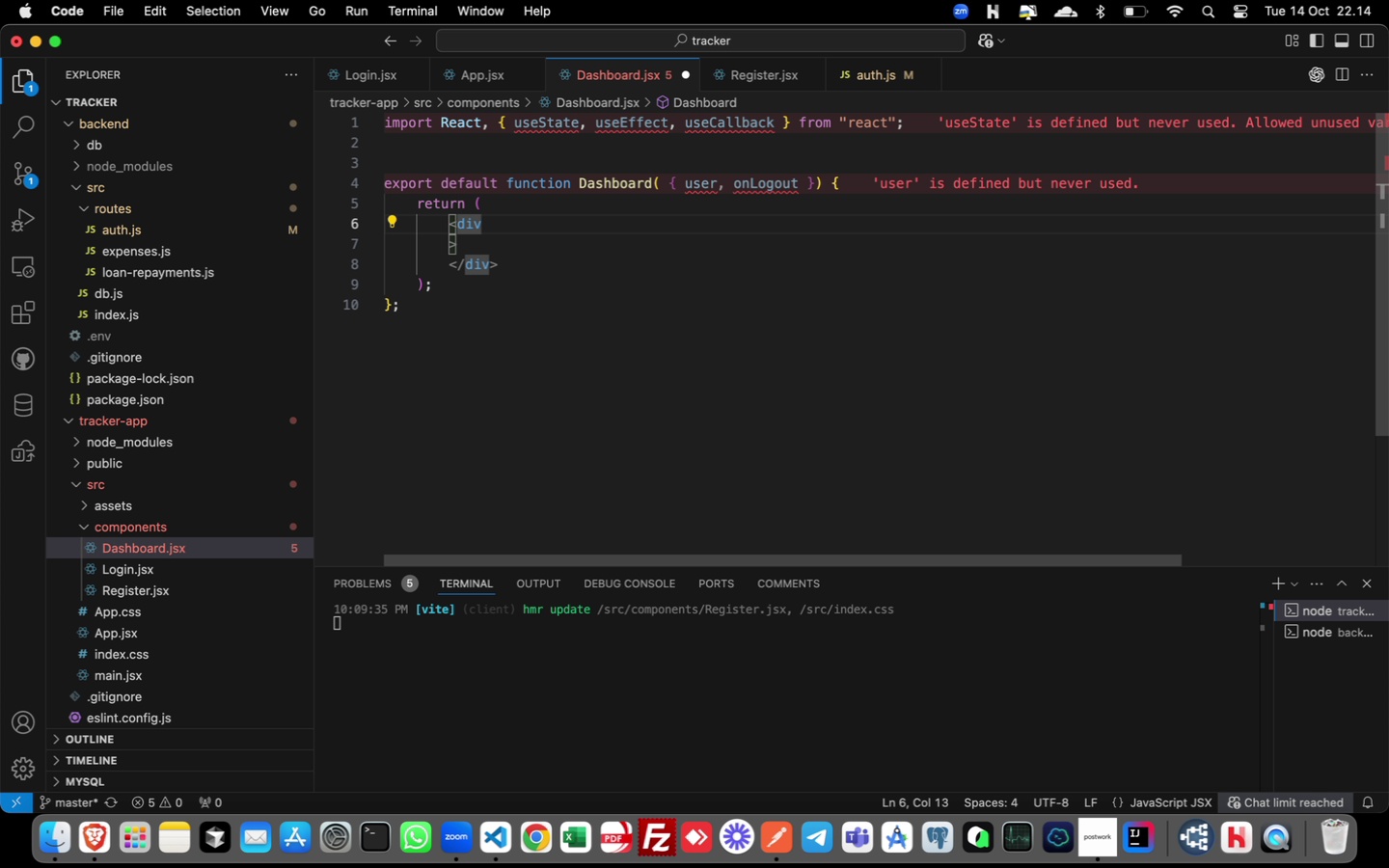 
key(Enter)
 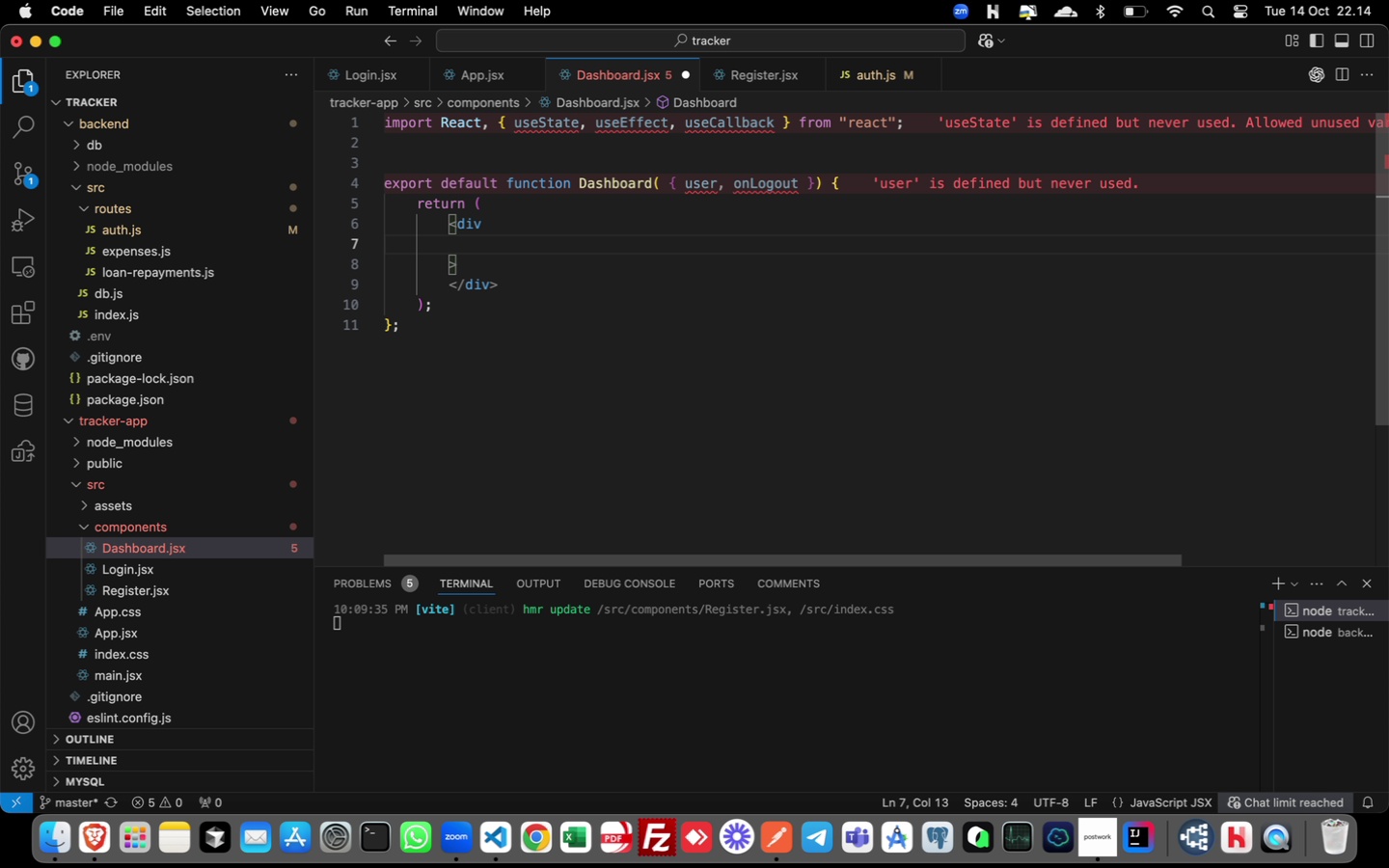 
type(className)
 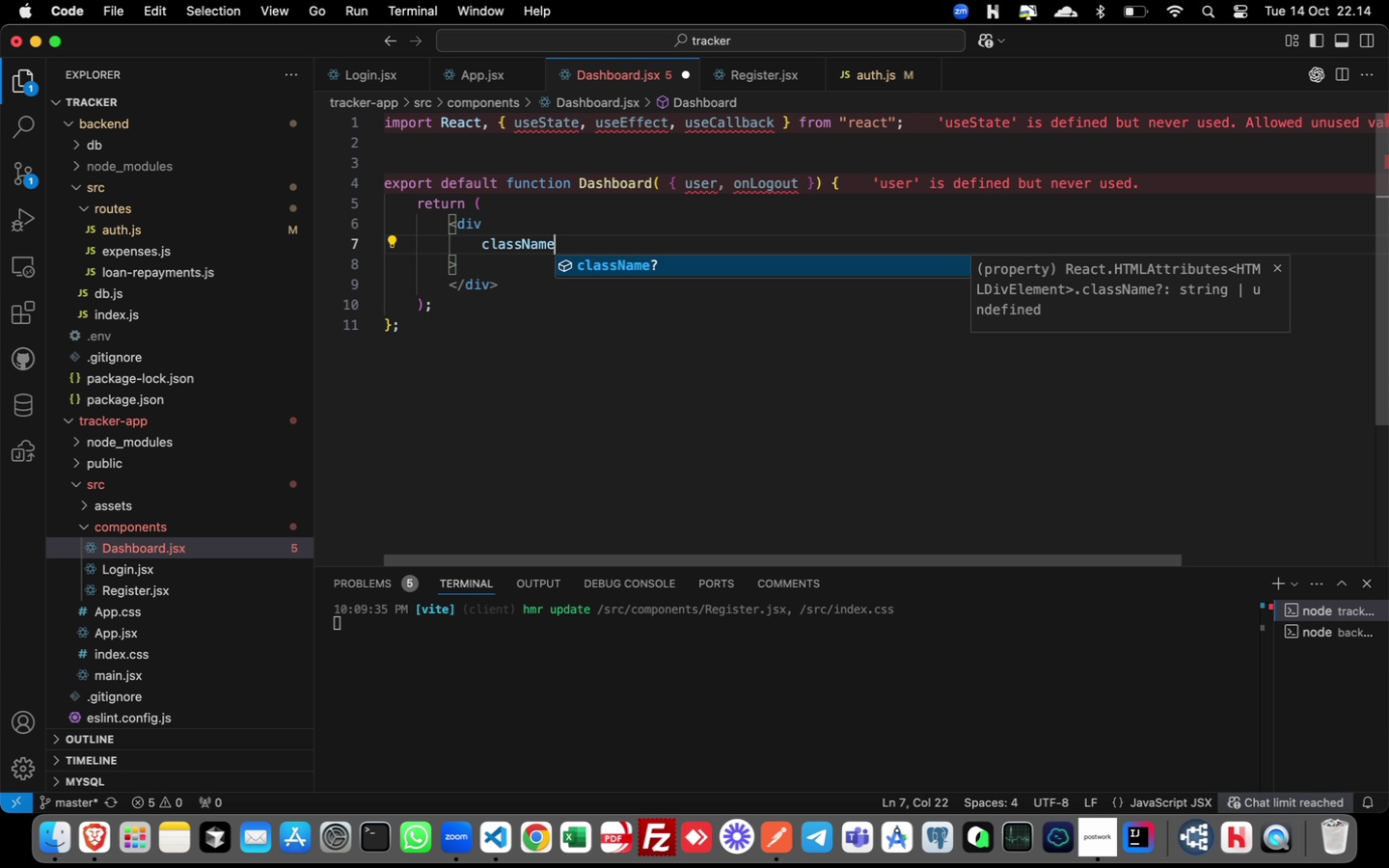 
key(Enter)
 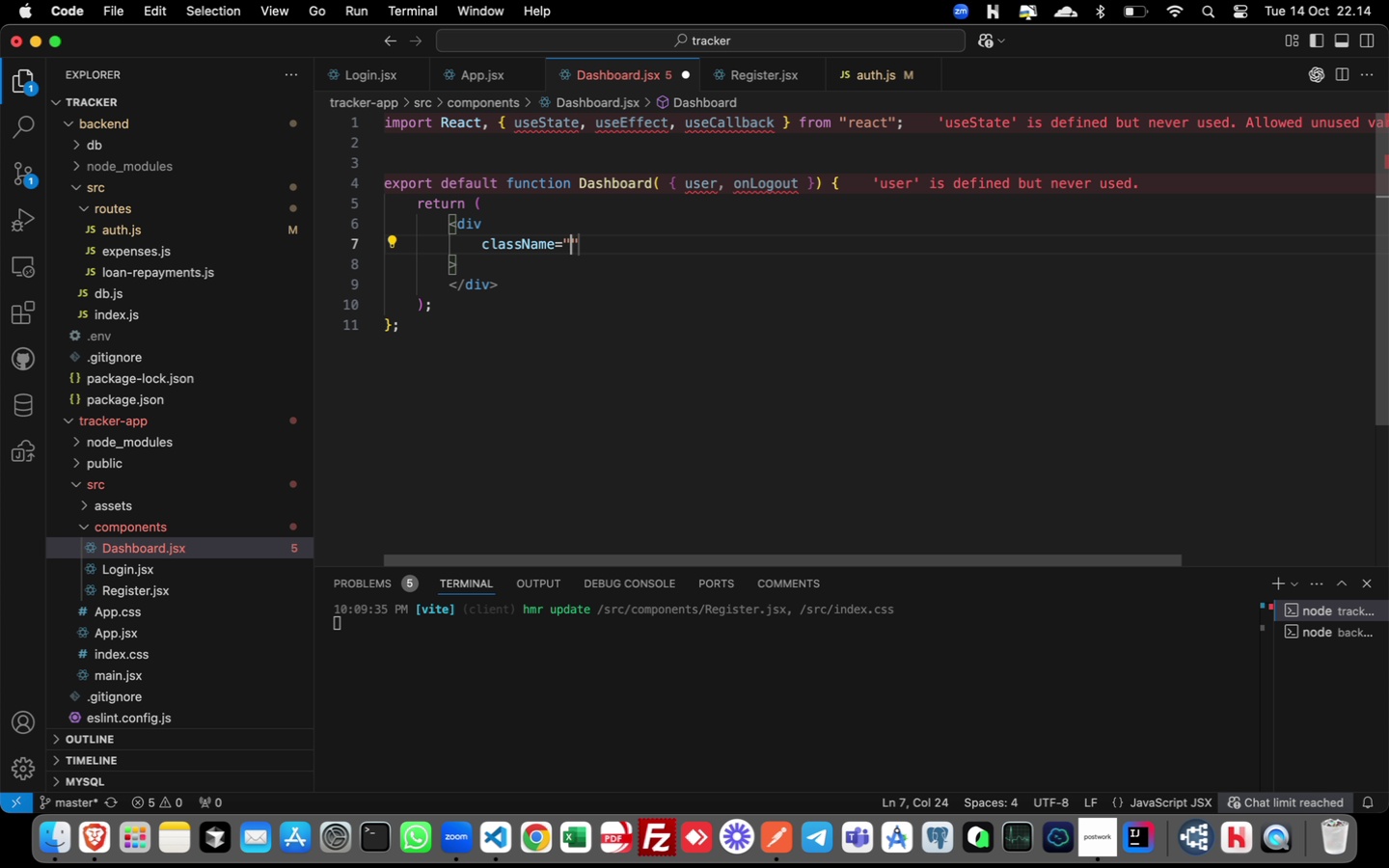 
type(flex flex-col w-full min-h-sceren md:flex-row bg-gray-50)
 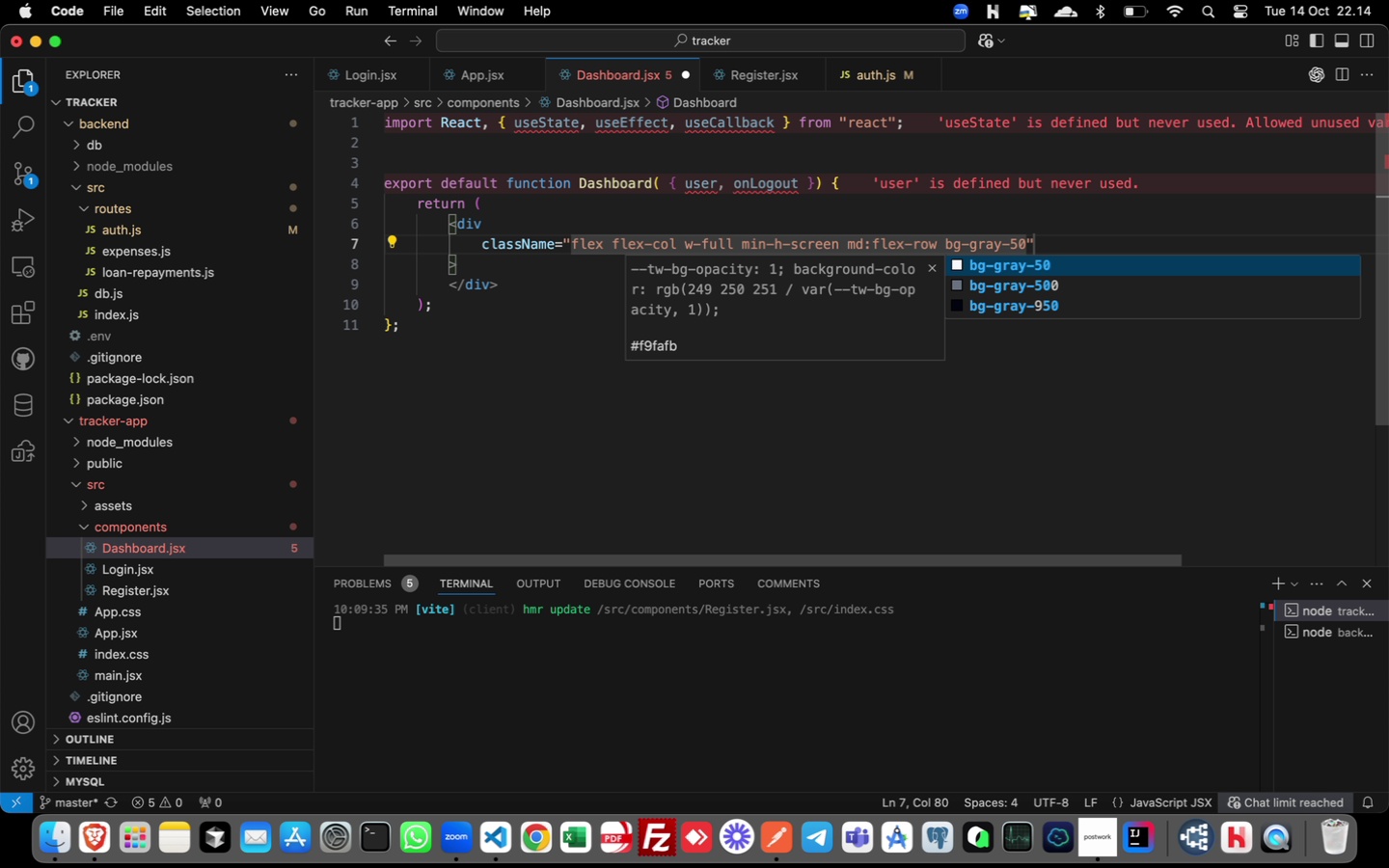 
key(ArrowRight)
 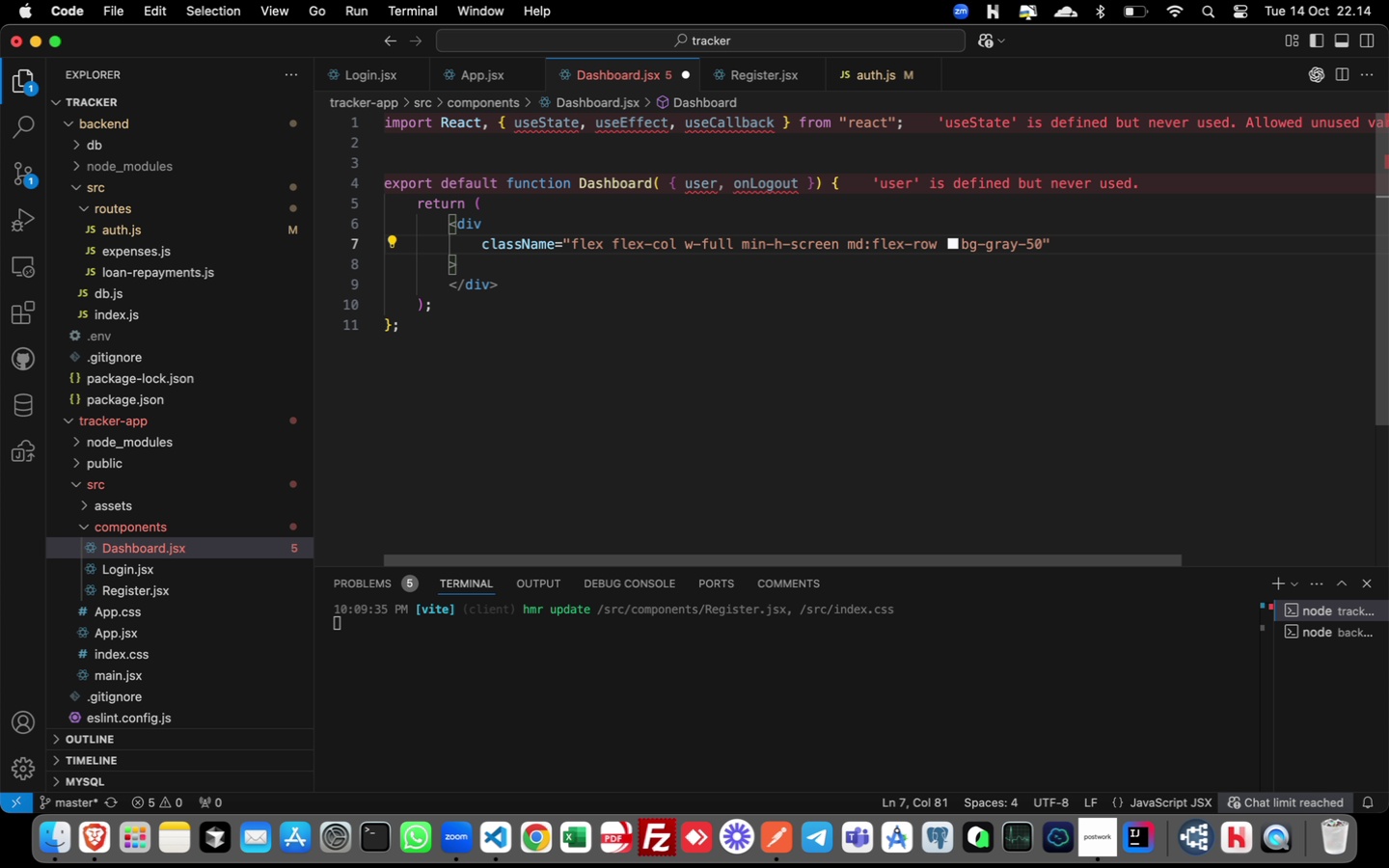 
key(ArrowDown)
 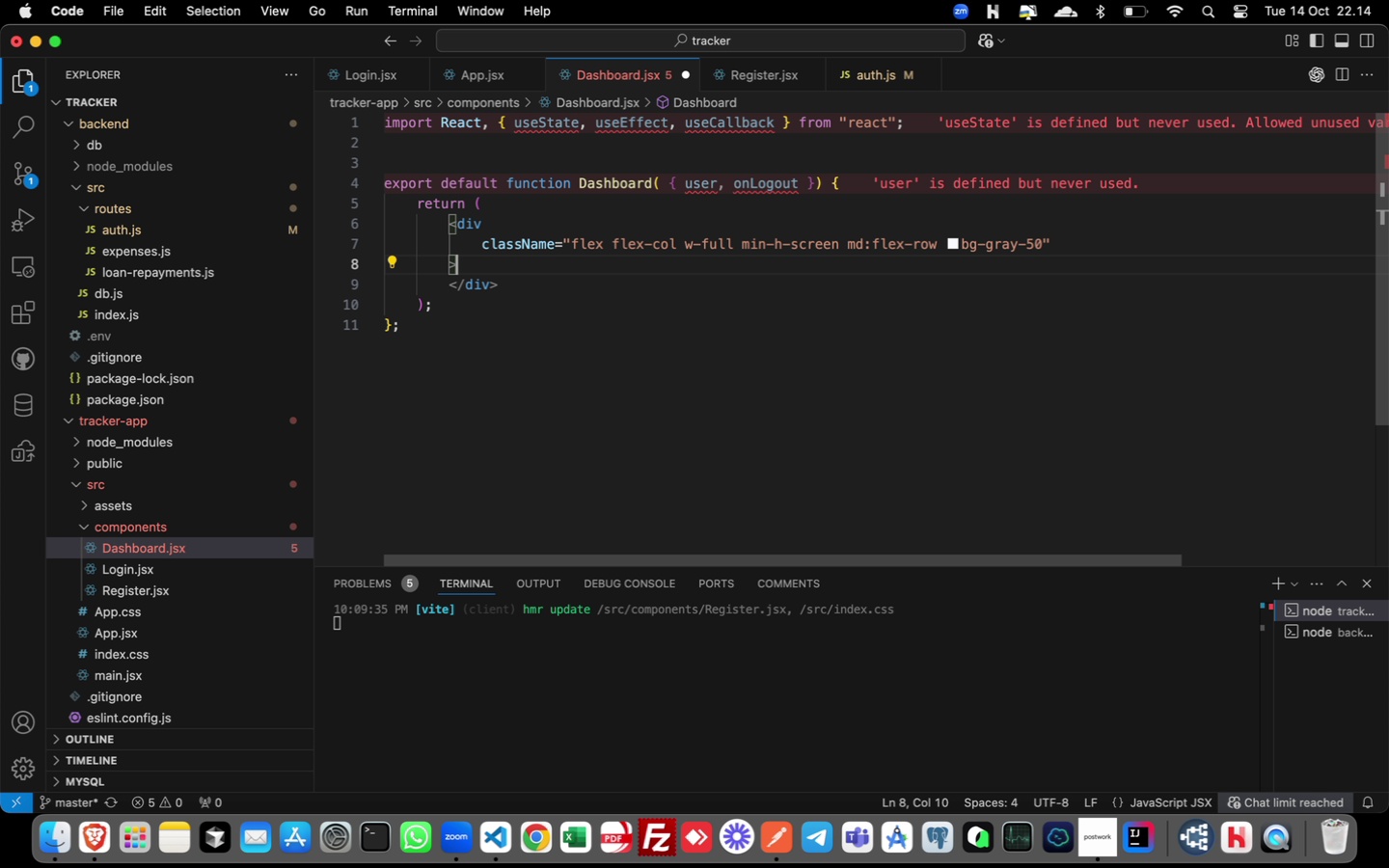 
key(Enter)
 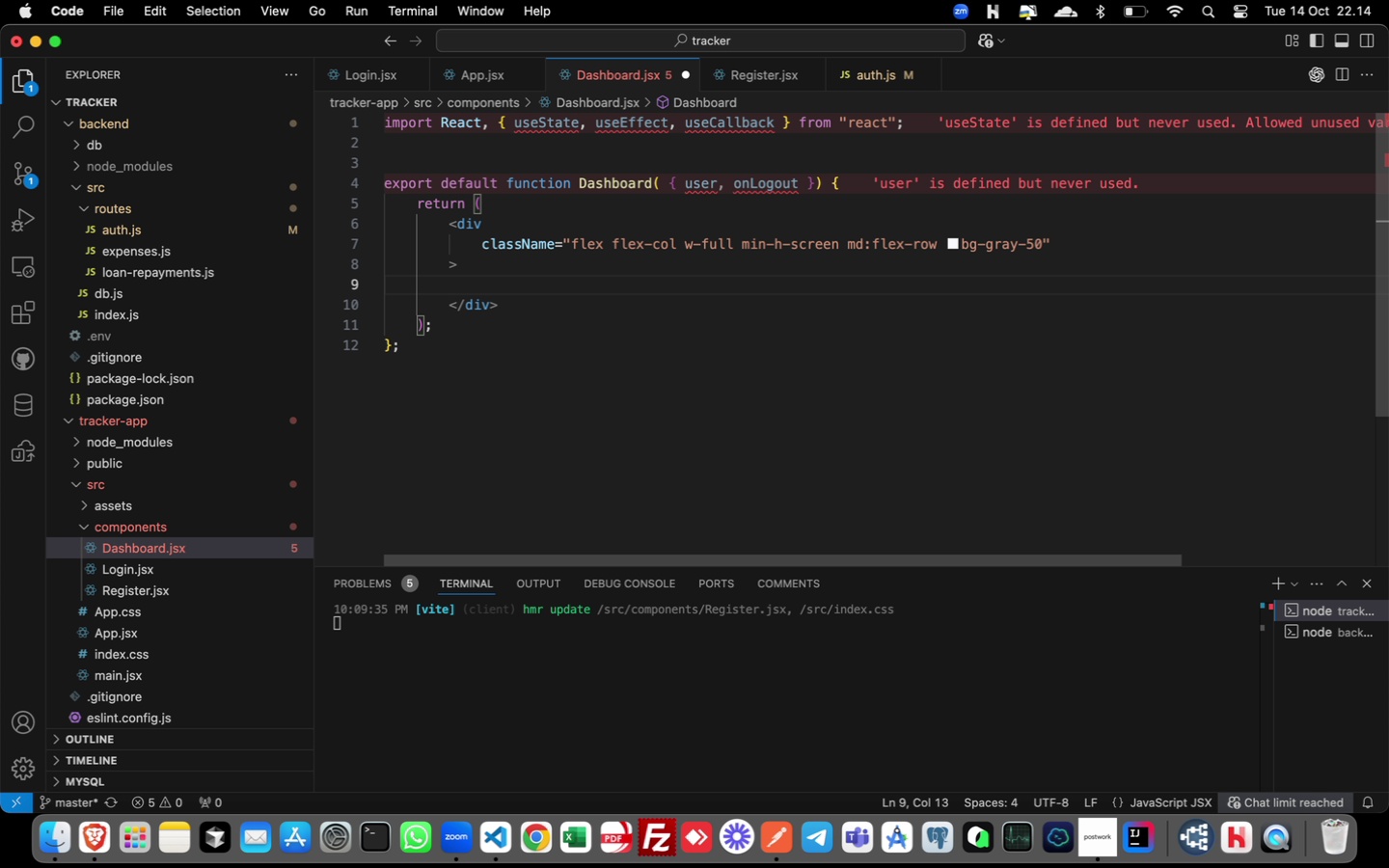 
type({uer && (\)
 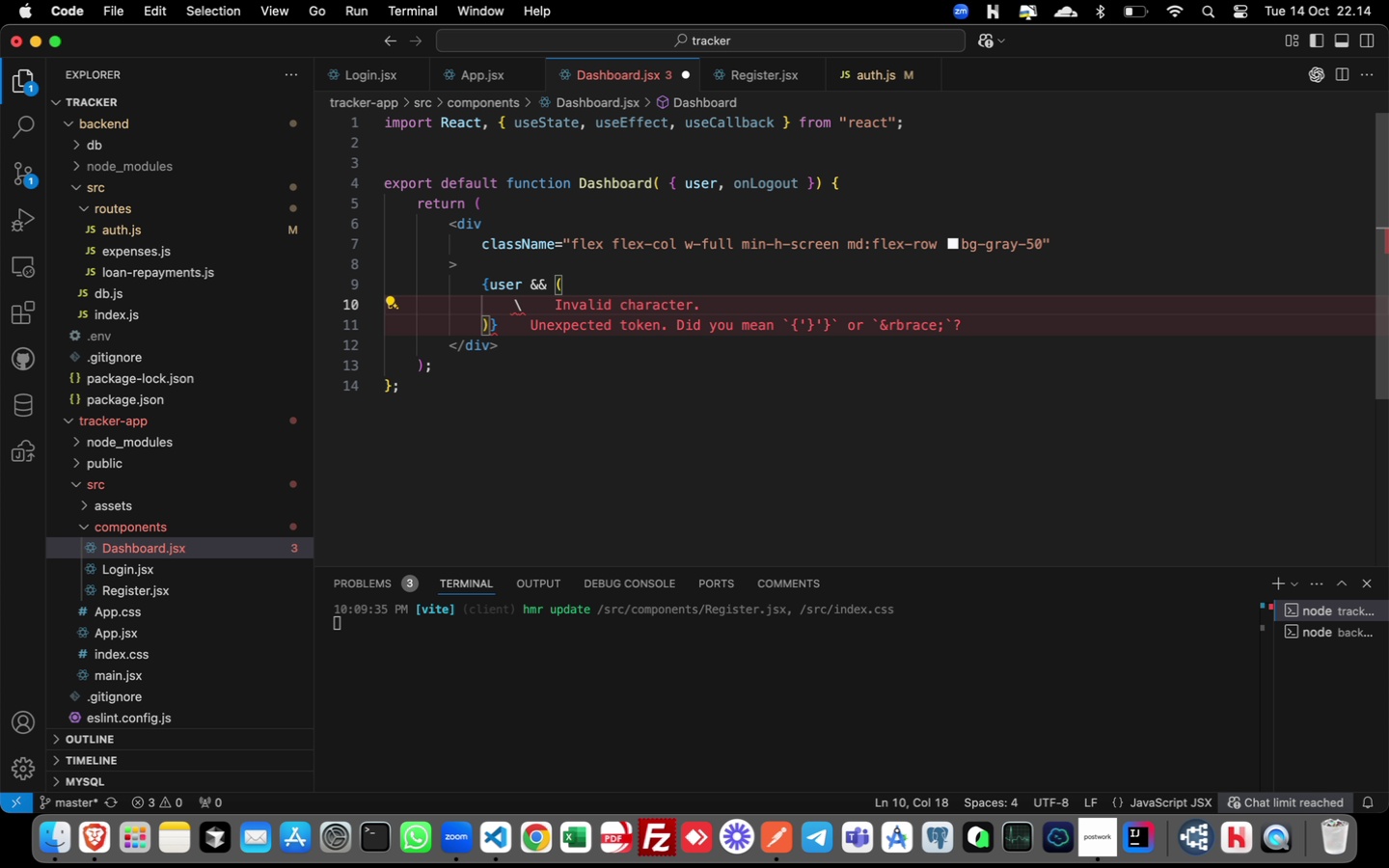 
hold_key(key=S, duration=0.39)
 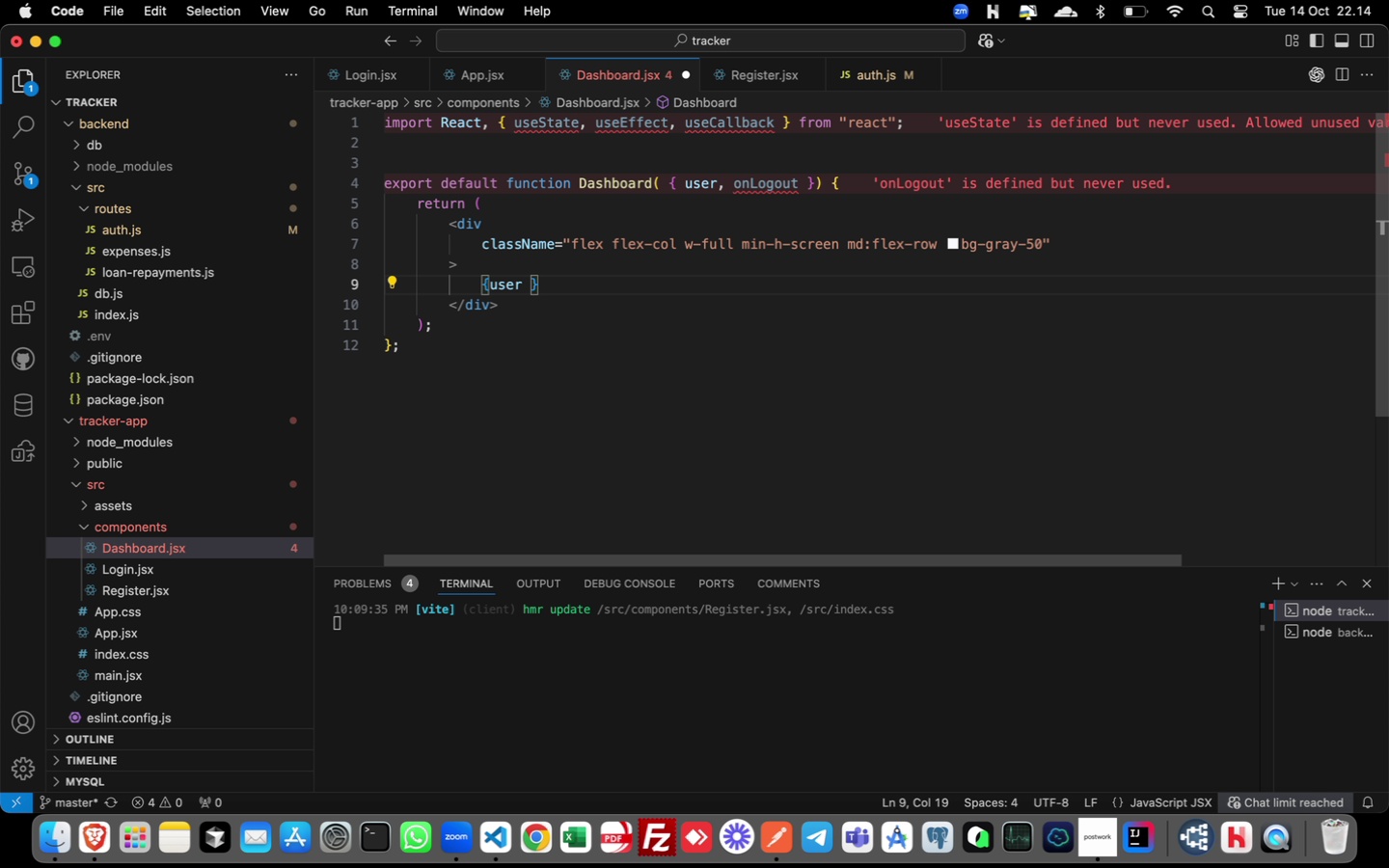 
key(Enter)
 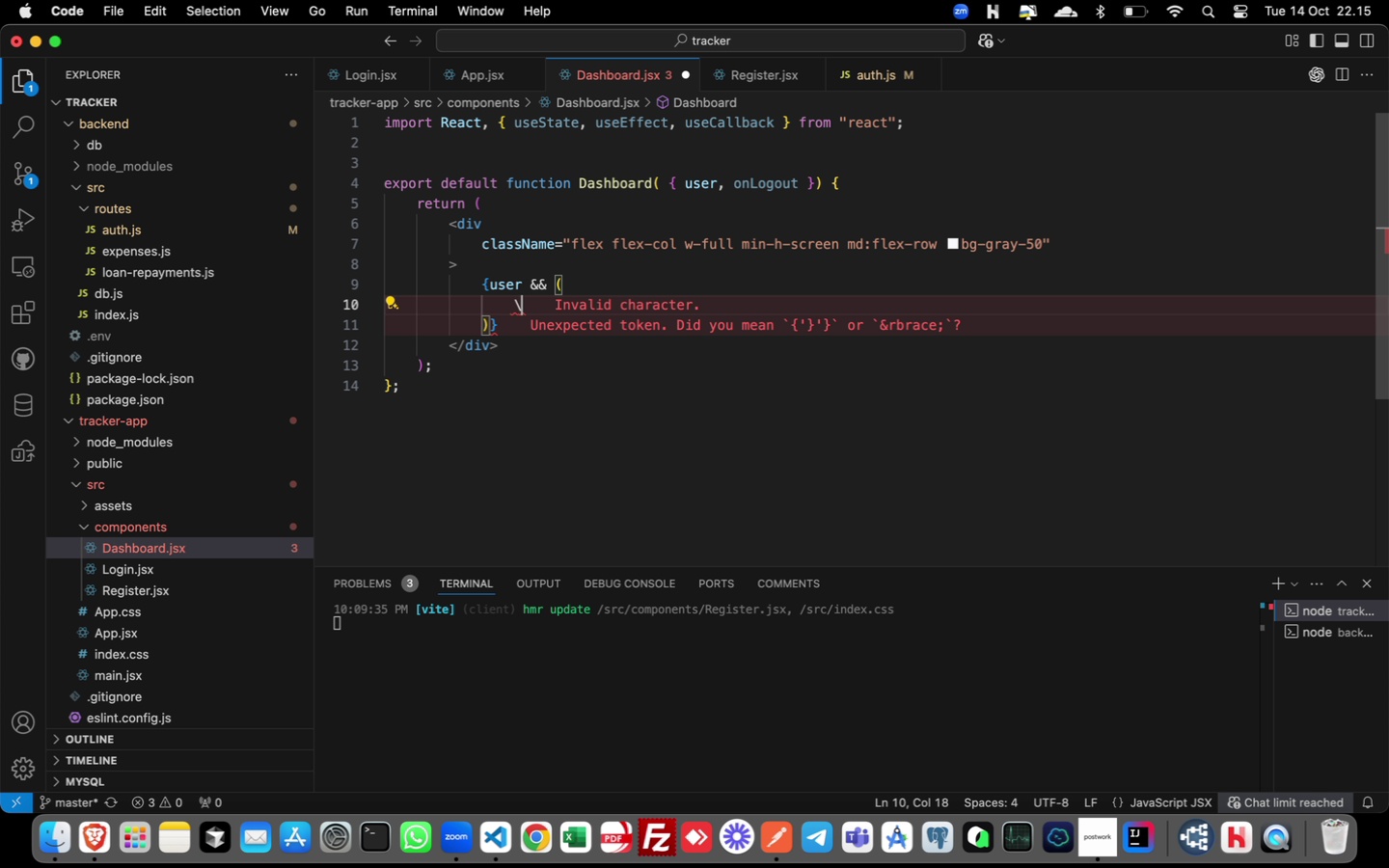 
key(Backspace)
 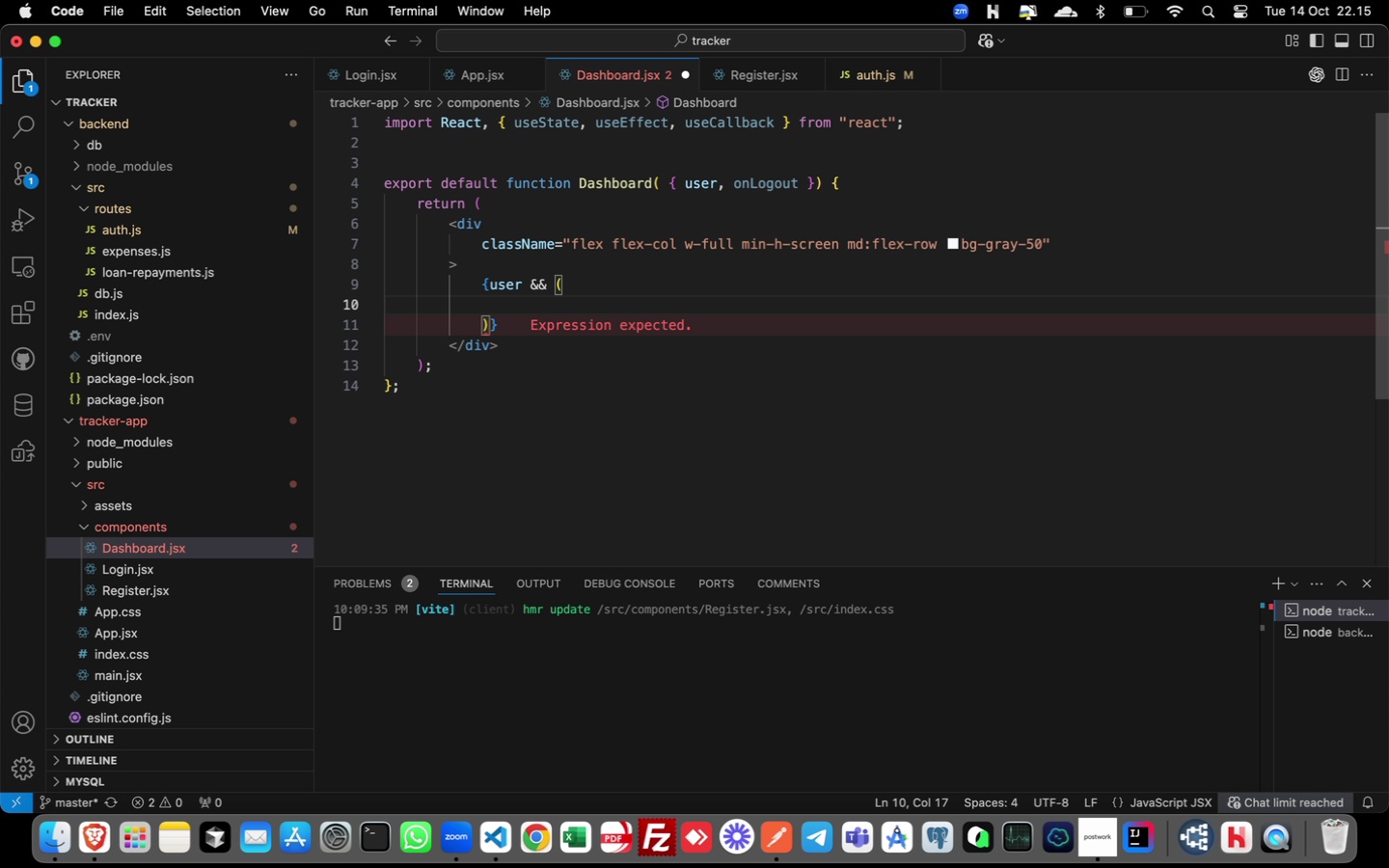 
wait(41.38)
 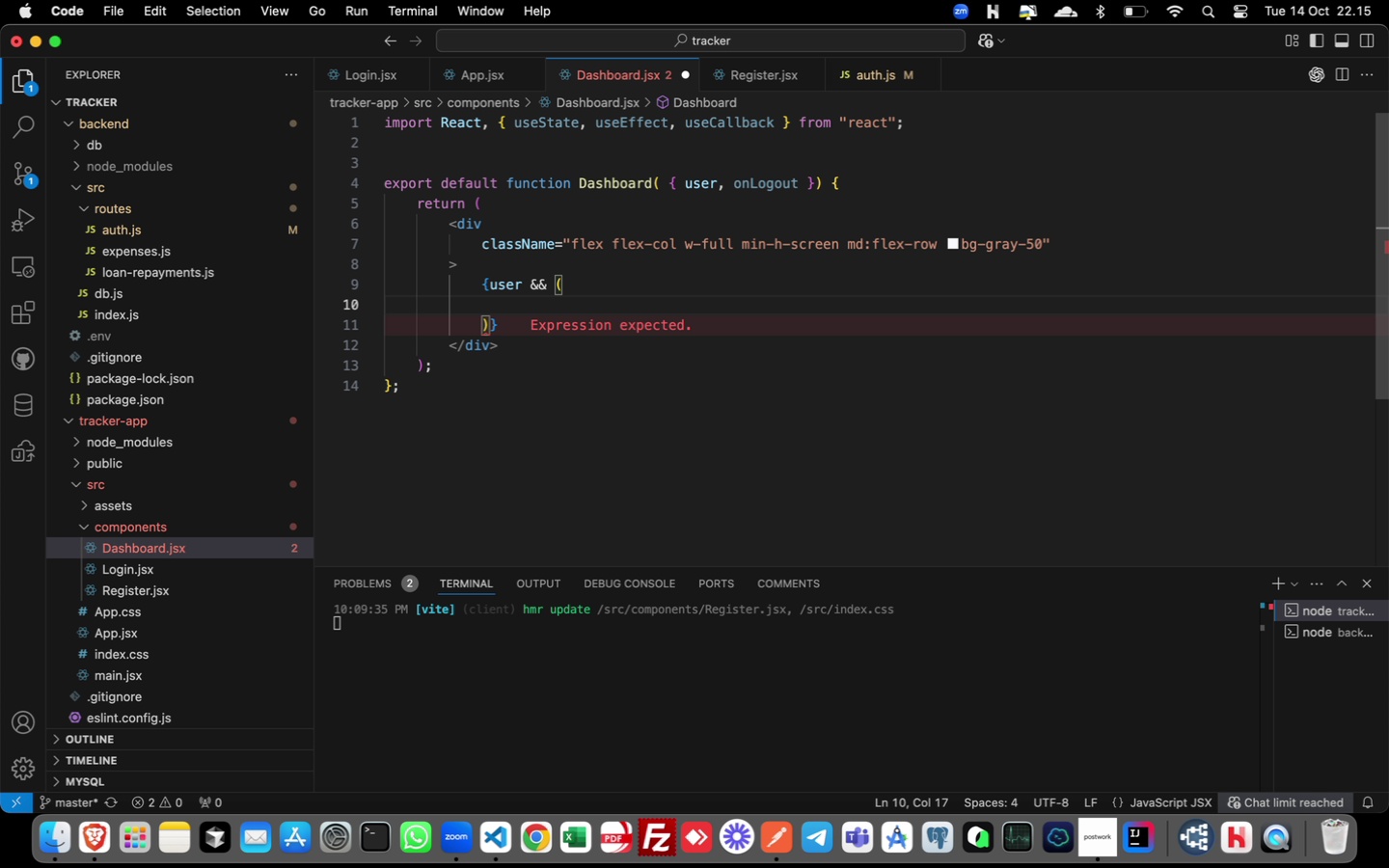 
type(<aside)
 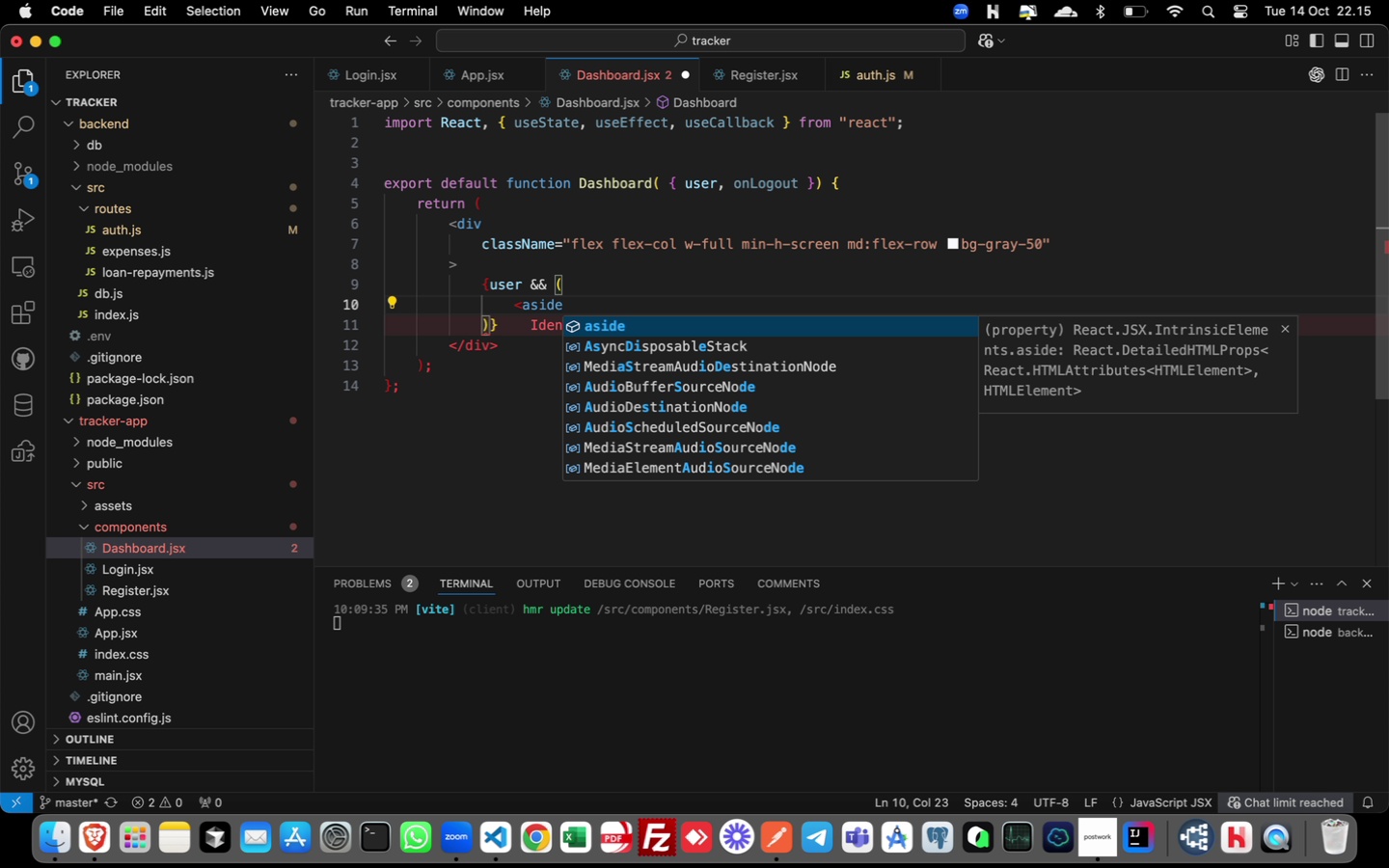 
key(Enter)
 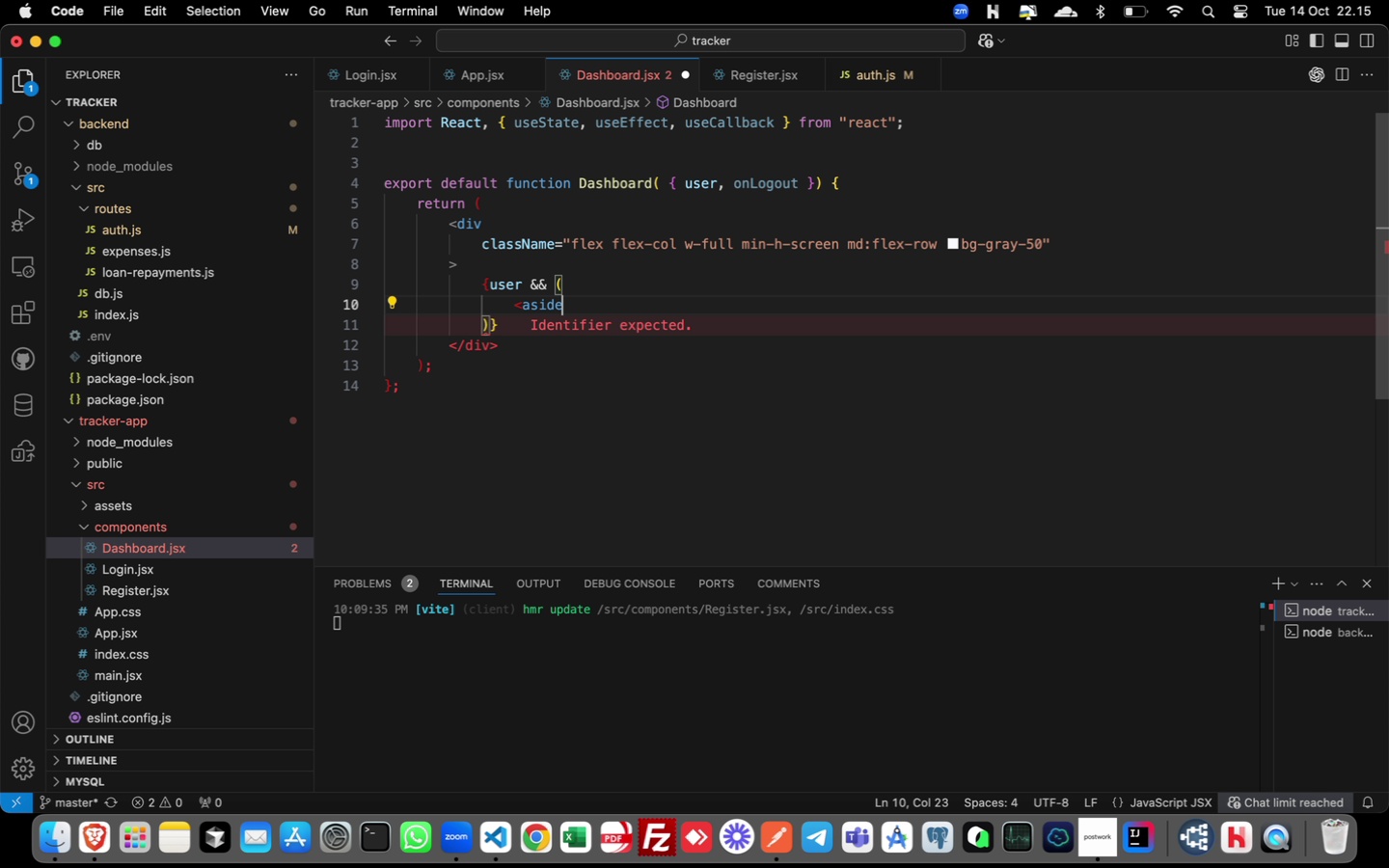 
key(Space)
 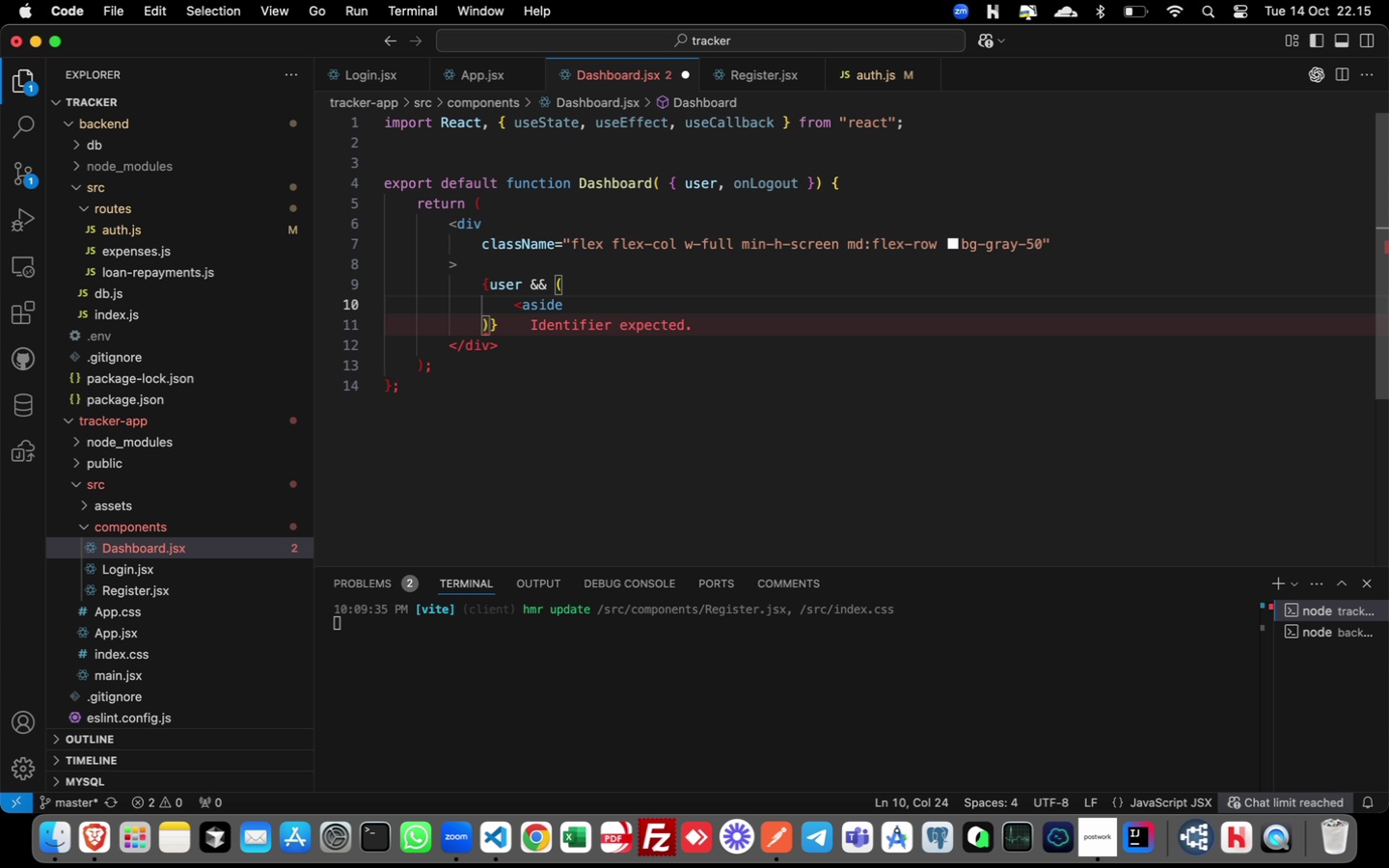 
type(cla)
 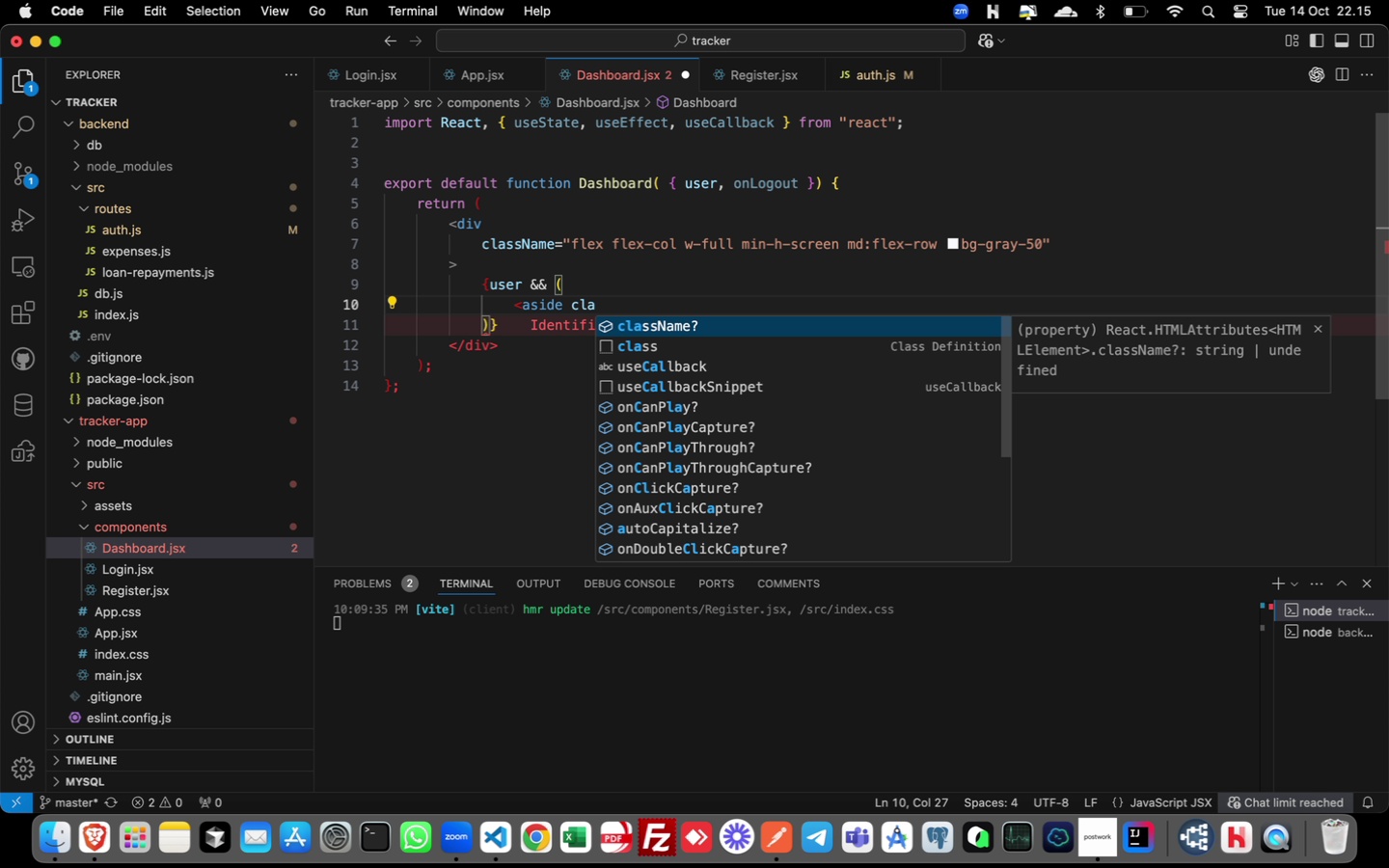 
key(Enter)
 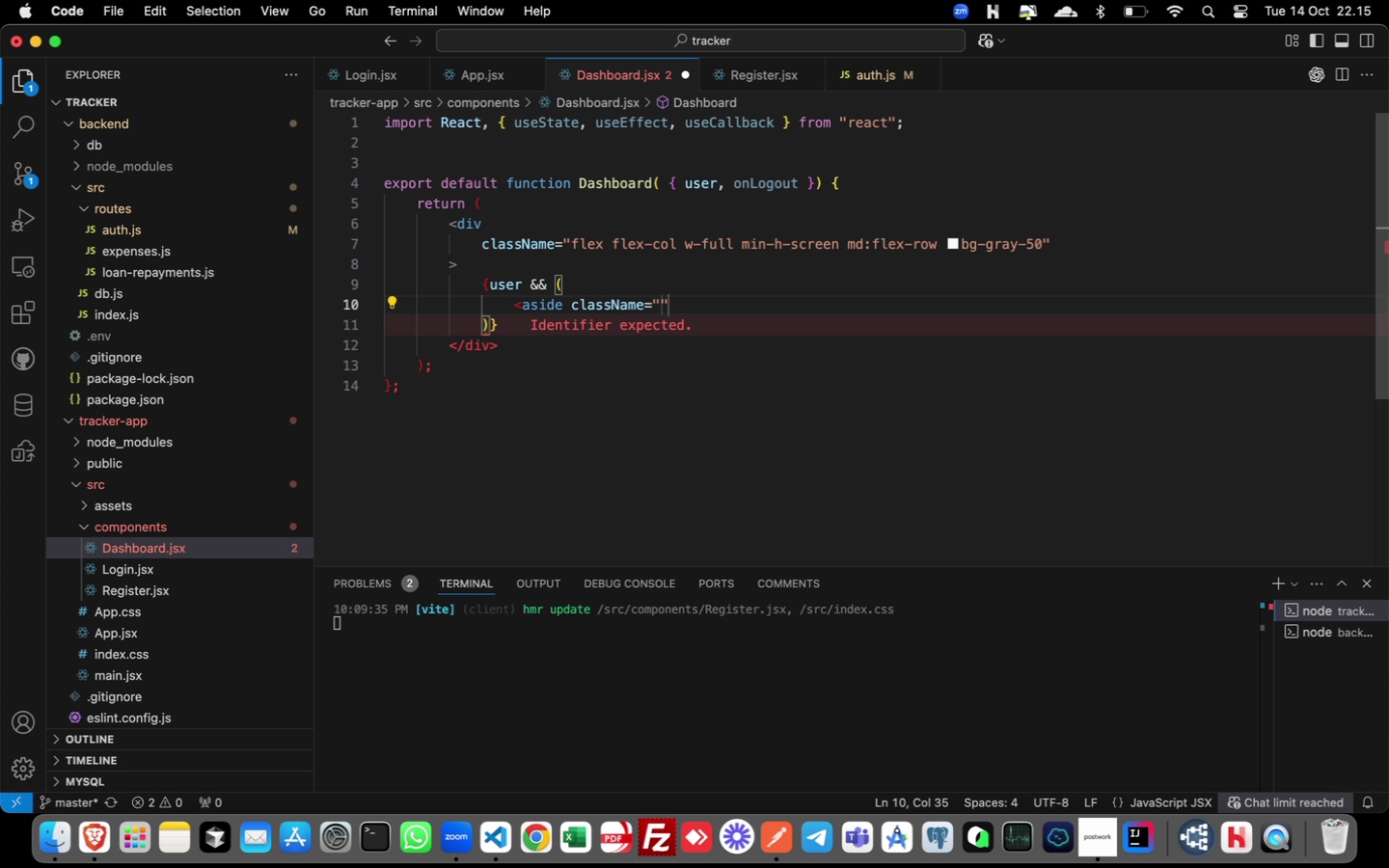 
type(hidden w-56 px-4)
 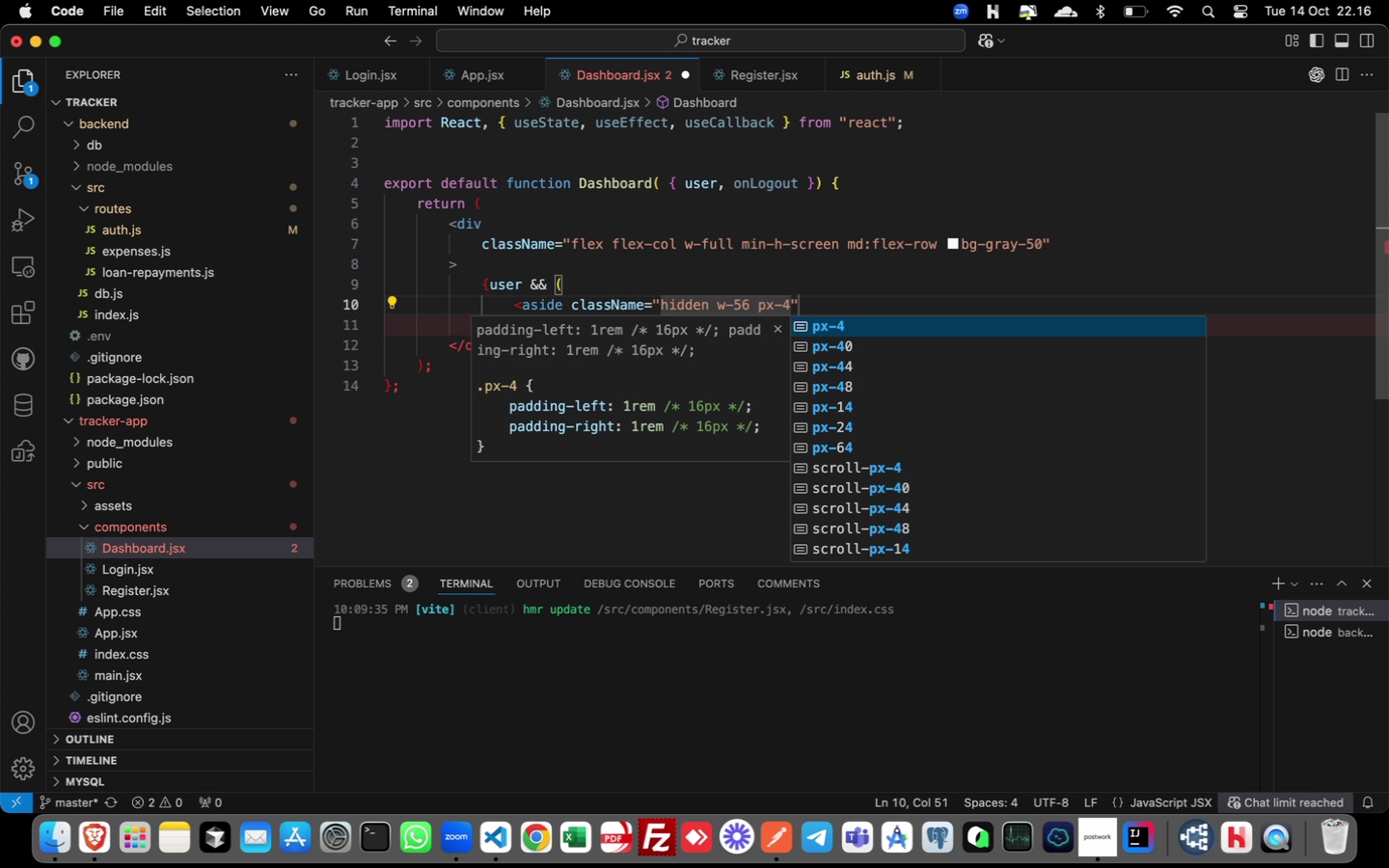 
type( py-6 text-whit)
 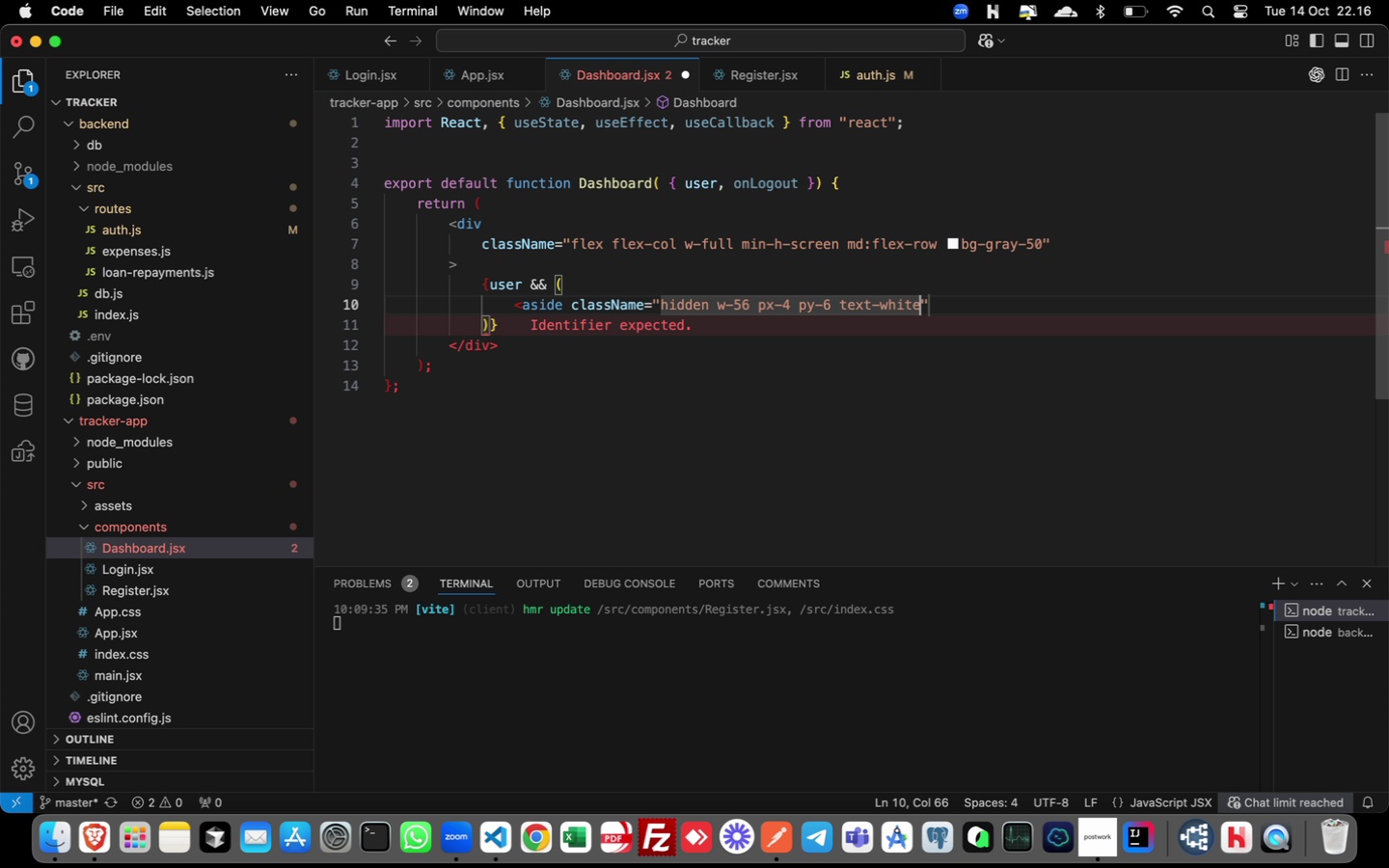 
key(Enter)
 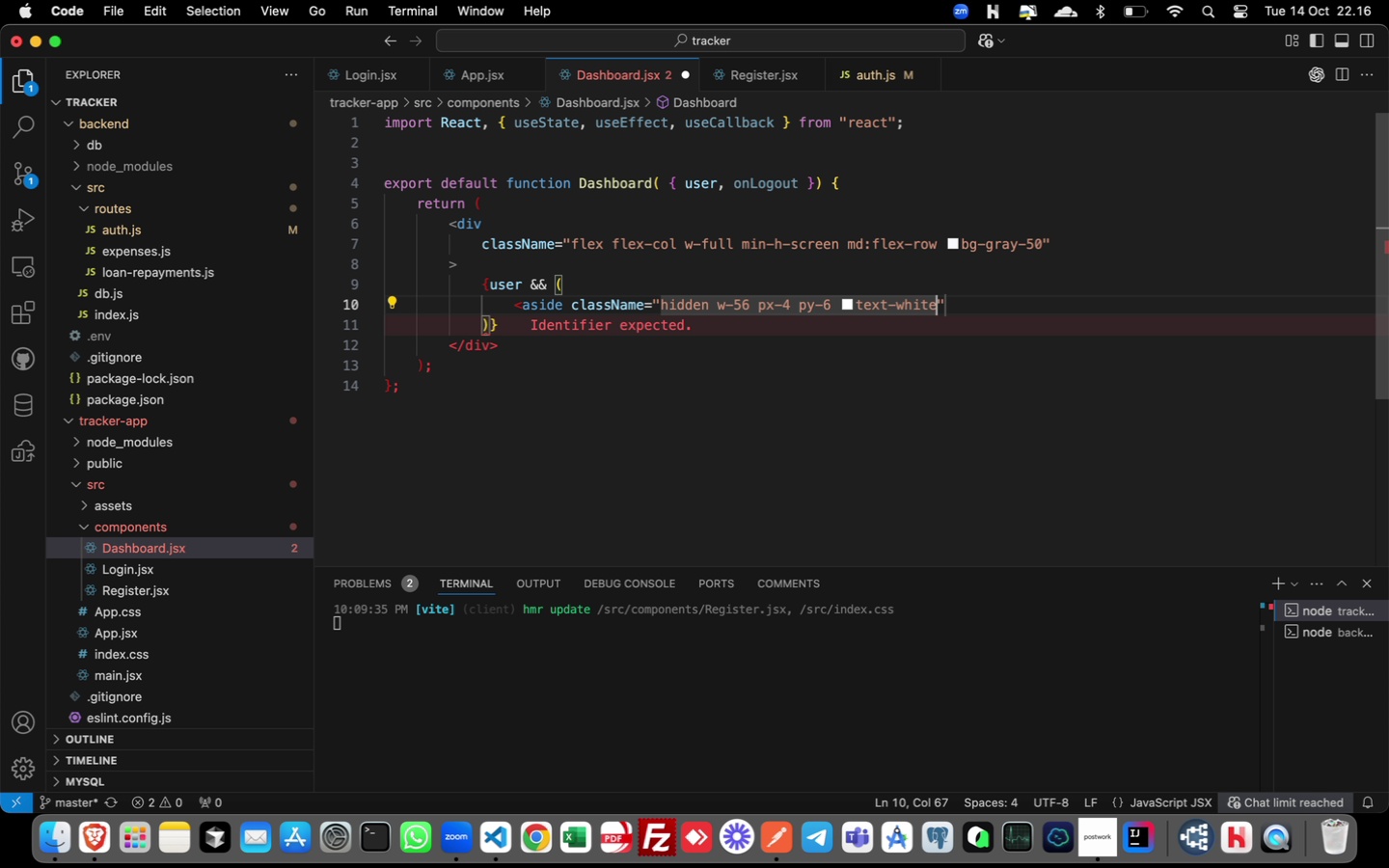 
type( bg-blue)
 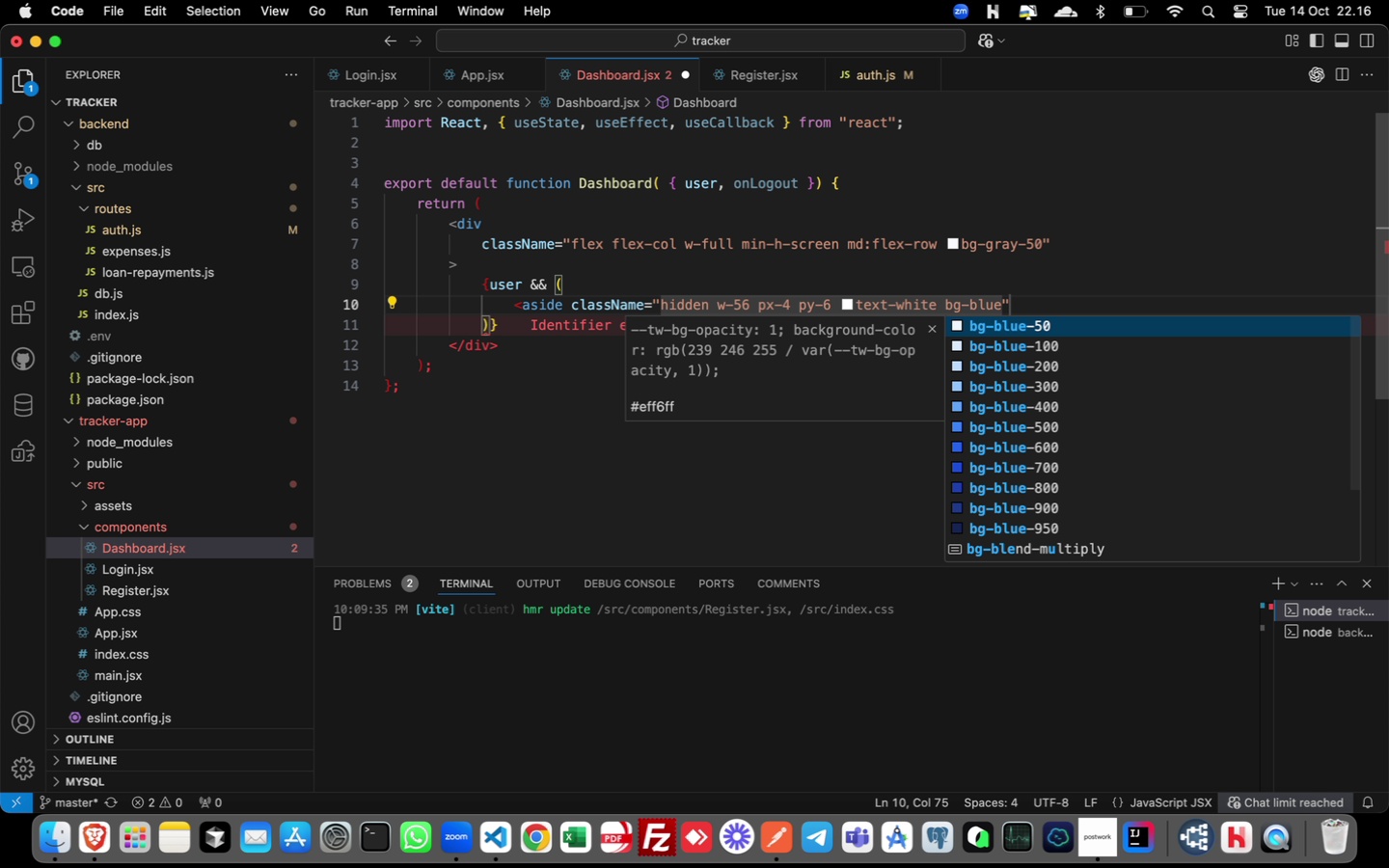 
key(Enter)
 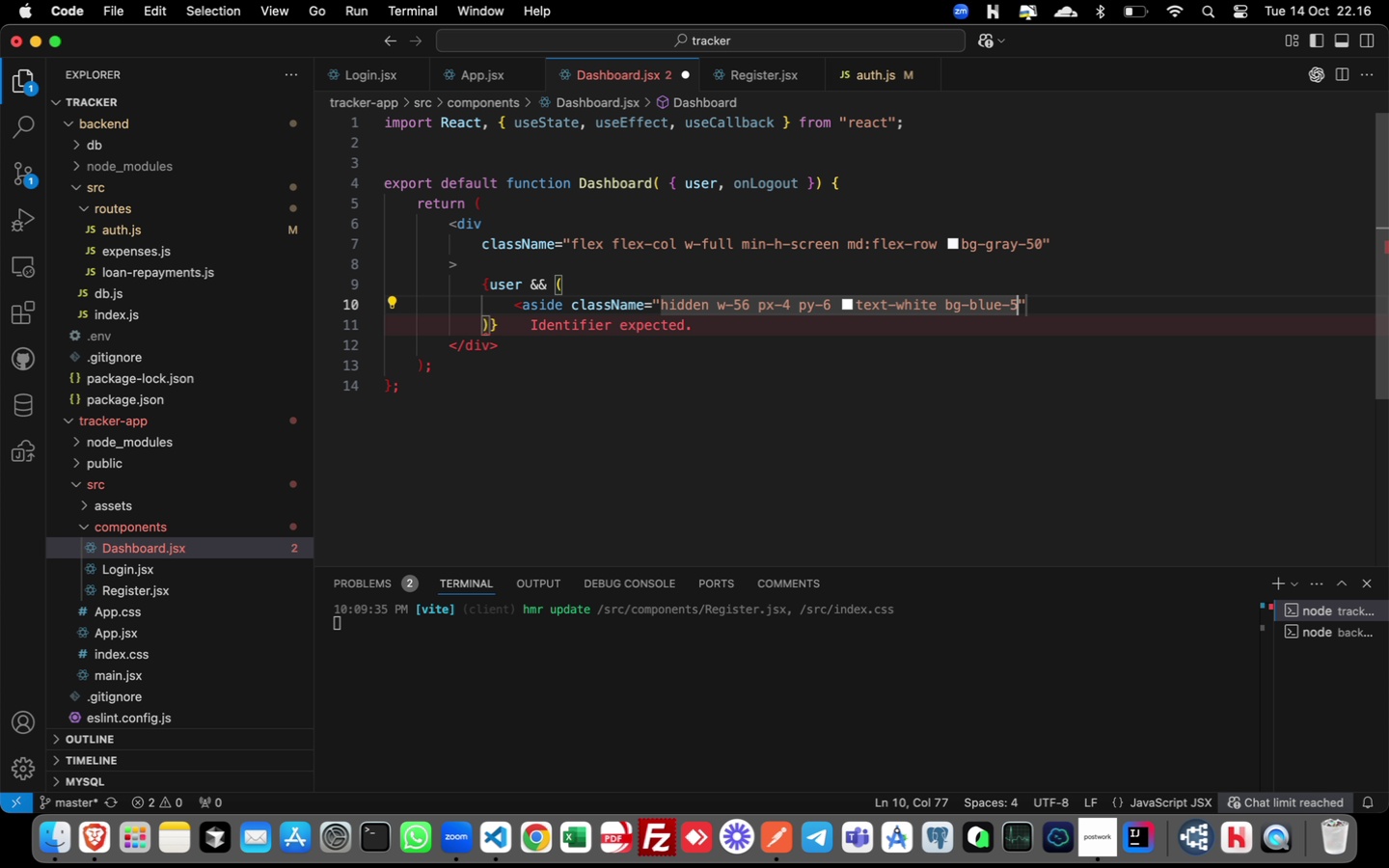 
key(Backspace)
key(Backspace)
type(700 md:flex-co)
 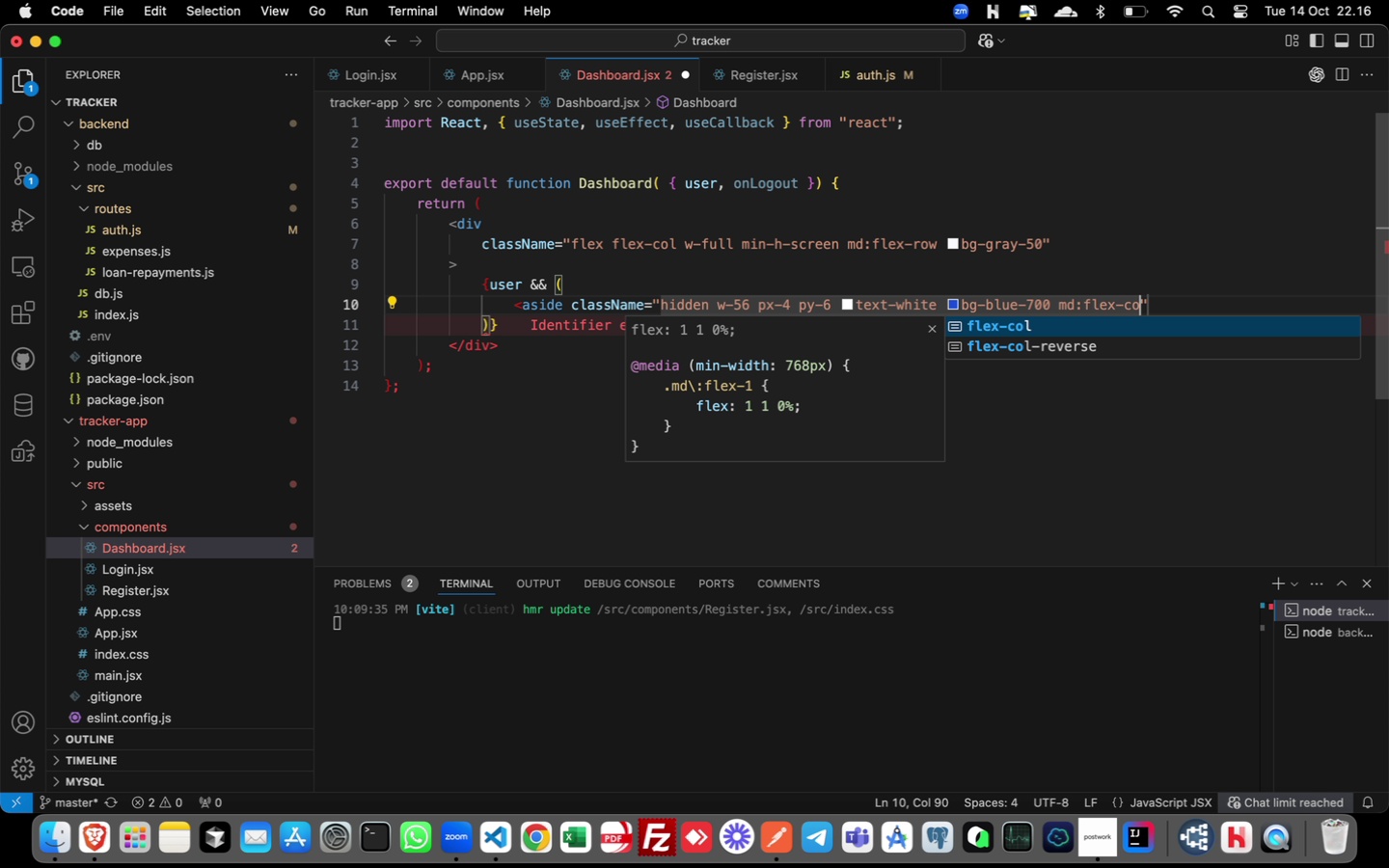 
hold_key(key=L, duration=14.95)
 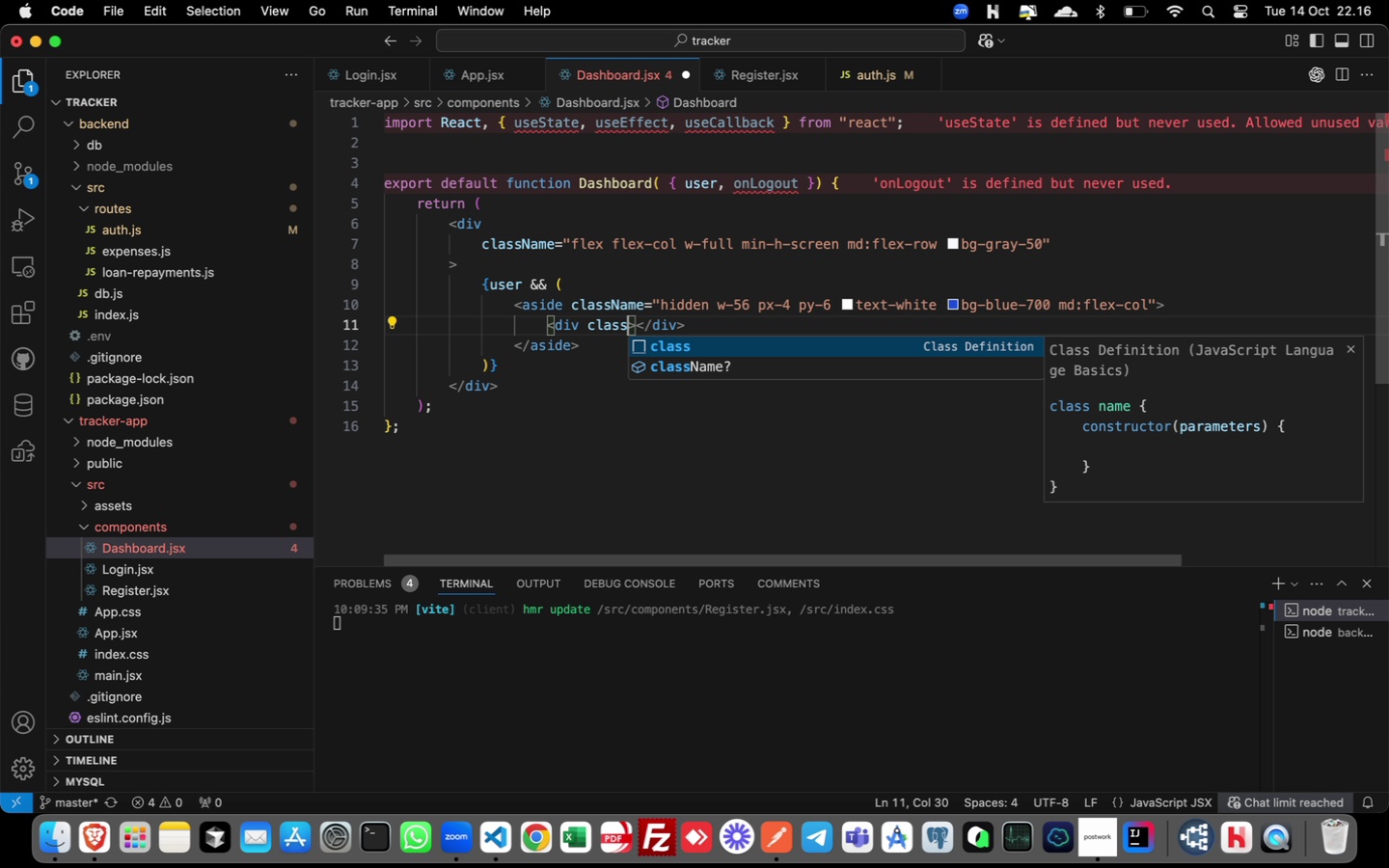 
key(ArrowRight)
 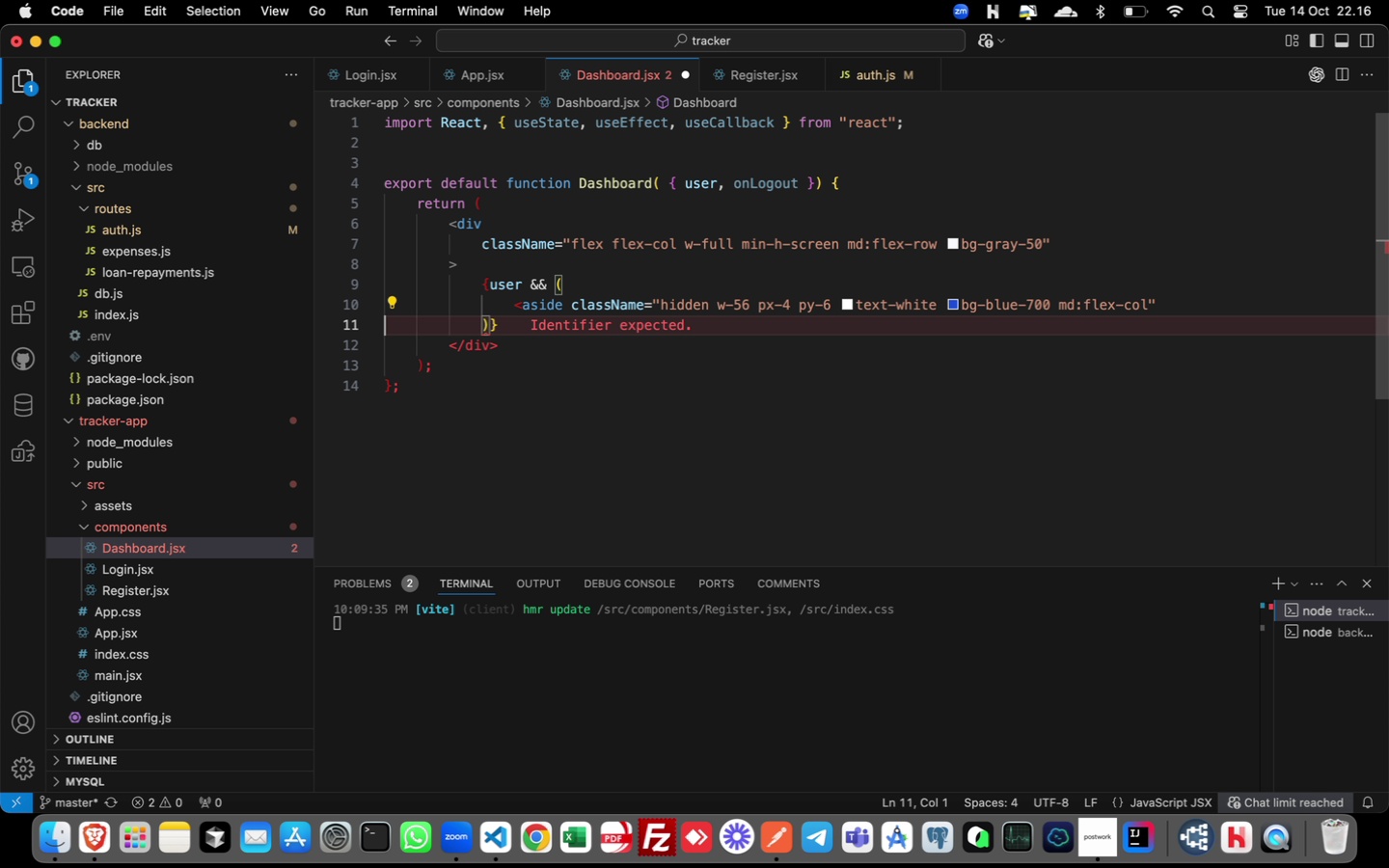 
key(ArrowRight)
 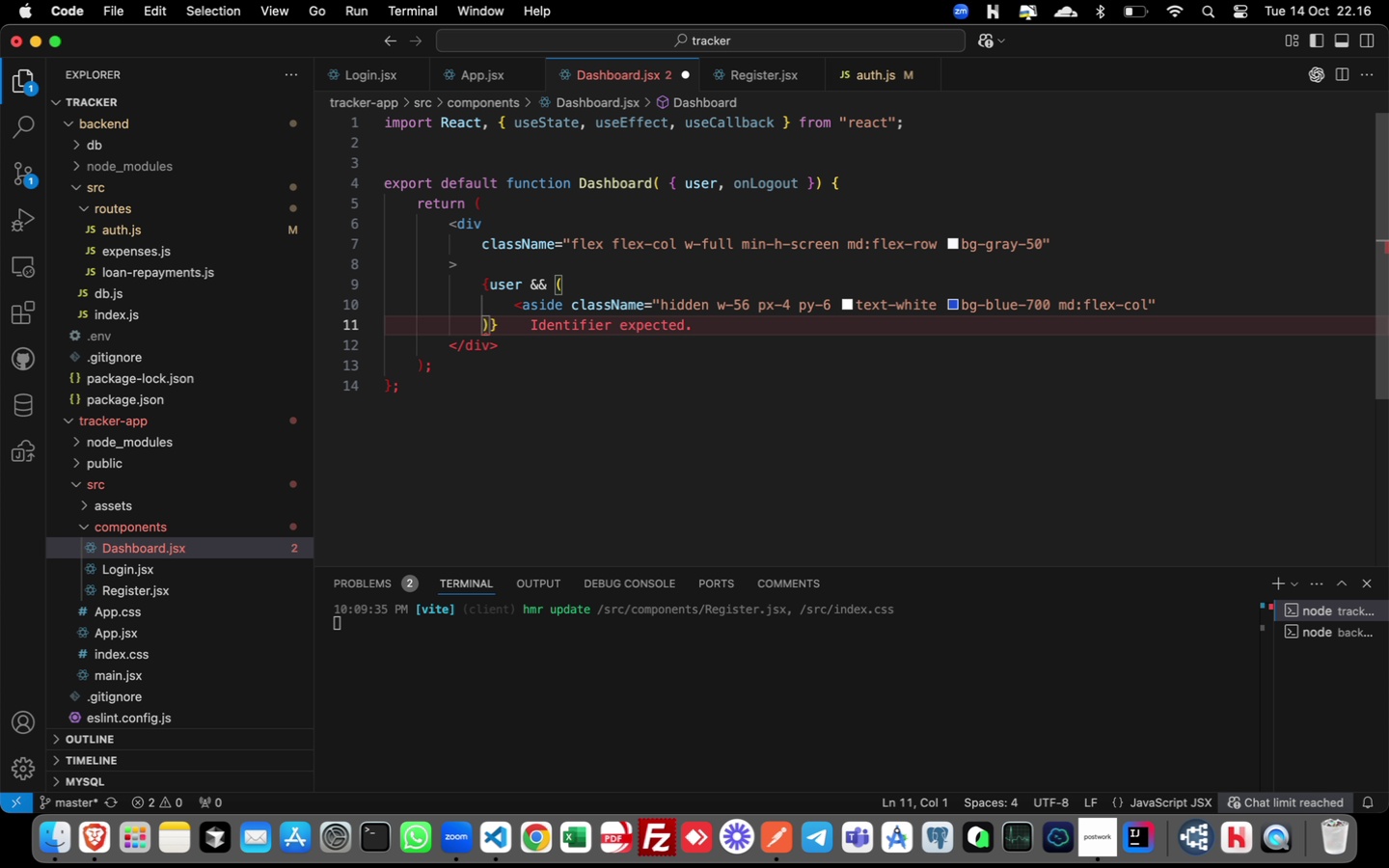 
key(ArrowLeft)
 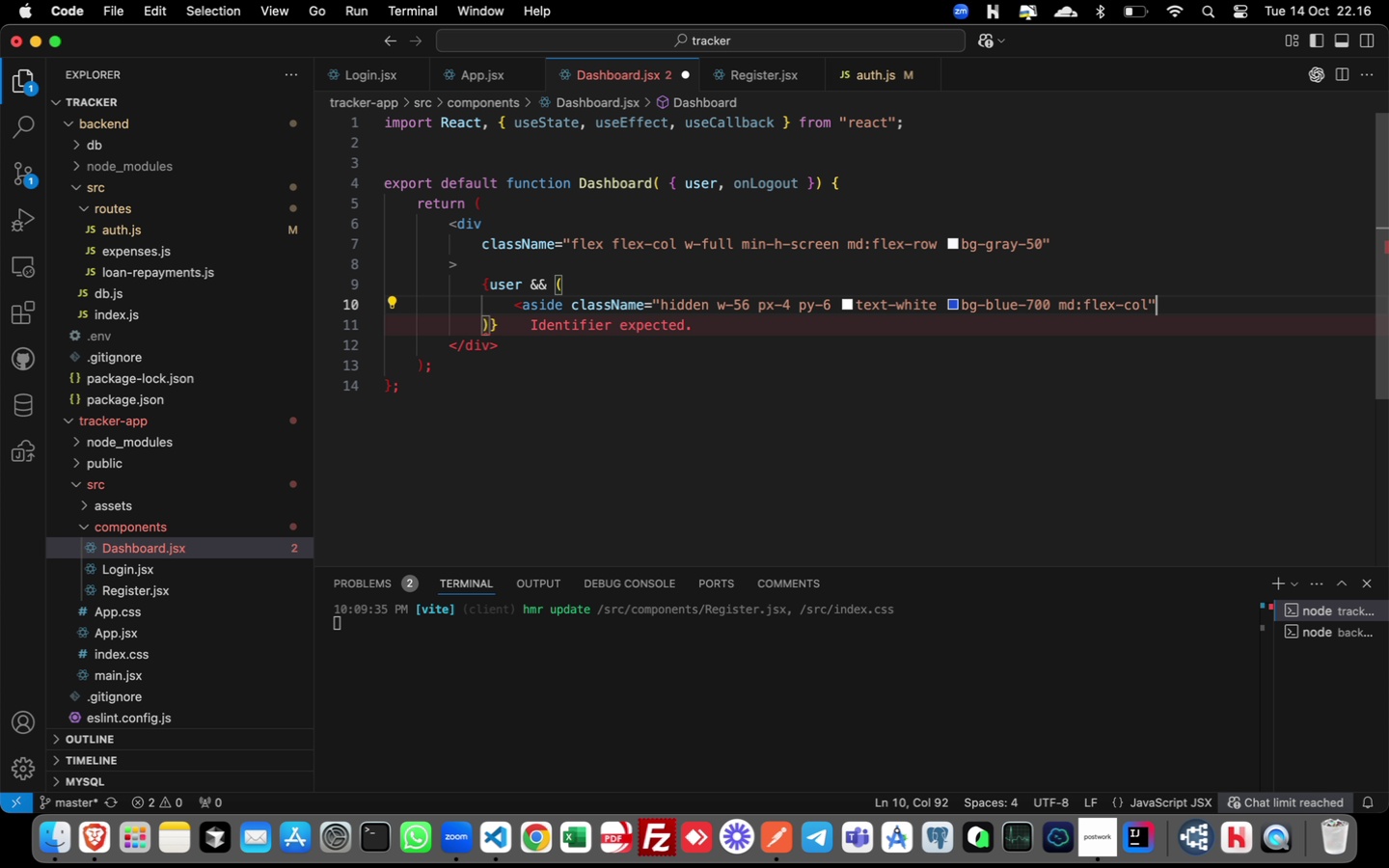 
key(Shift+Period)
 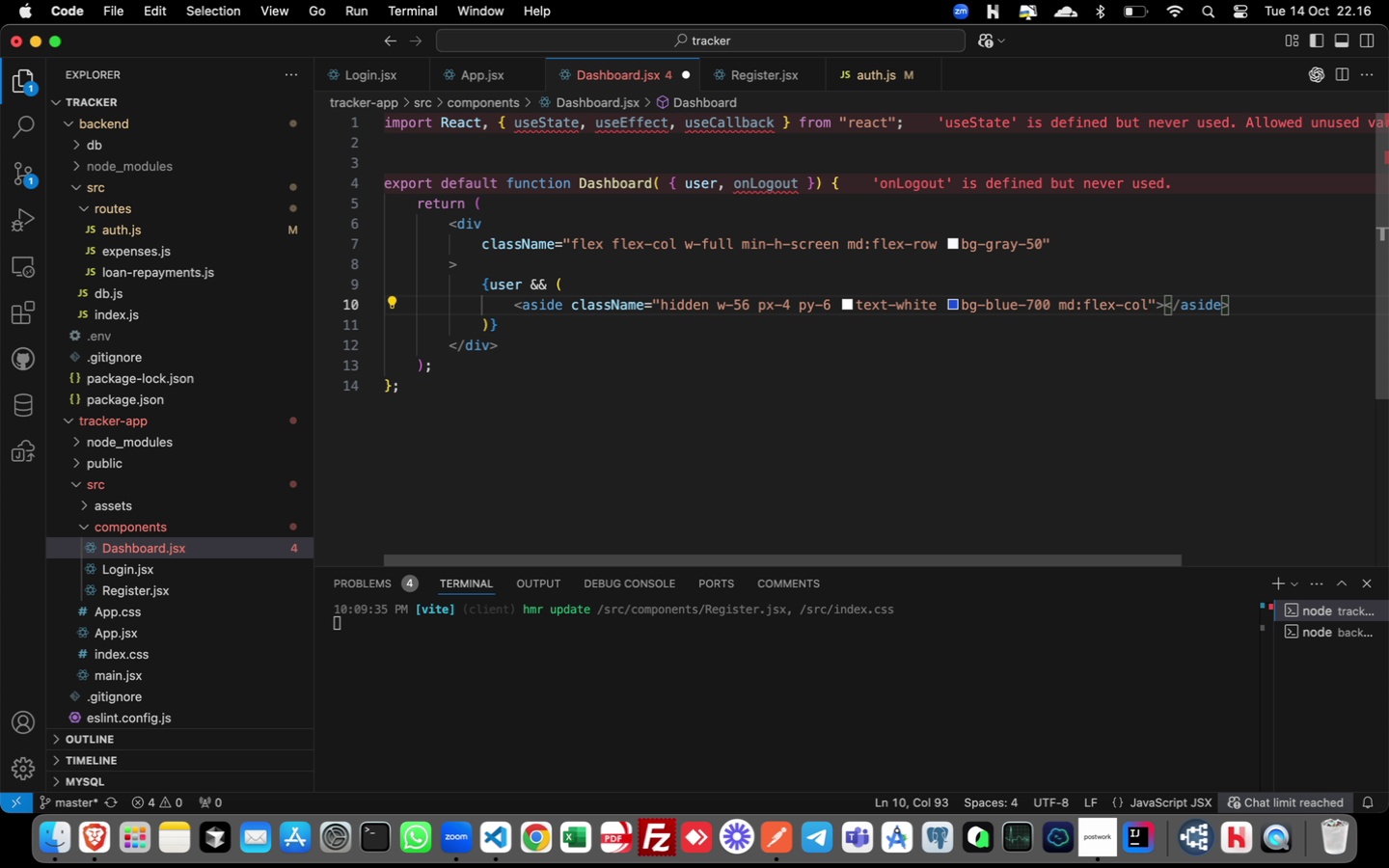 
key(Enter)
 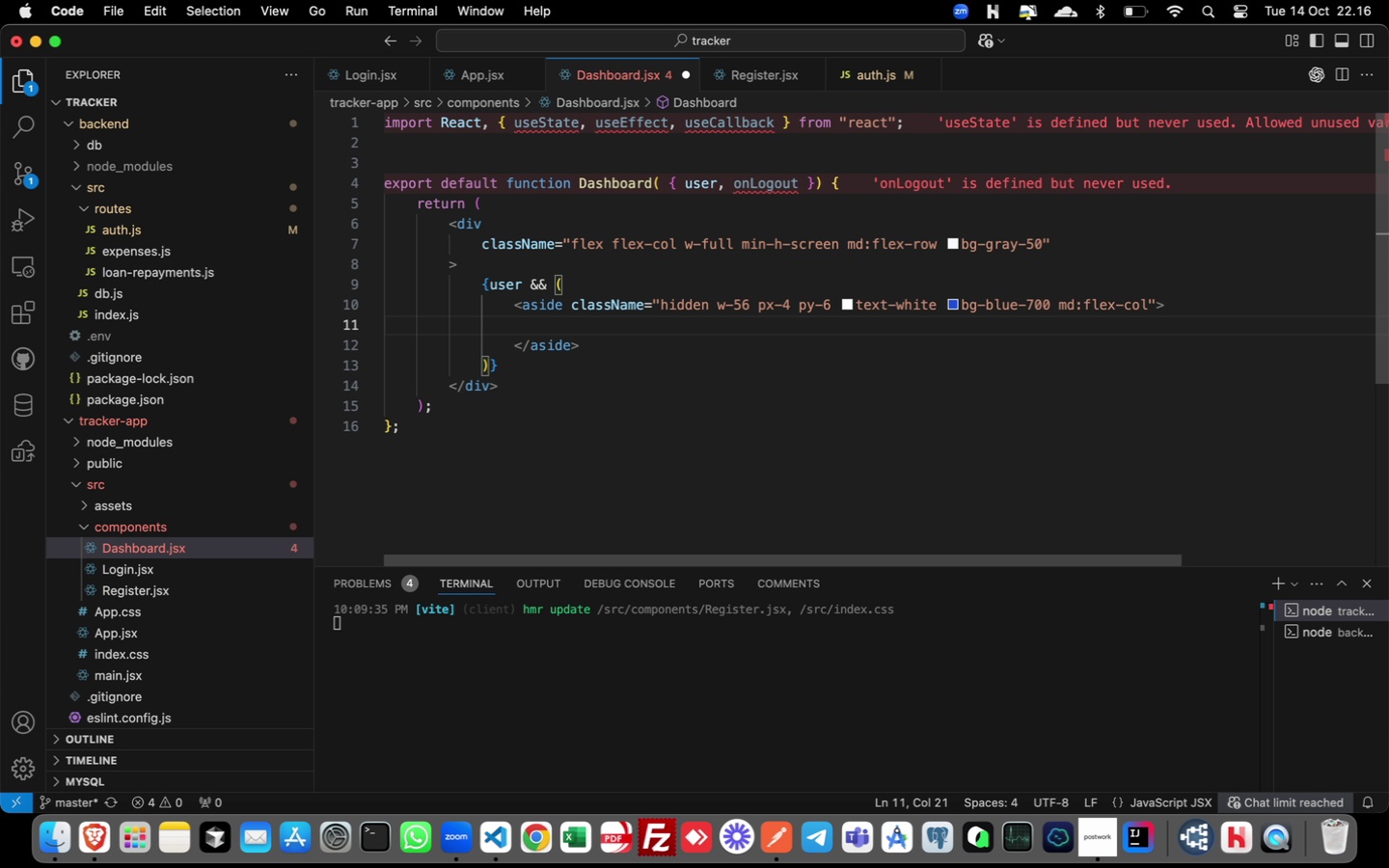 
type(div)
 